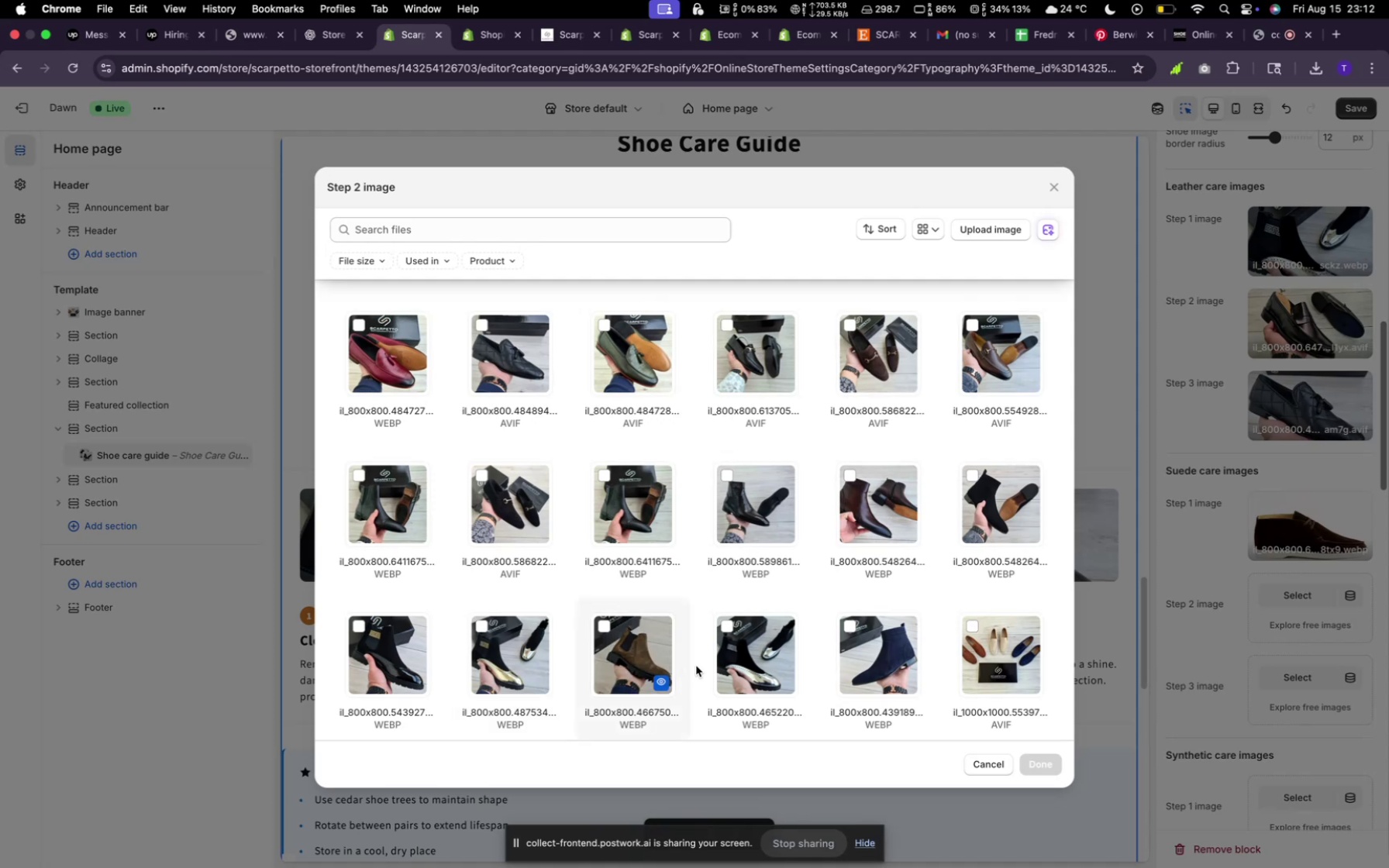 
left_click([912, 642])
 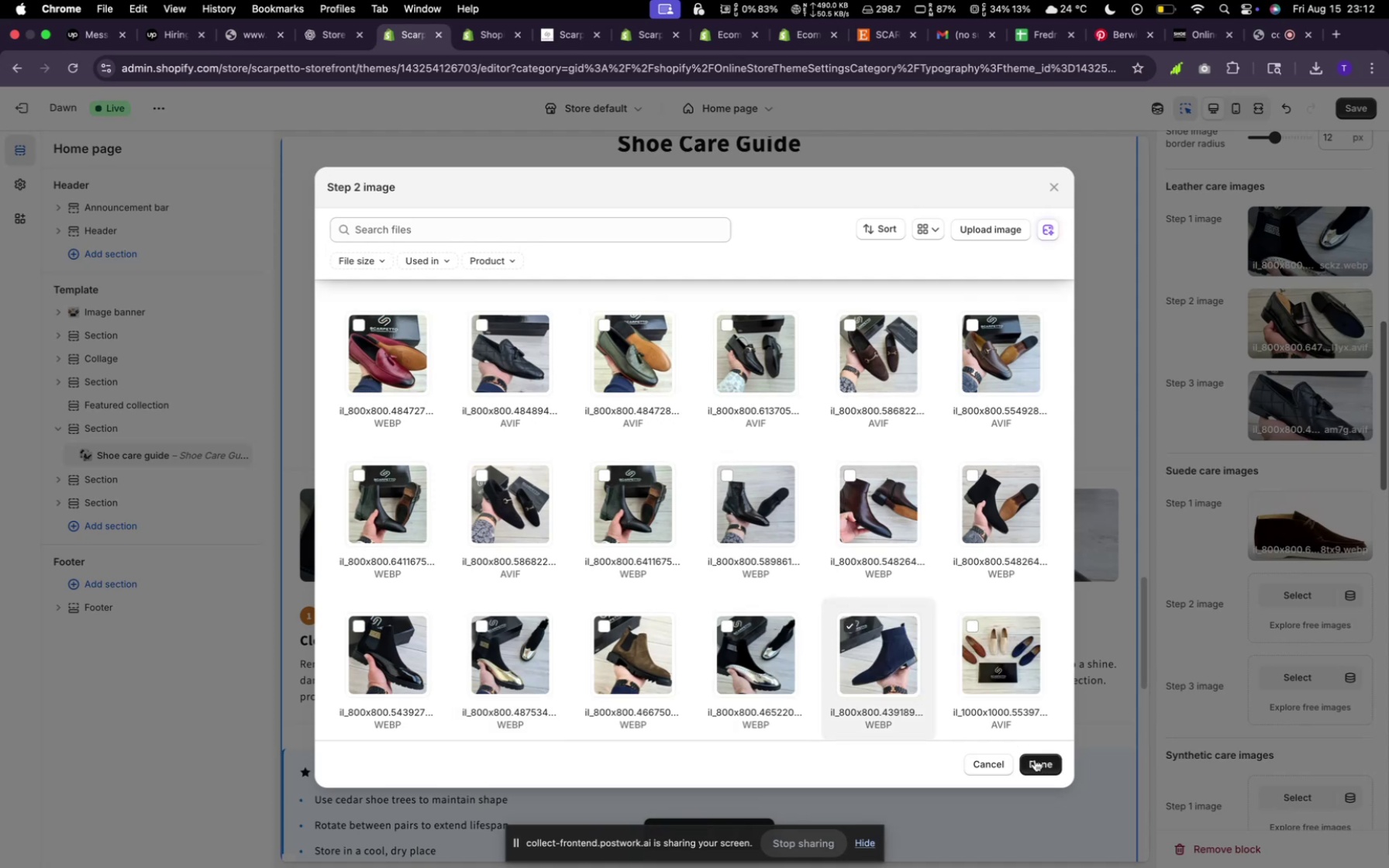 
left_click([1035, 760])
 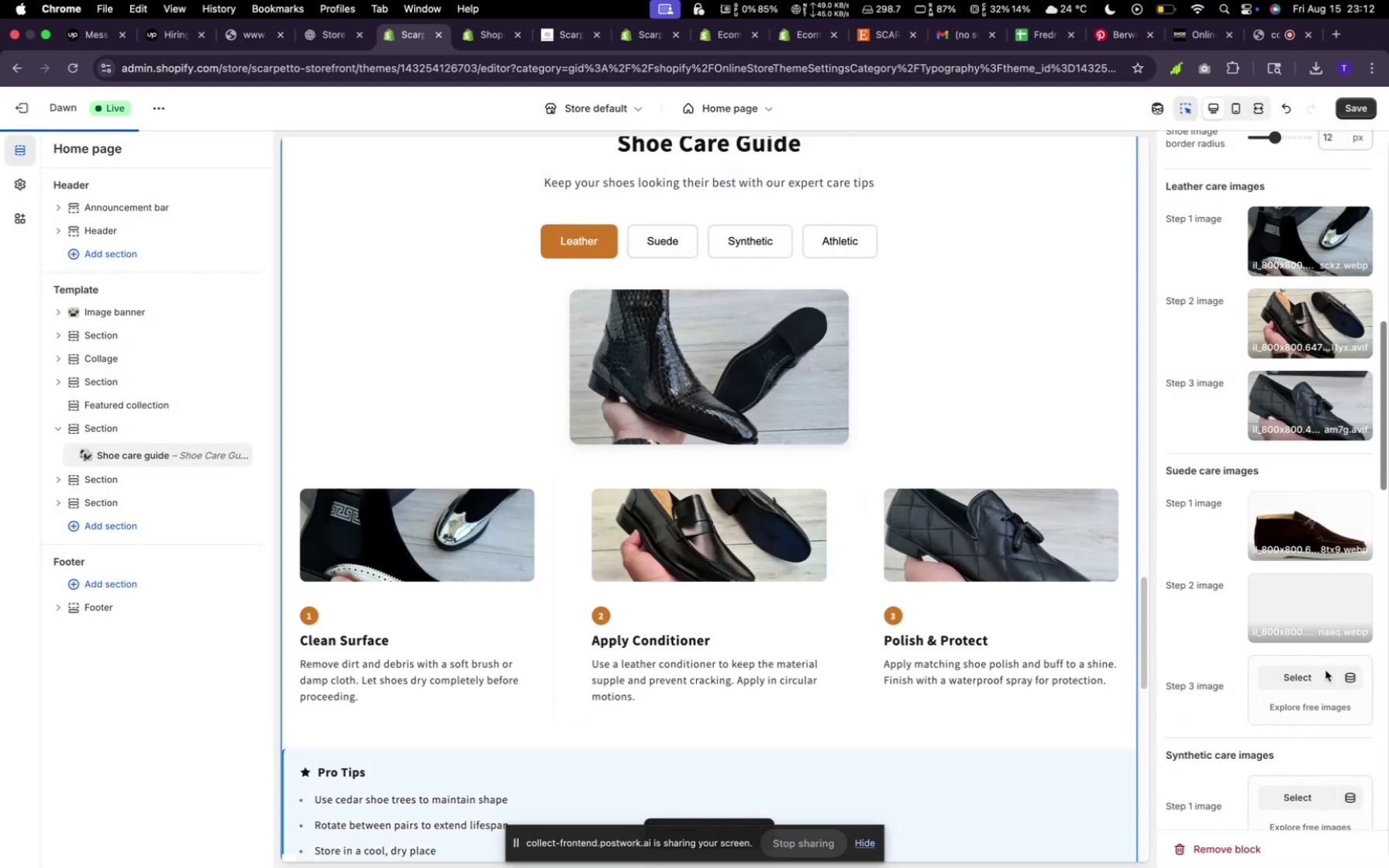 
left_click([1326, 669])
 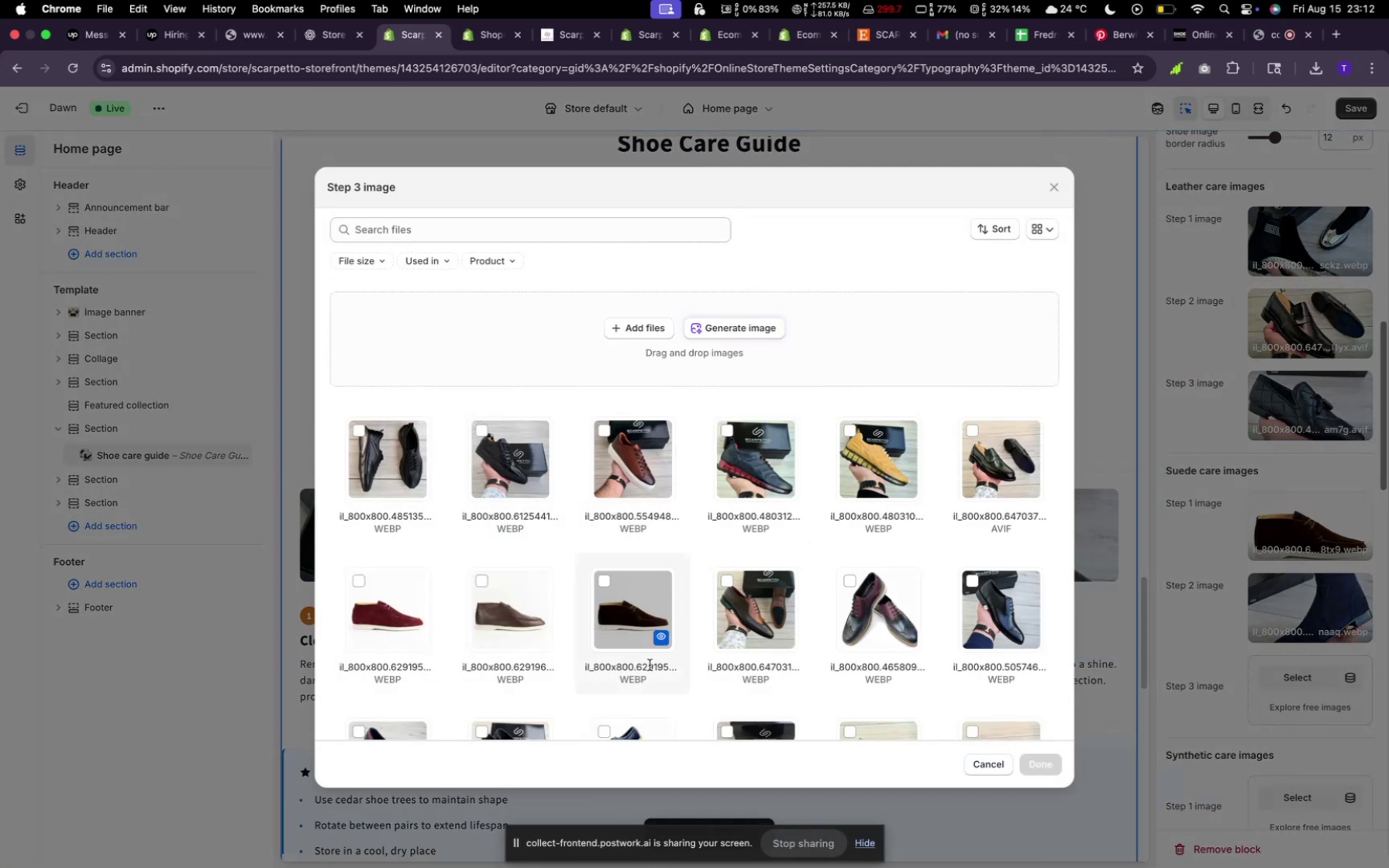 
scroll: coordinate [636, 705], scroll_direction: down, amount: 21.0
 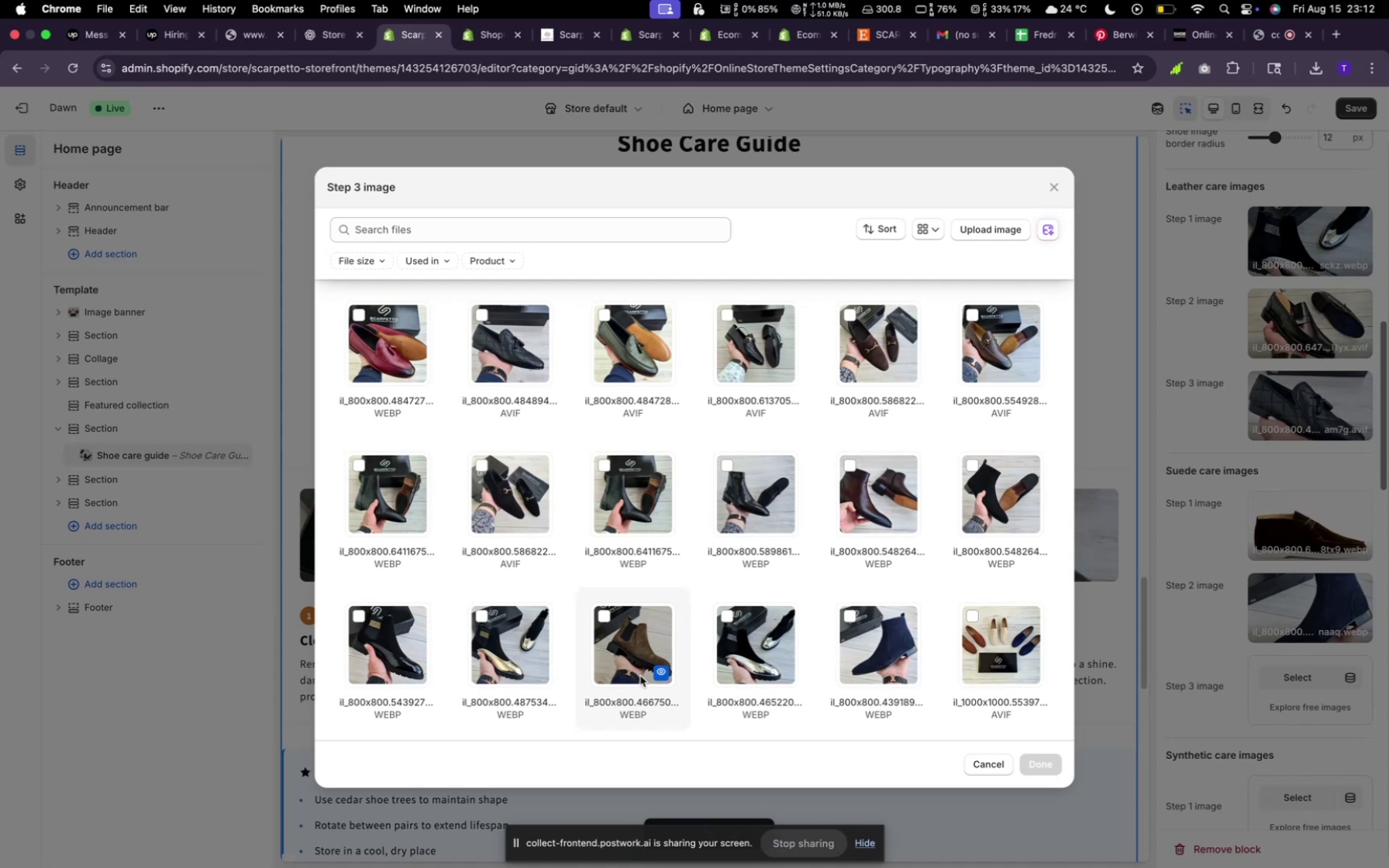 
left_click([640, 676])
 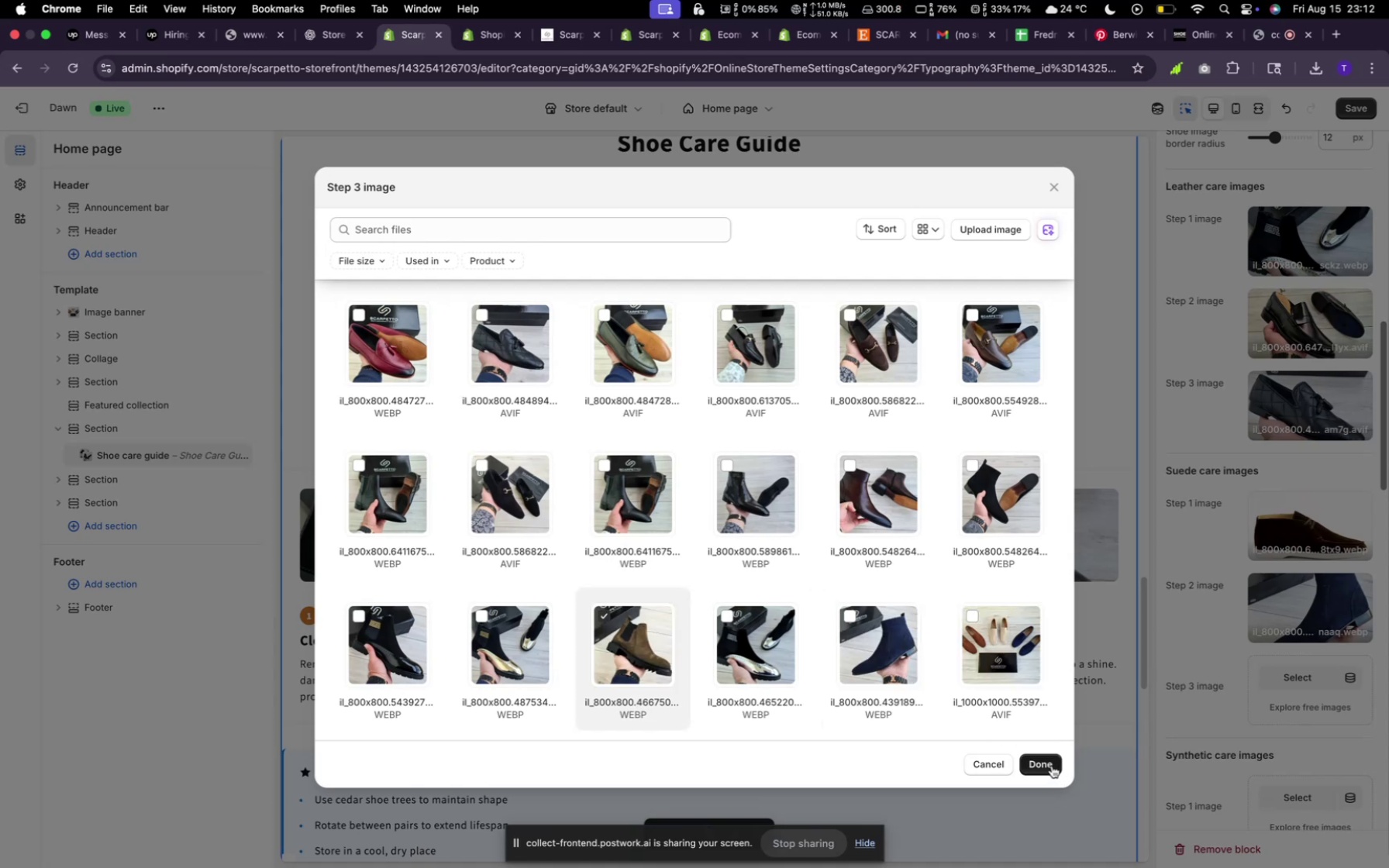 
left_click([1052, 766])
 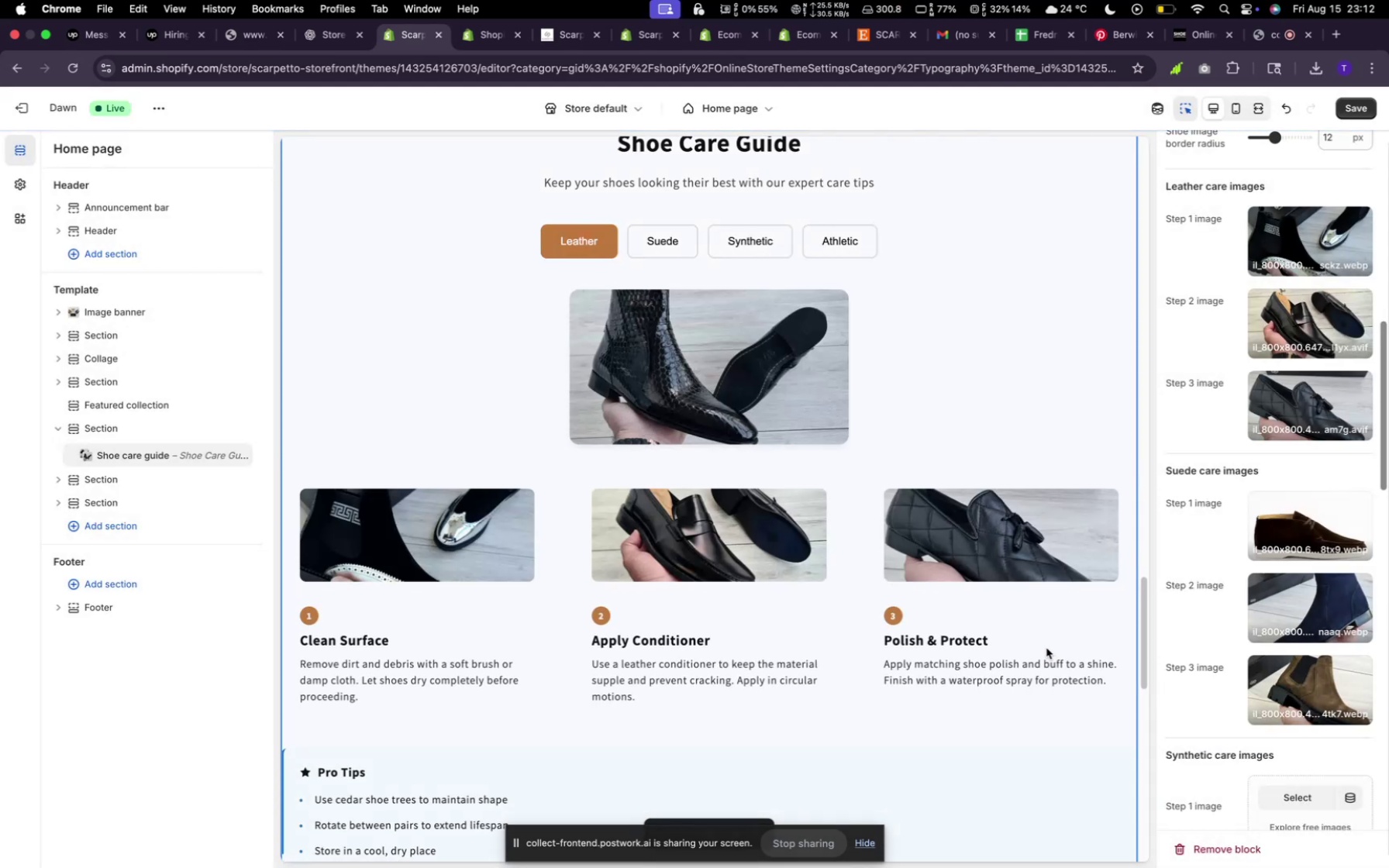 
wait(8.79)
 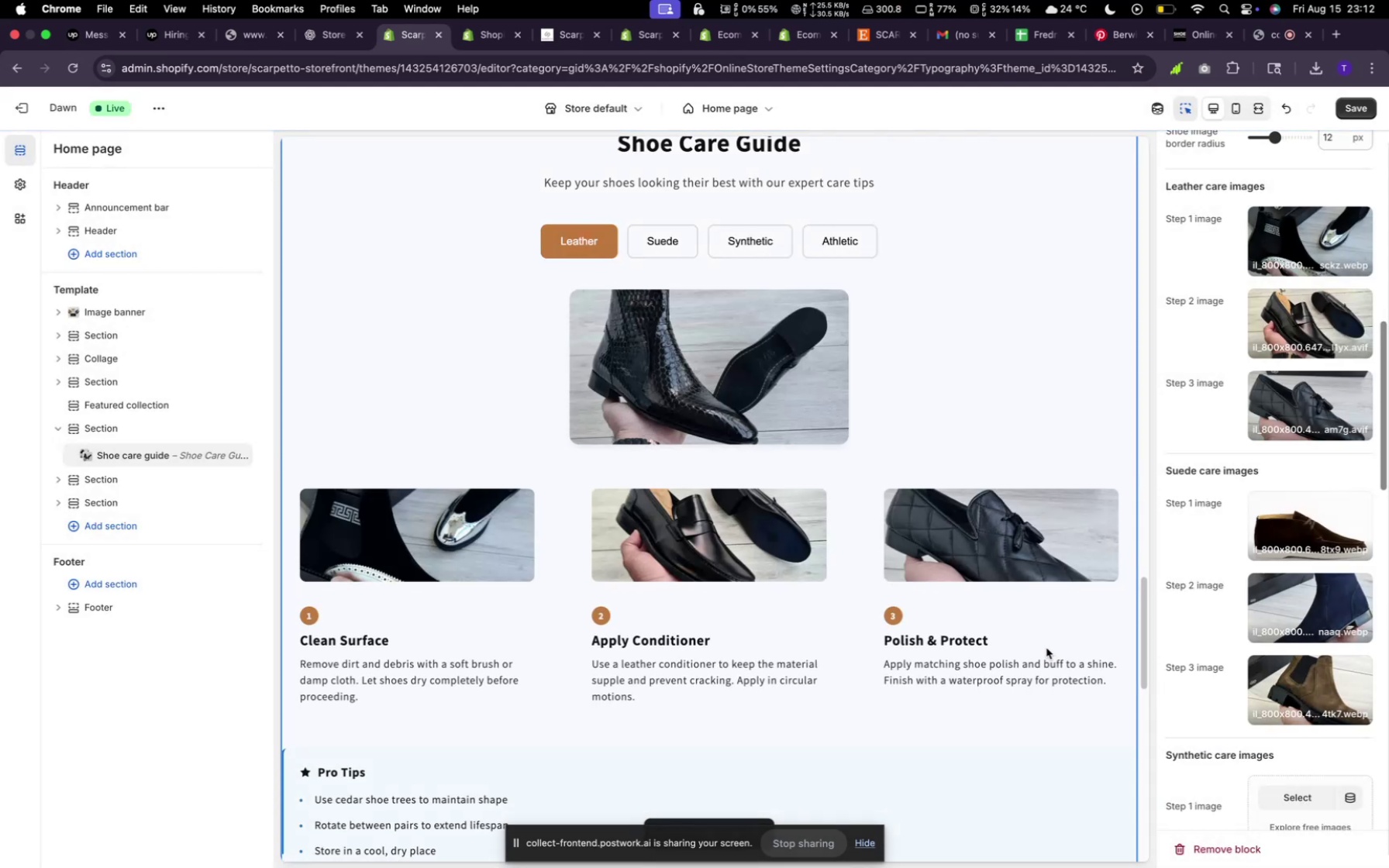 
left_click([736, 254])
 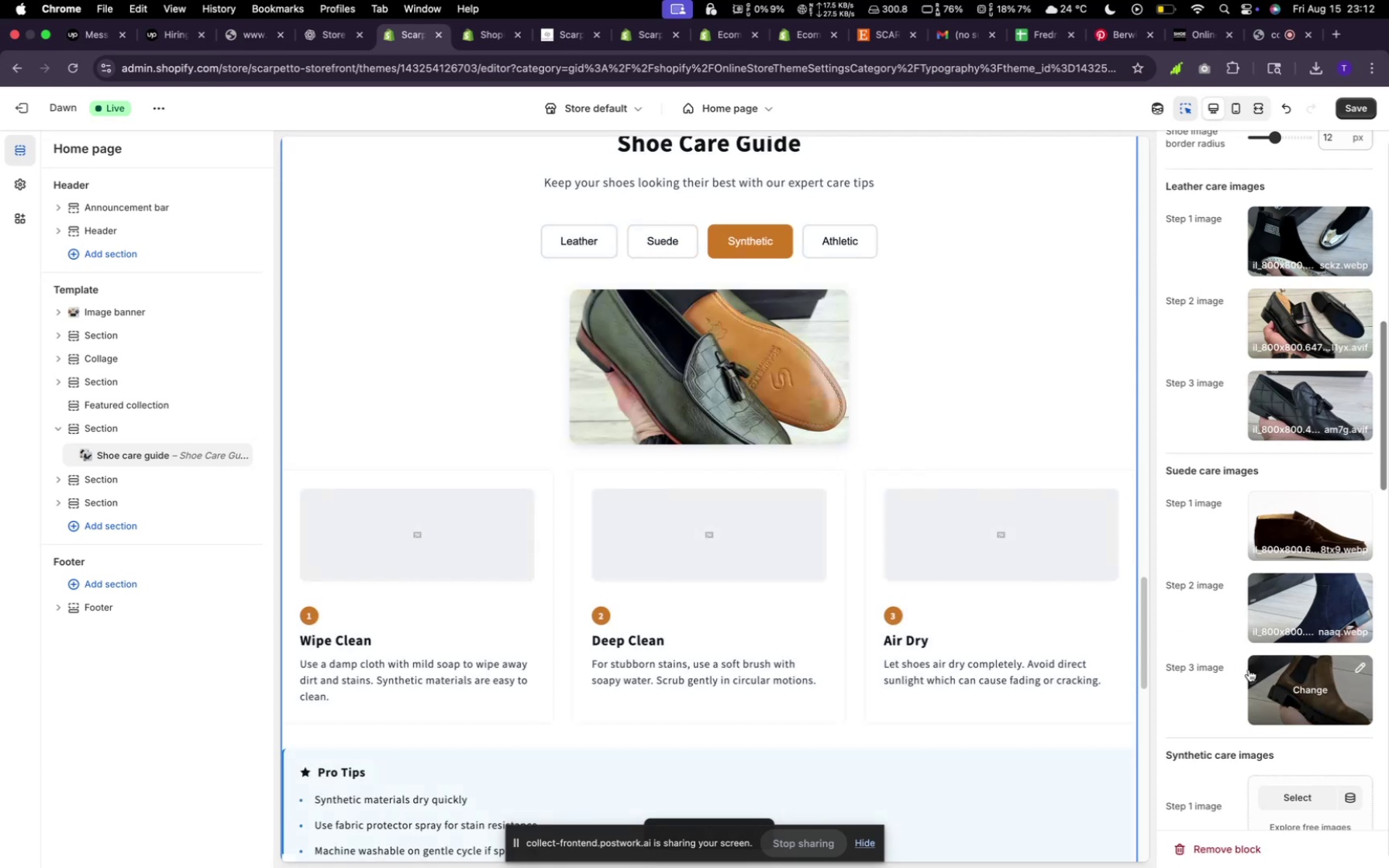 
scroll: coordinate [1246, 666], scroll_direction: down, amount: 18.0
 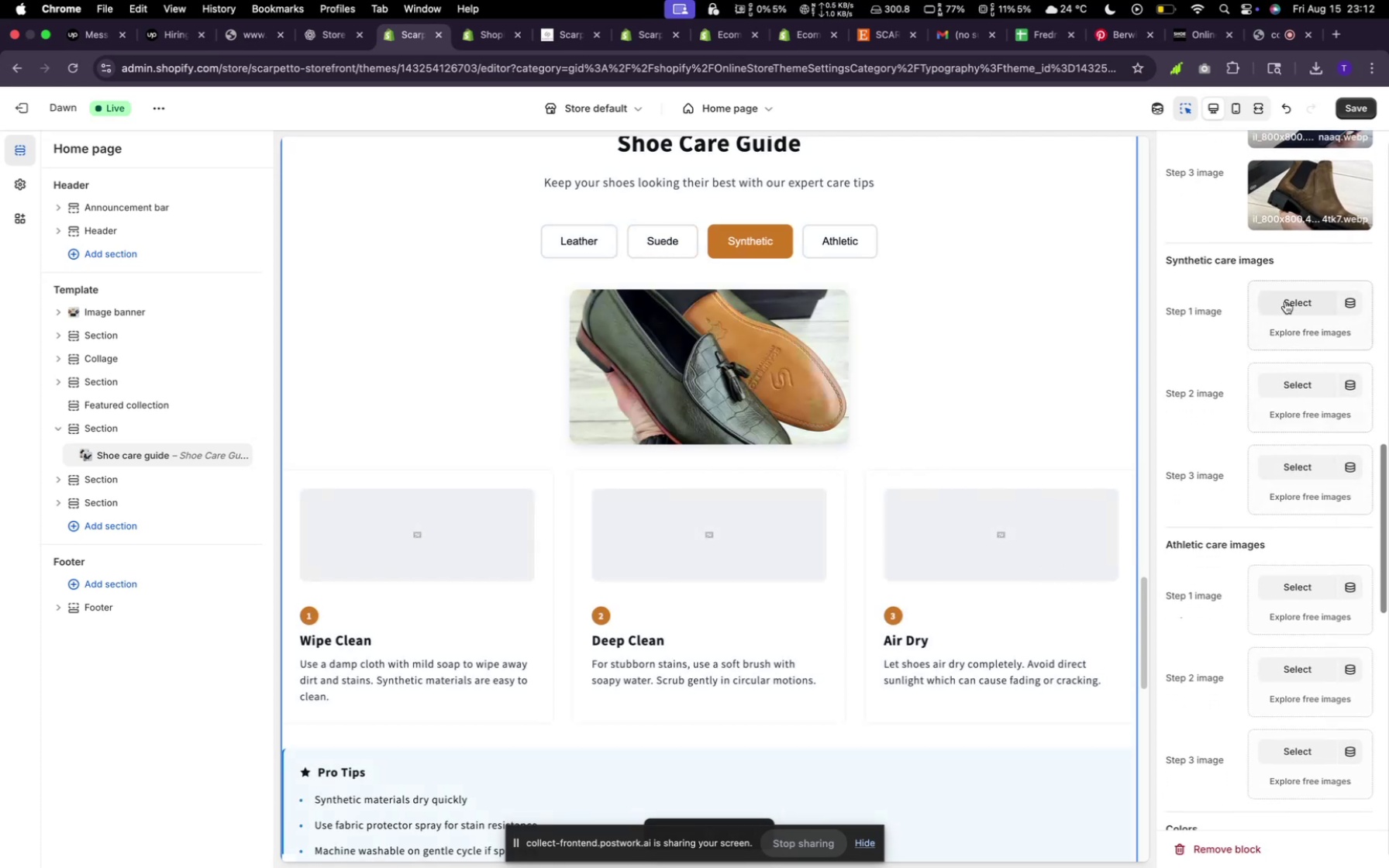 
left_click([1285, 301])
 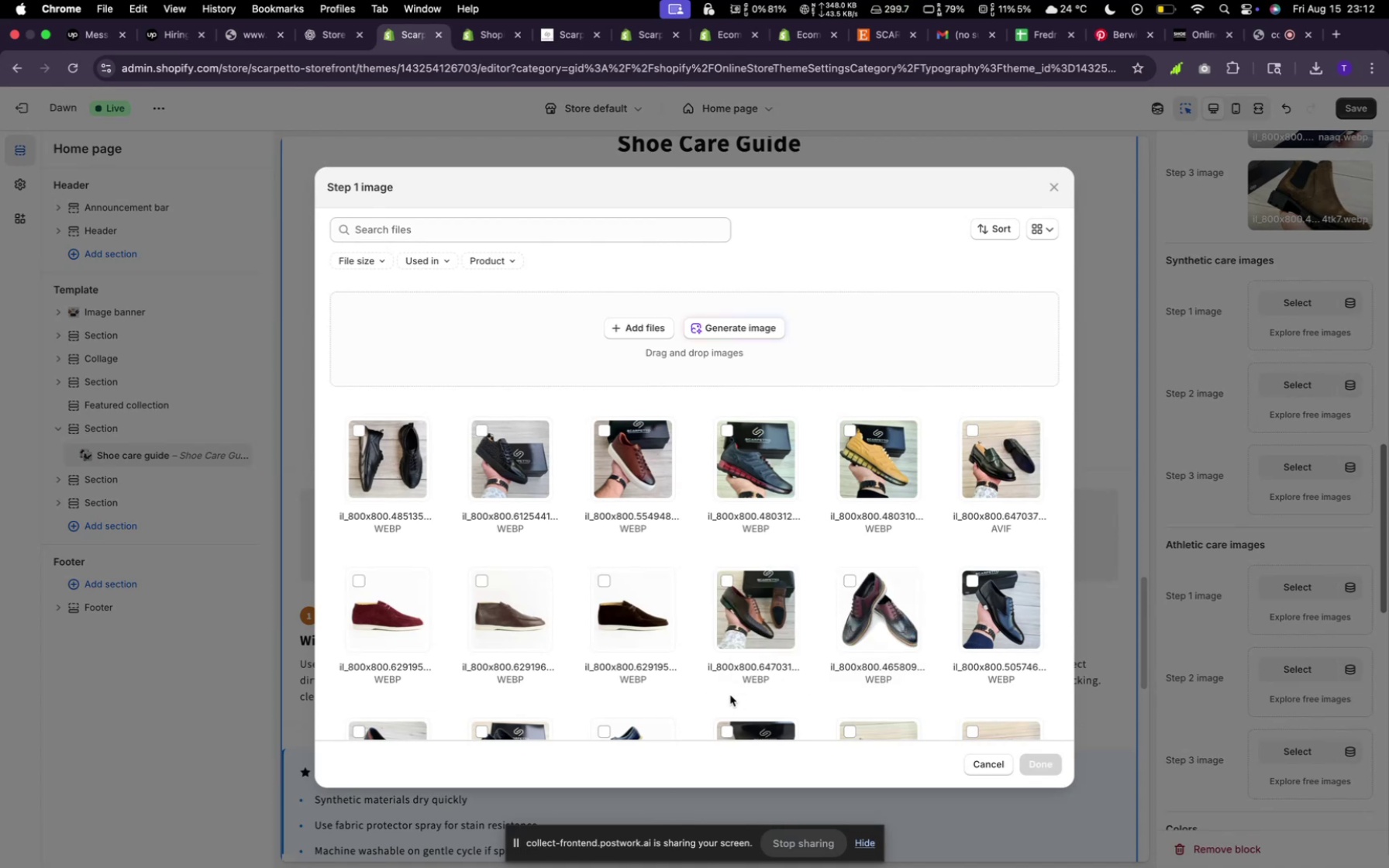 
wait(8.55)
 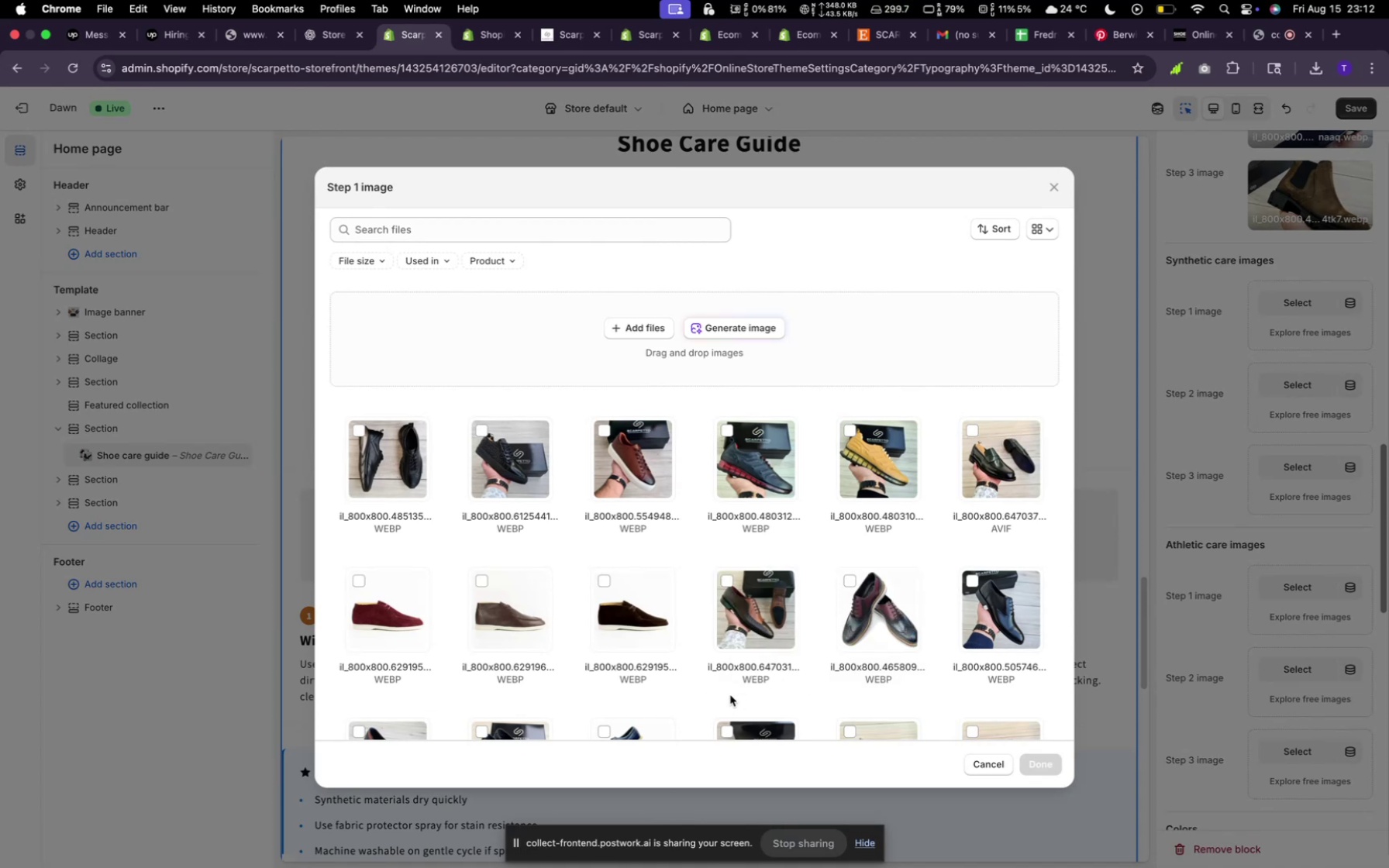 
scroll: coordinate [776, 652], scroll_direction: down, amount: 15.0
 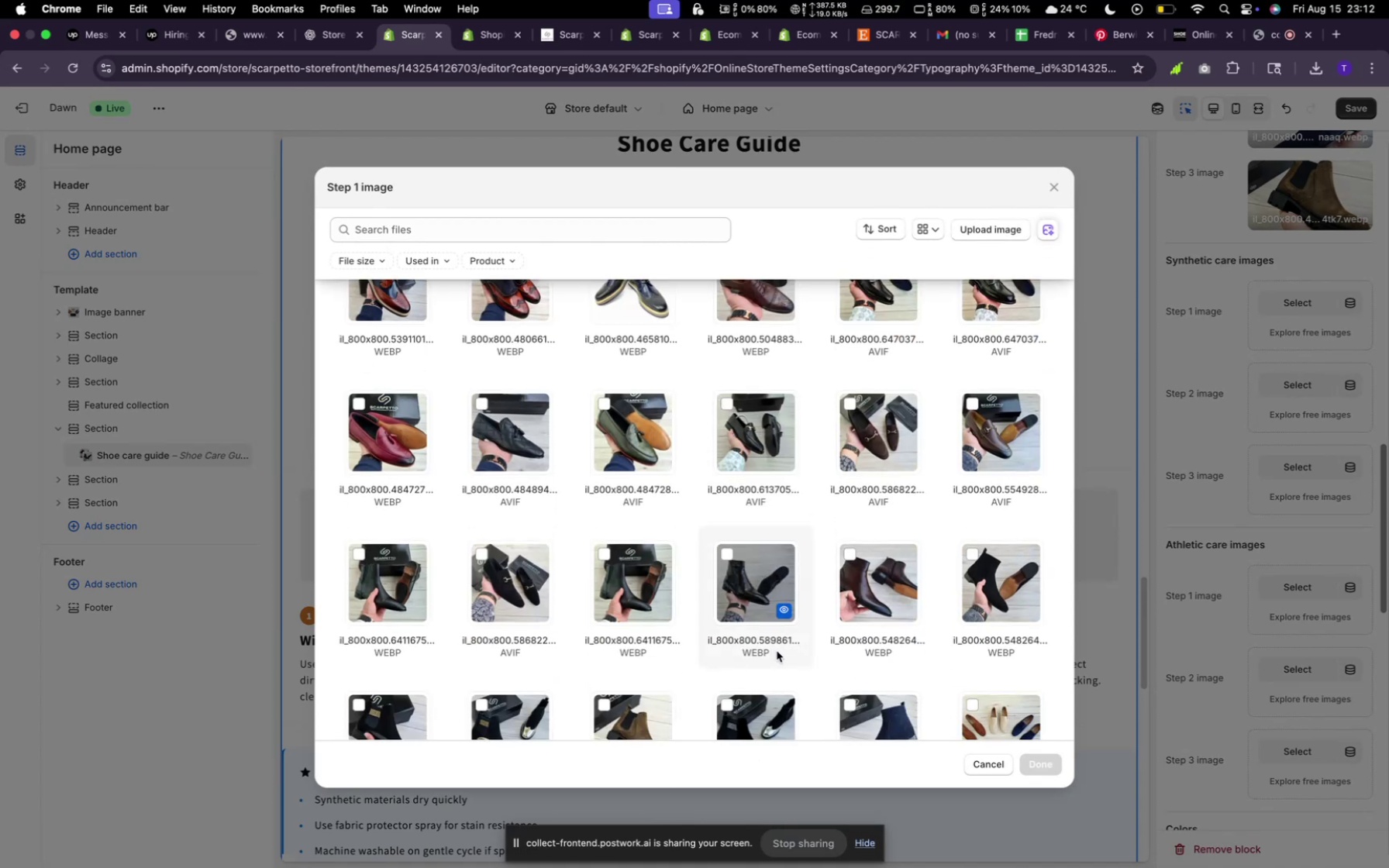 
scroll: coordinate [779, 660], scroll_direction: up, amount: 17.0
 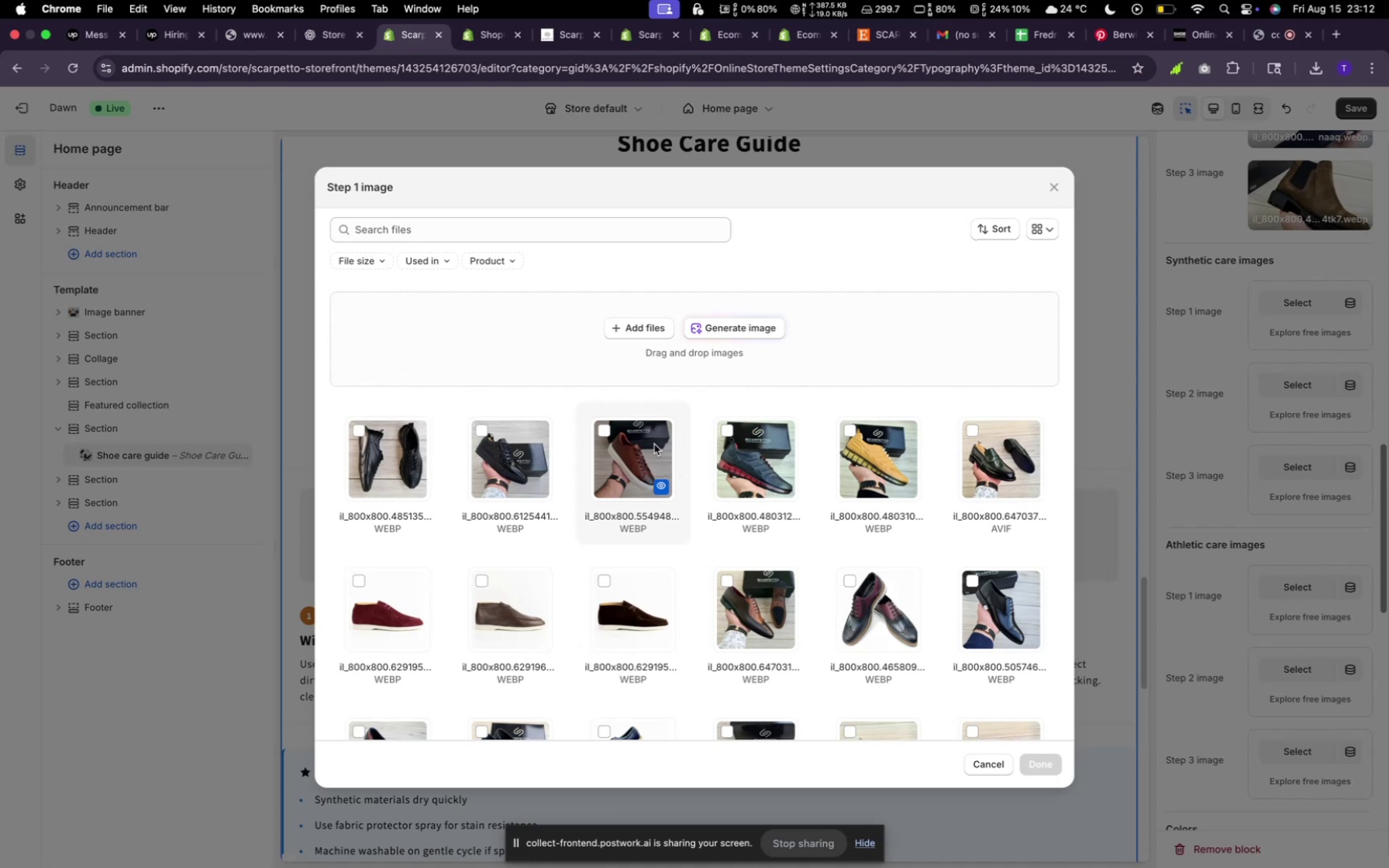 
left_click([654, 444])
 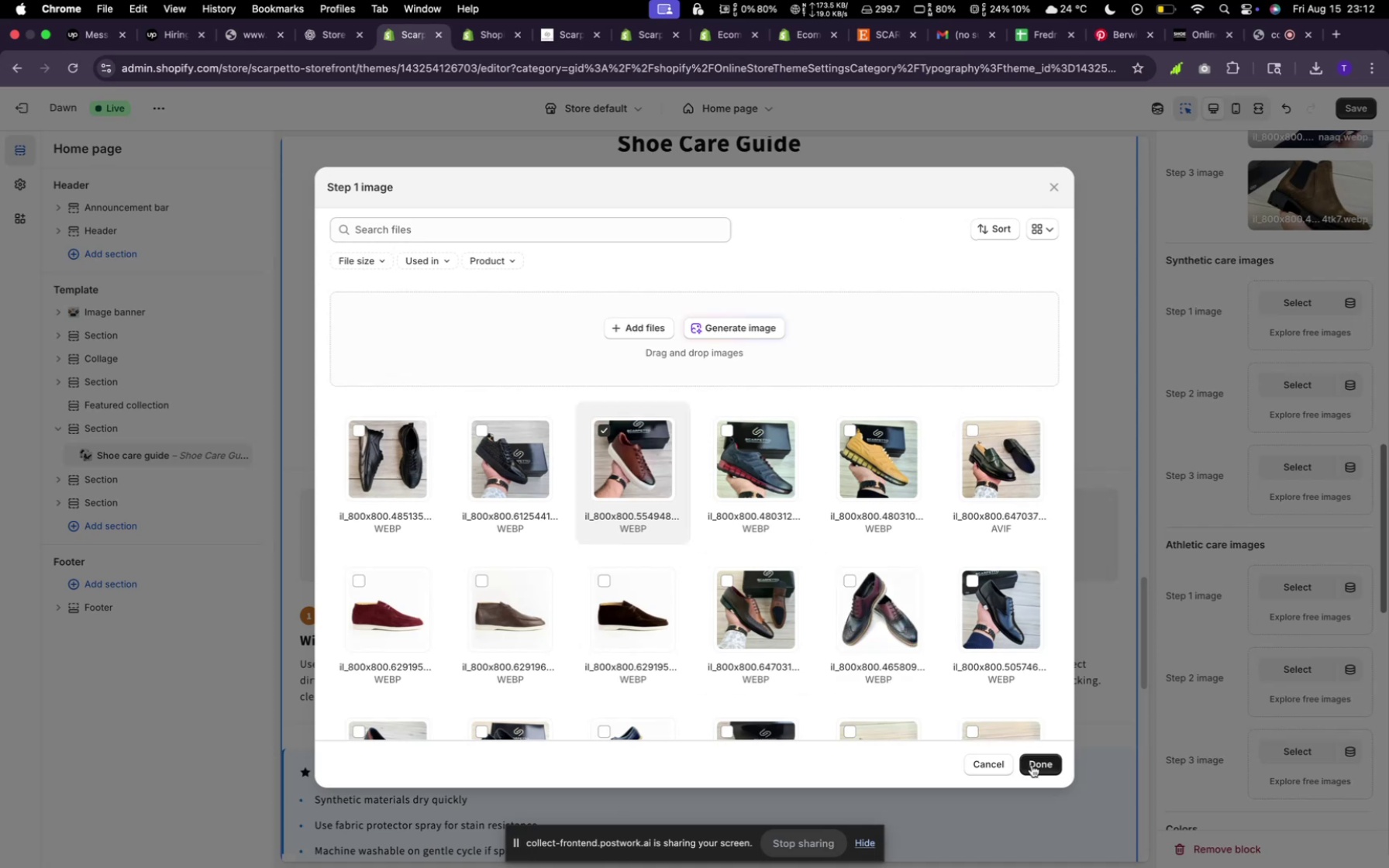 
left_click_drag(start_coordinate=[1032, 765], to_coordinate=[1037, 768])
 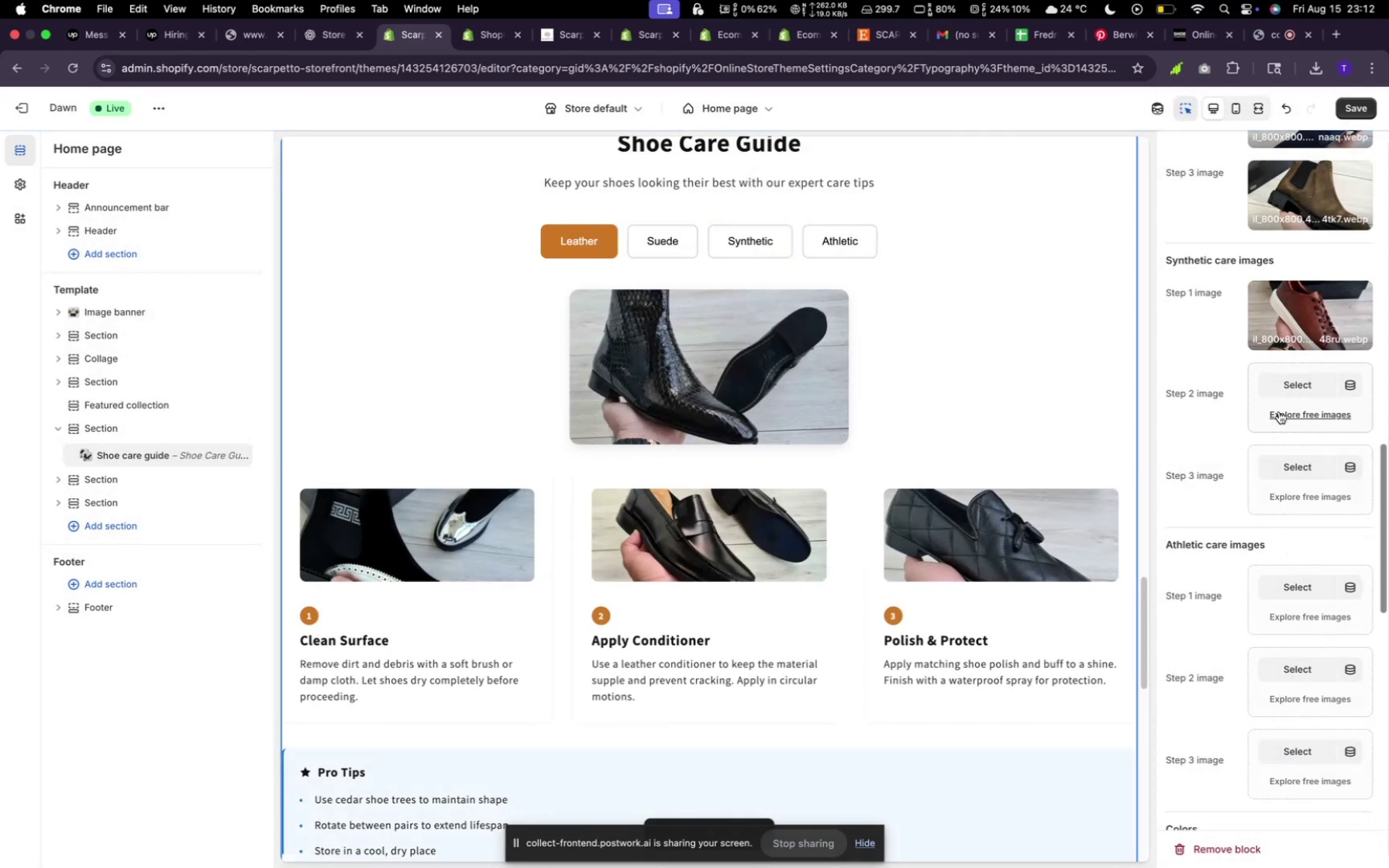 
left_click([1287, 384])
 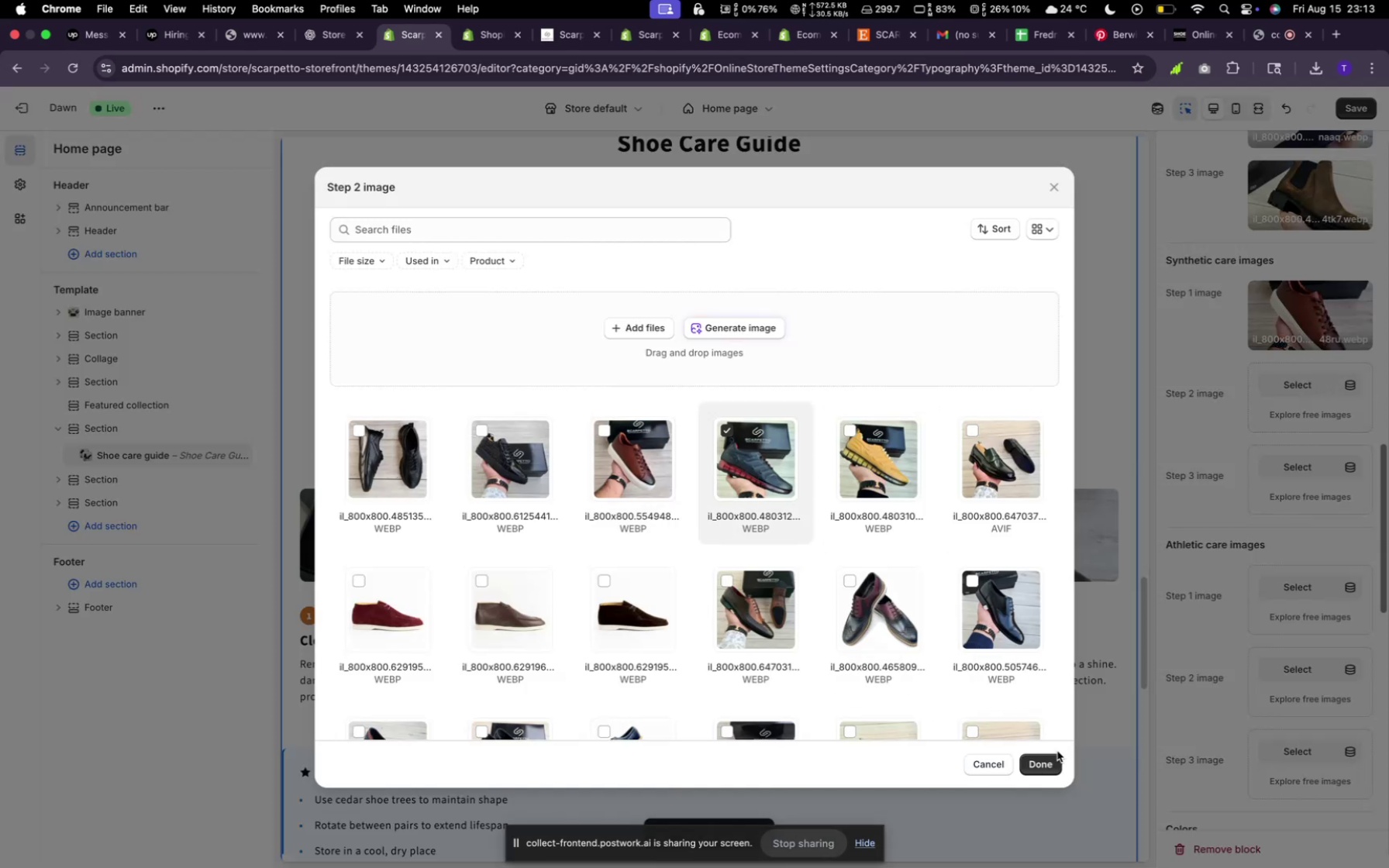 
left_click([1056, 754])
 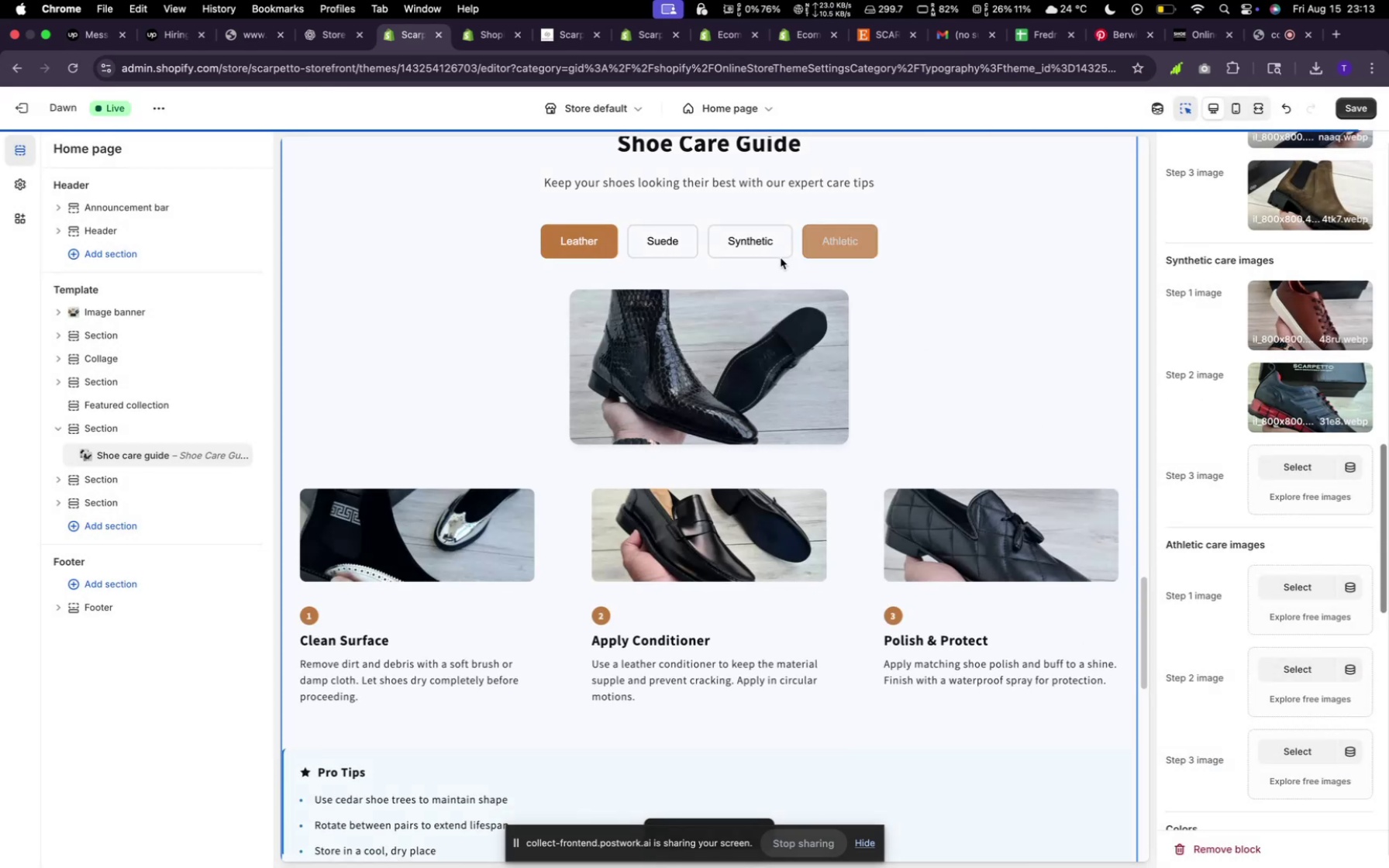 
left_click([738, 242])
 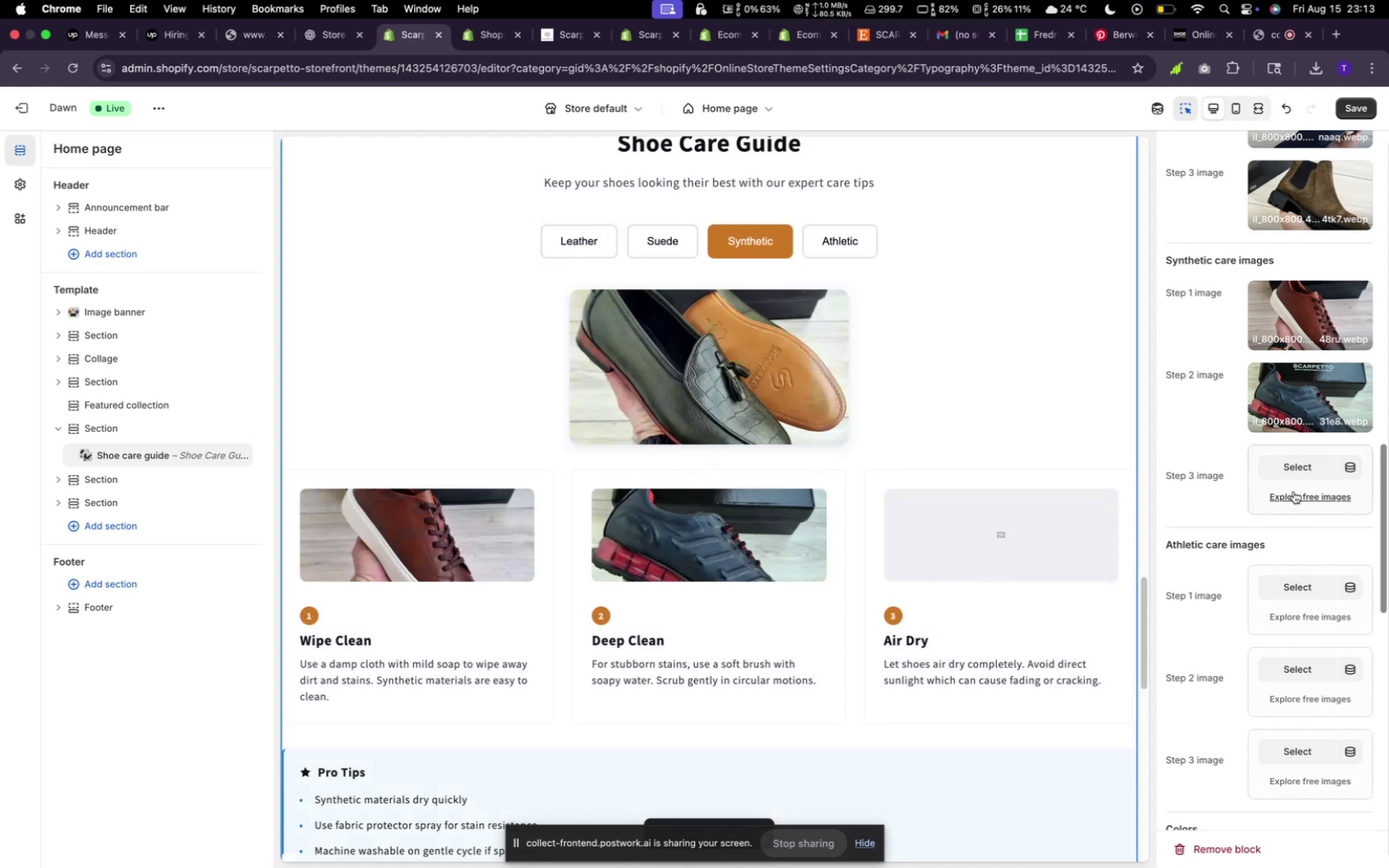 
left_click([1278, 464])
 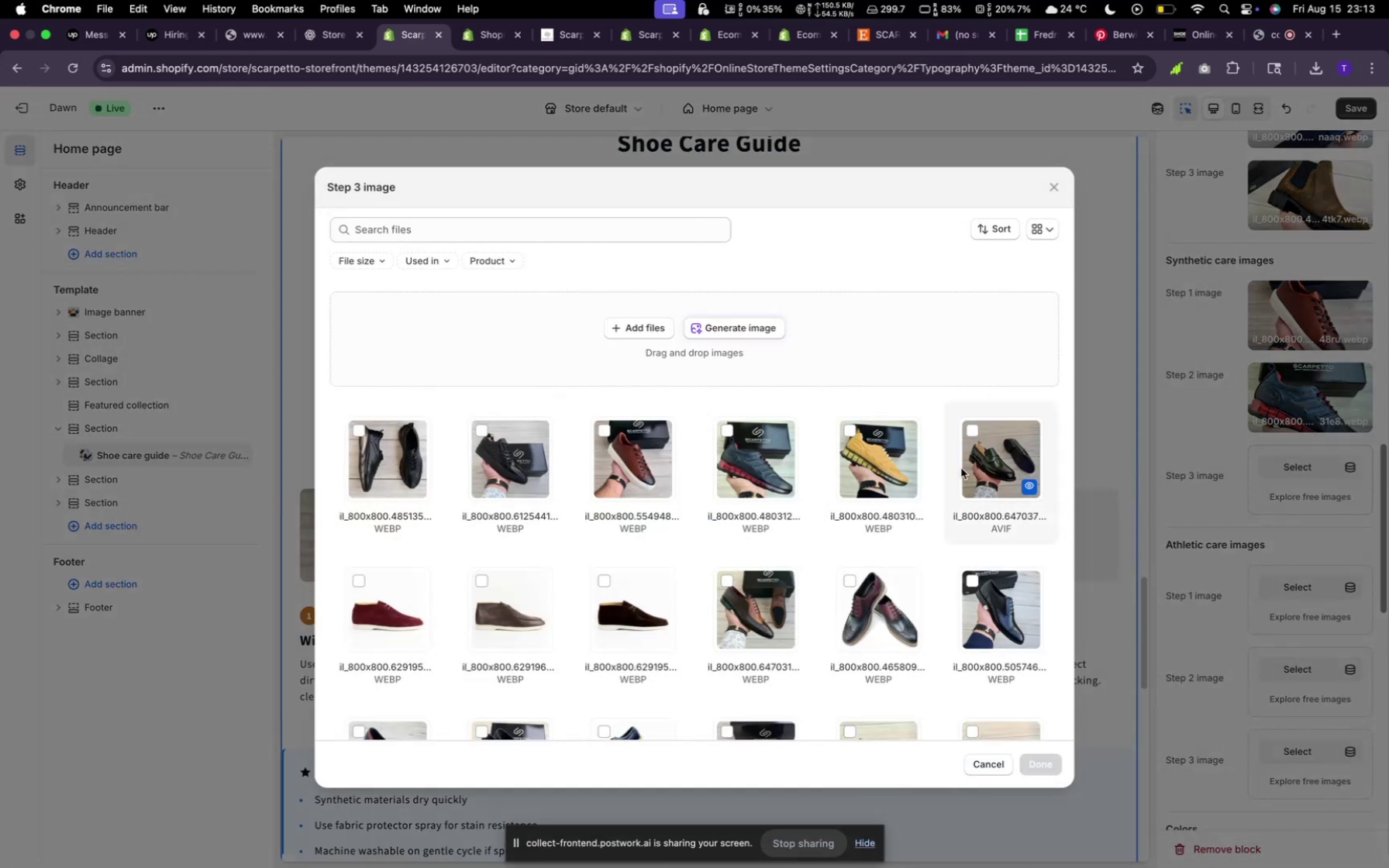 
left_click([975, 460])
 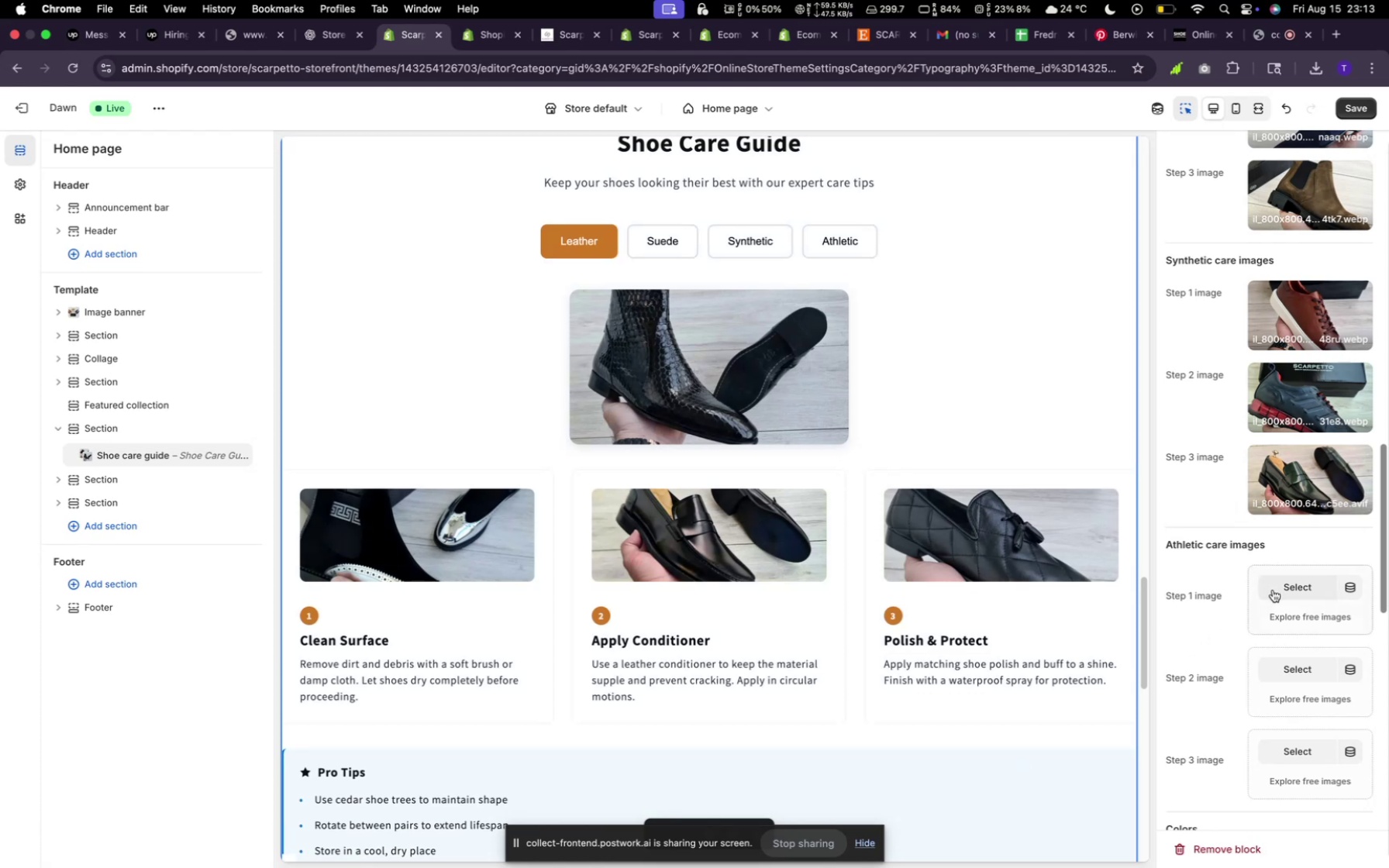 
wait(7.2)
 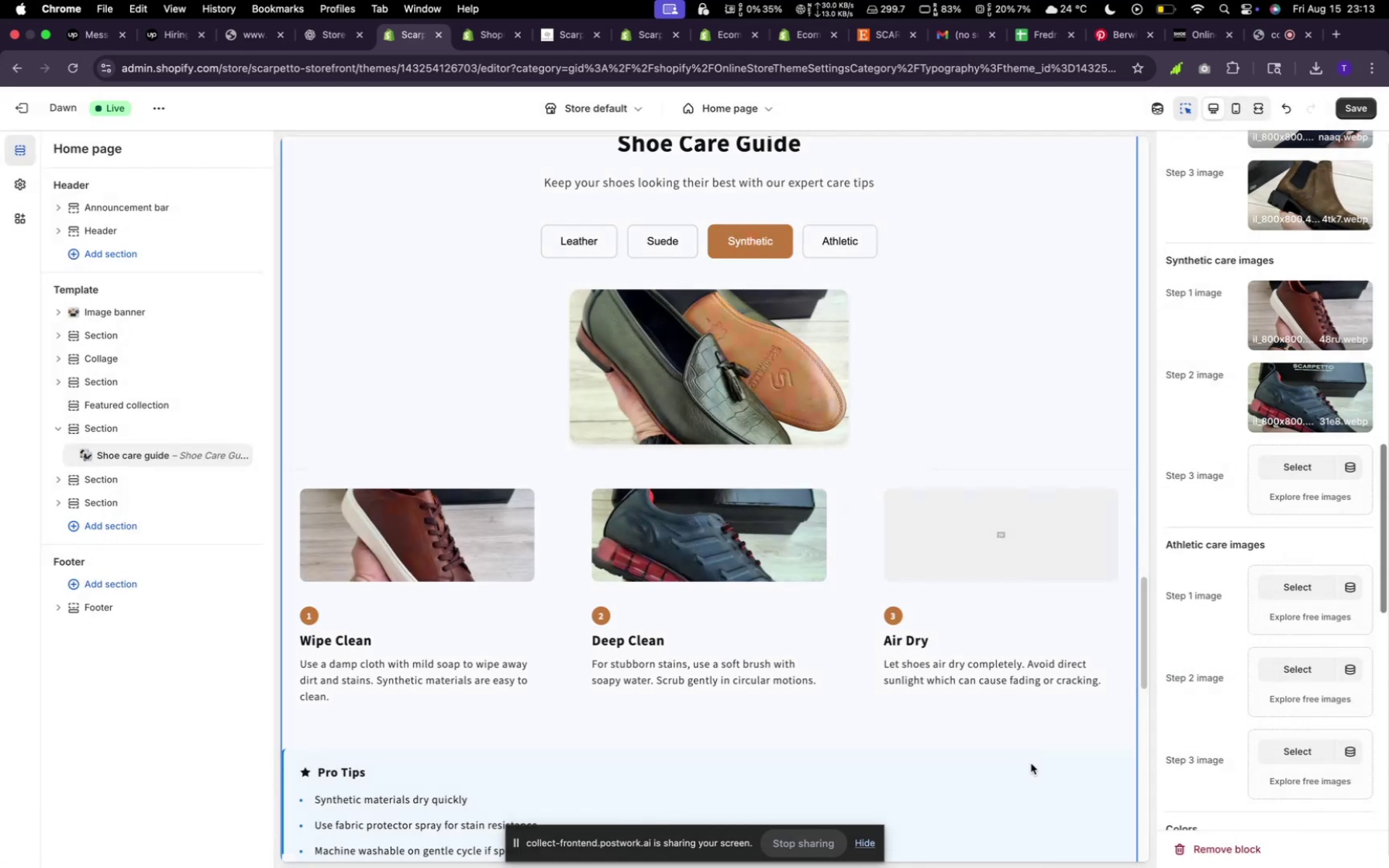 
left_click([400, 461])
 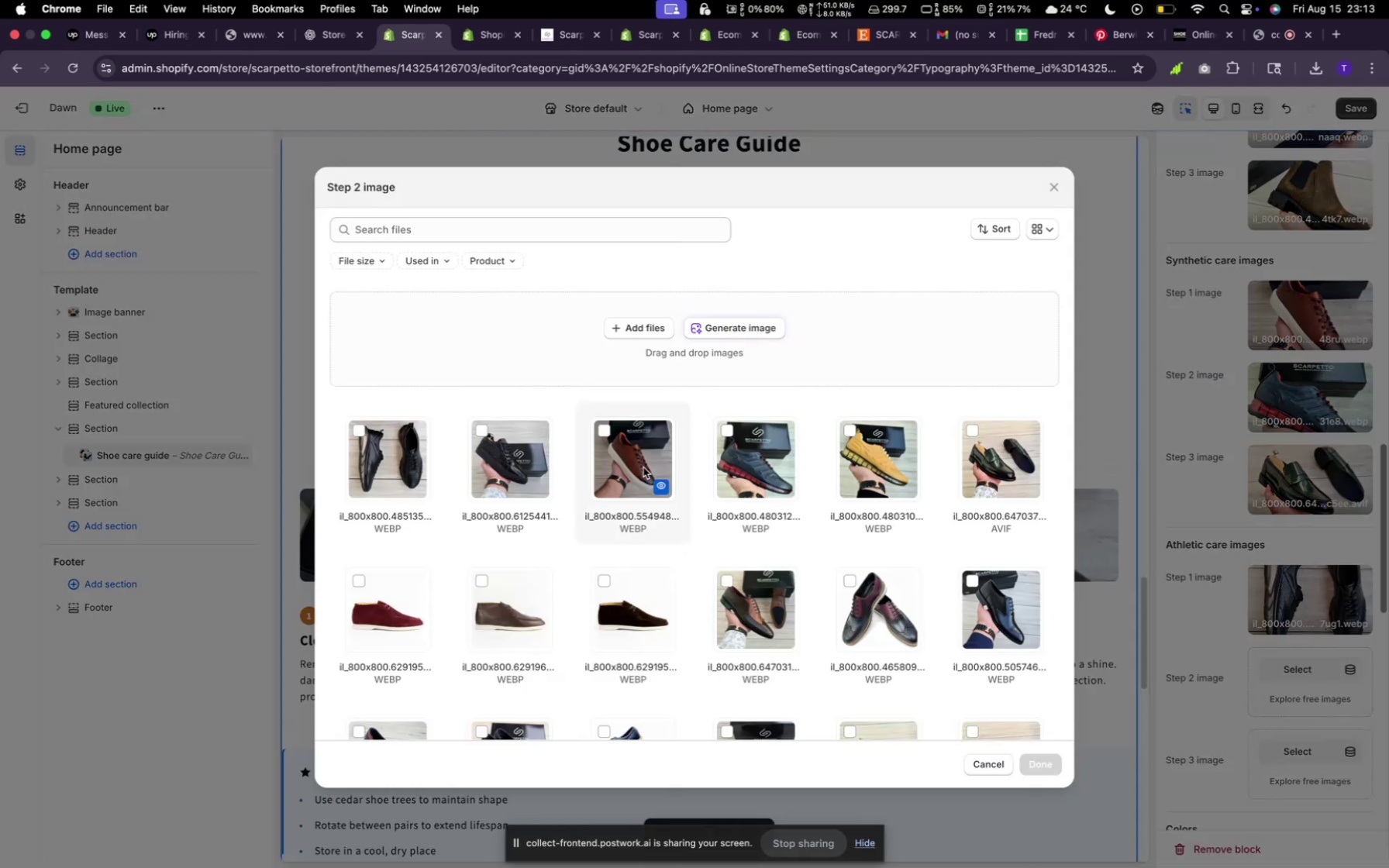 
wait(5.32)
 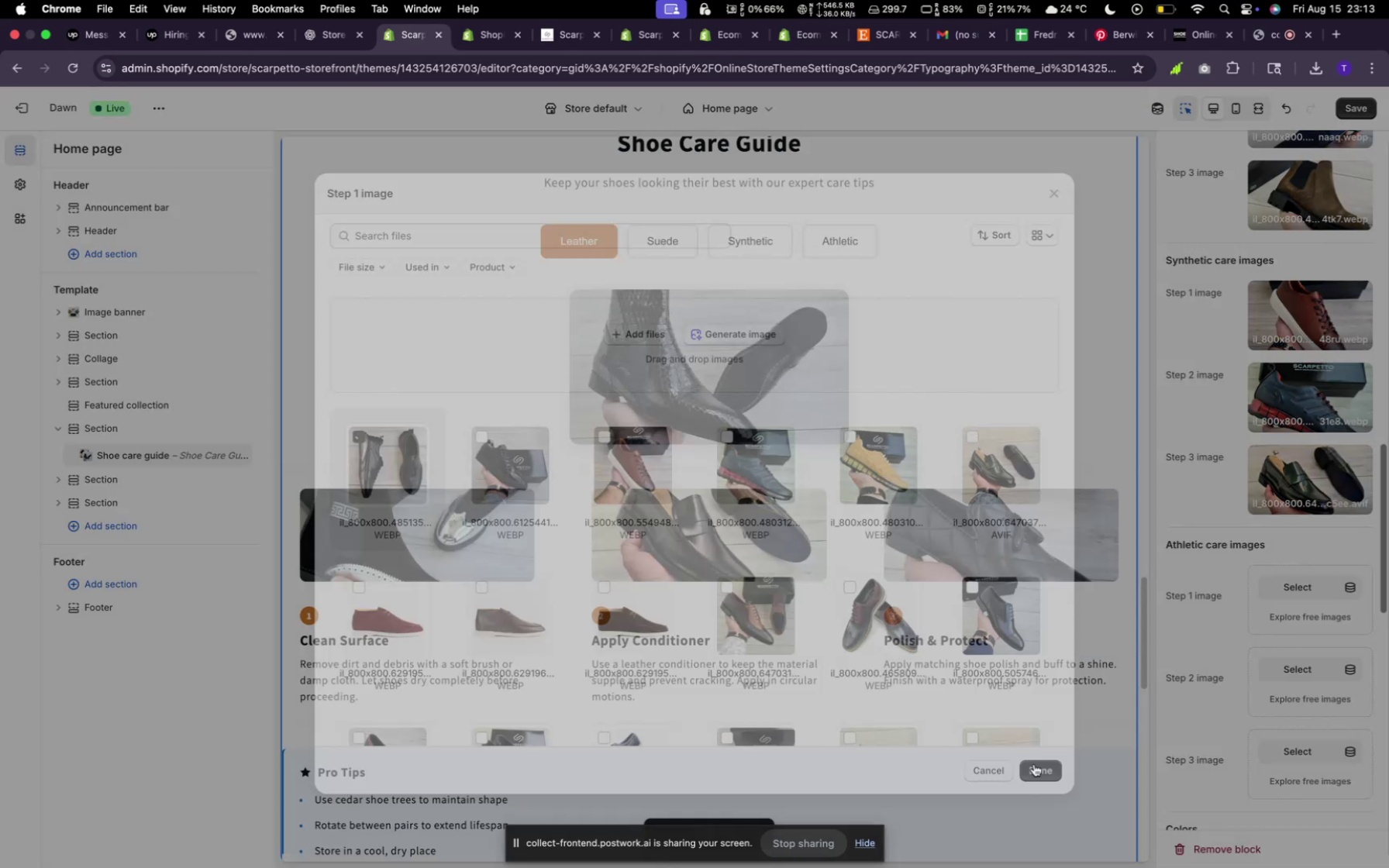 
left_click([864, 446])
 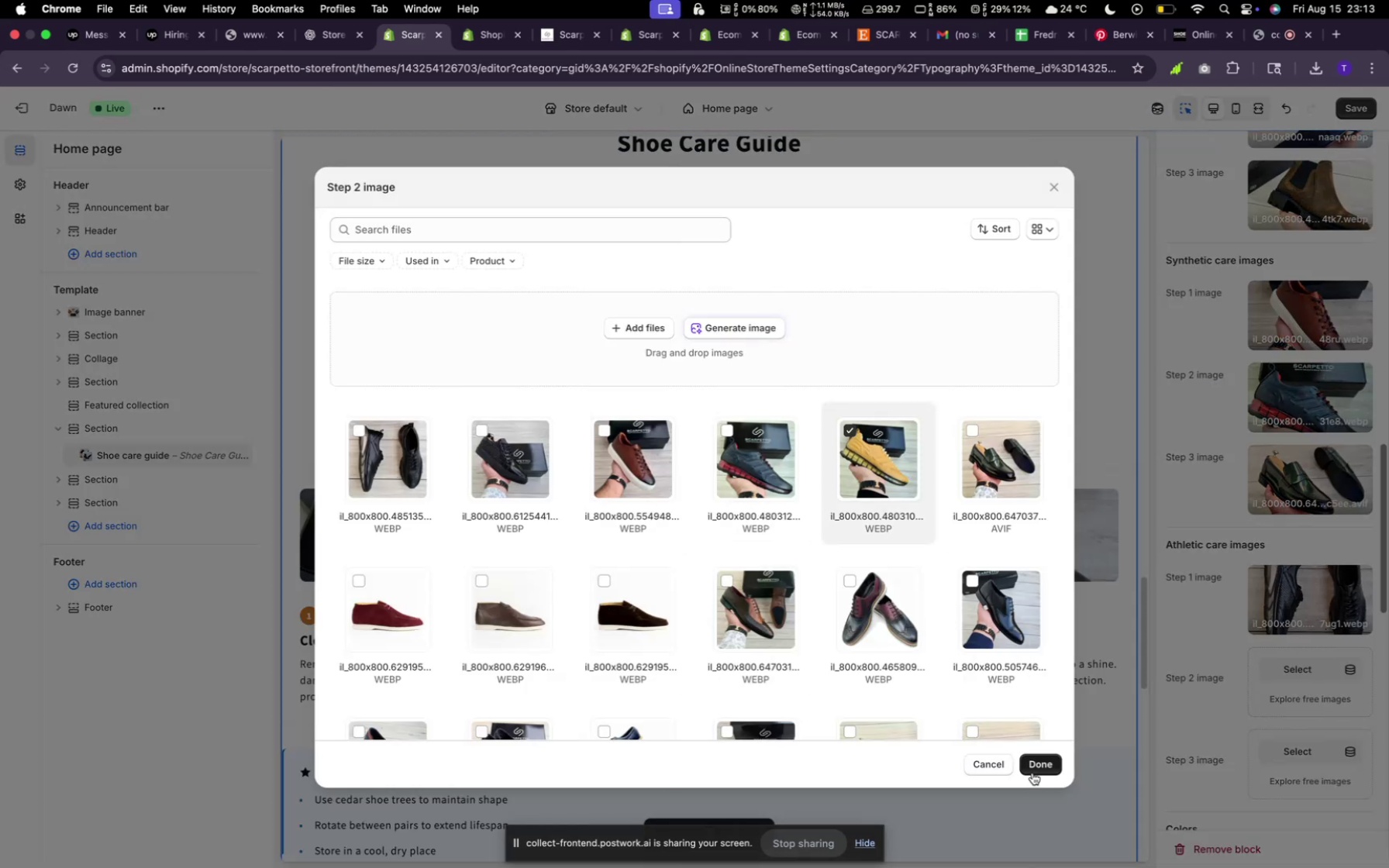 
left_click([1032, 773])
 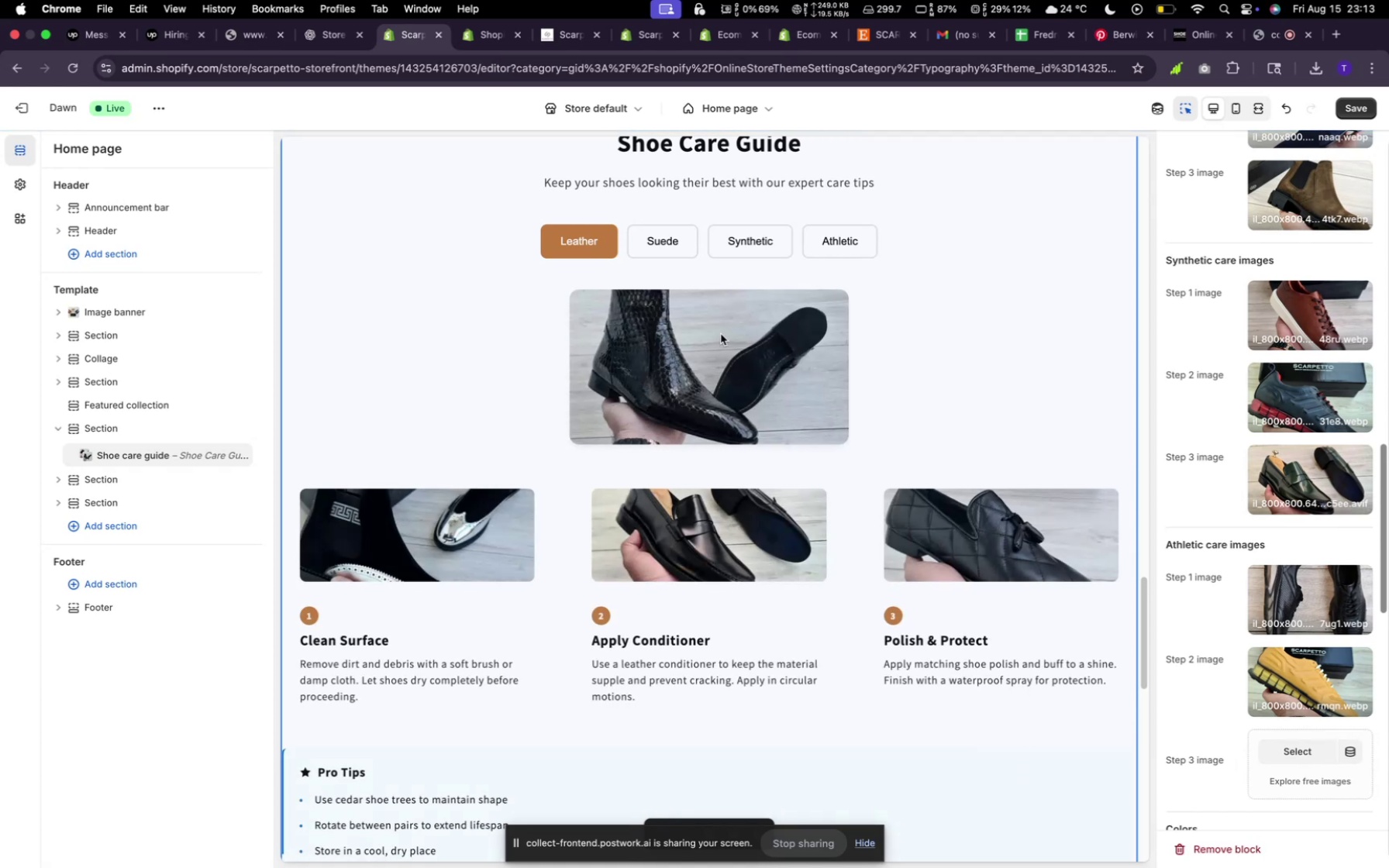 
left_click([844, 236])
 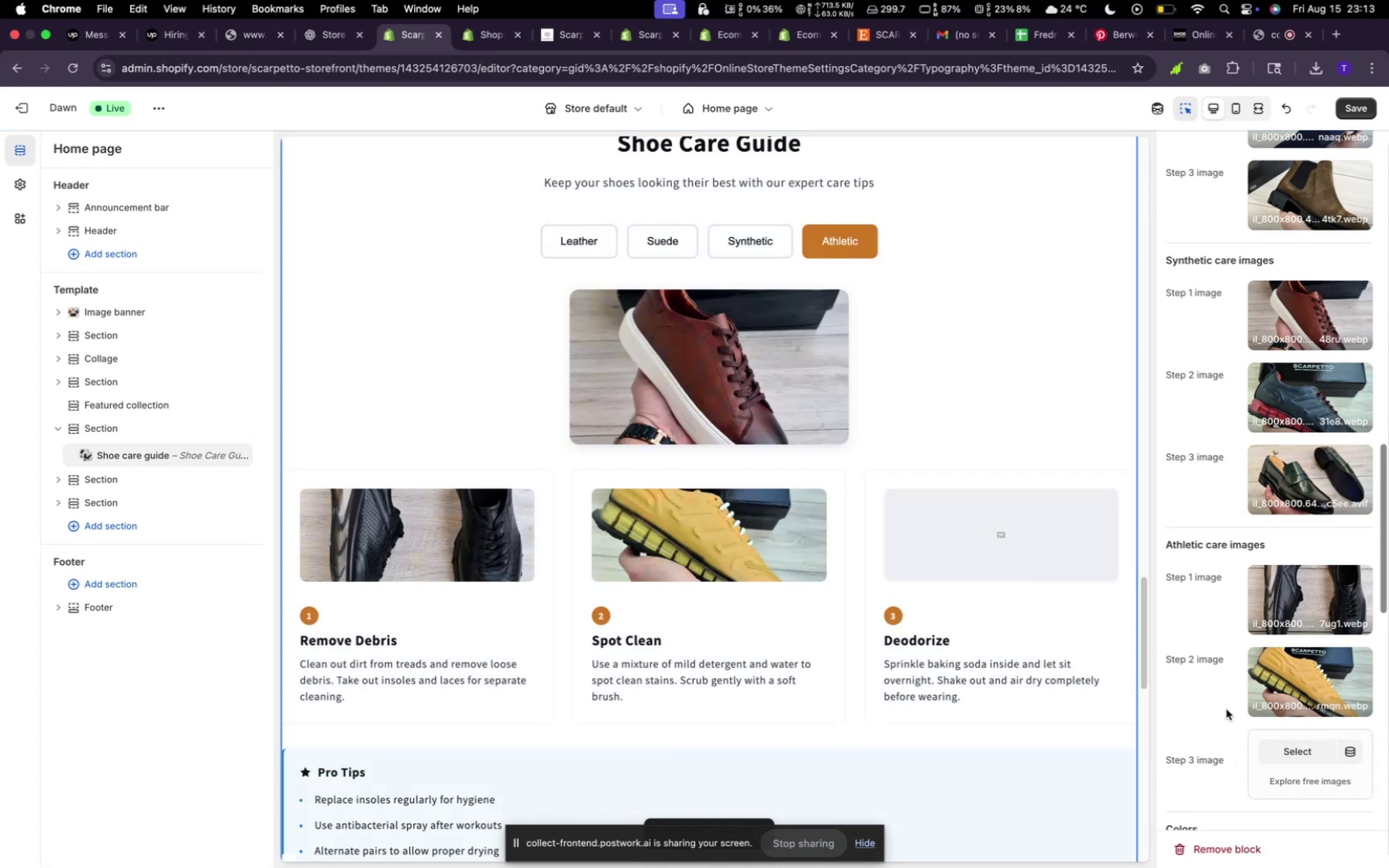 
left_click([1289, 751])
 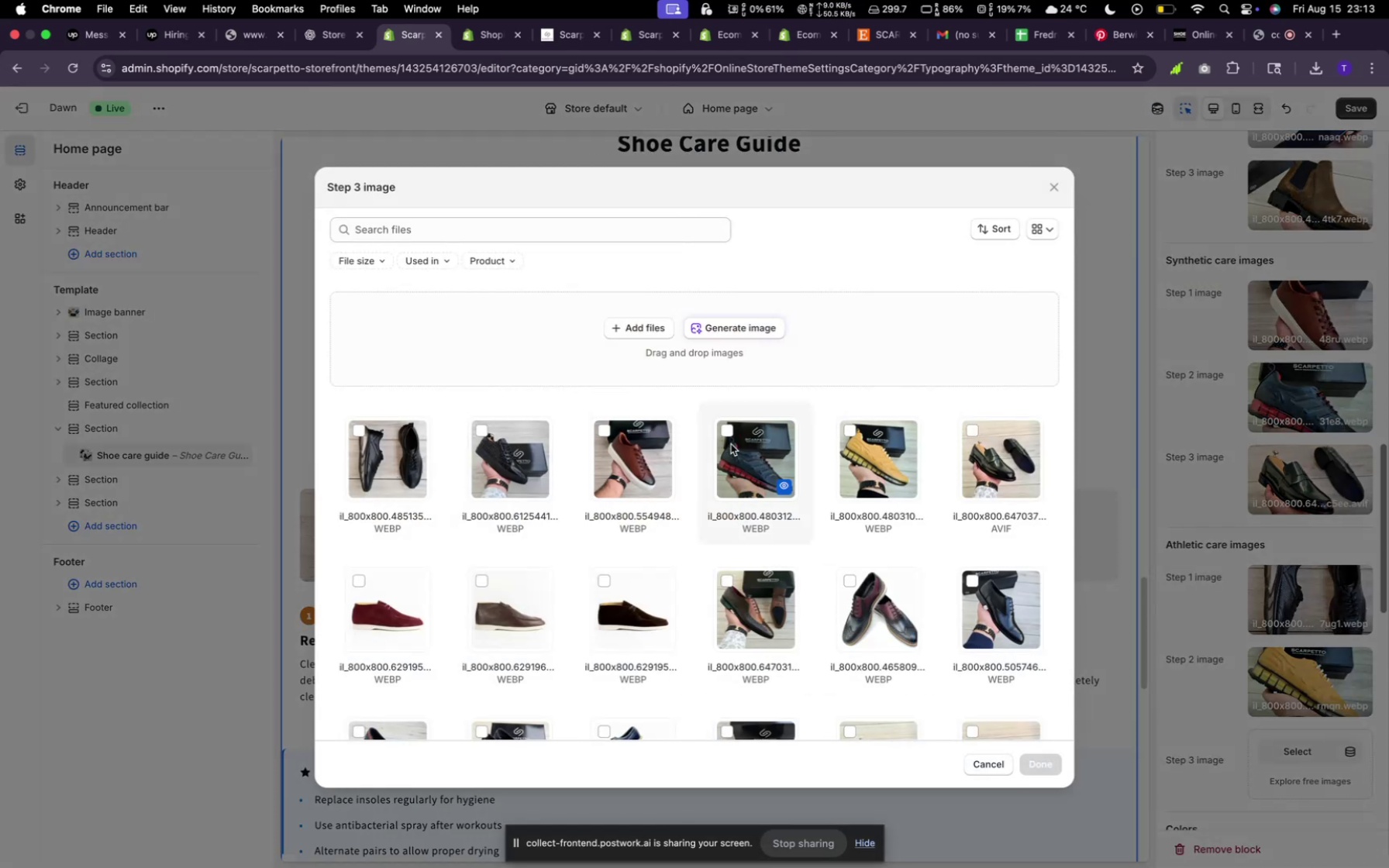 
left_click([515, 454])
 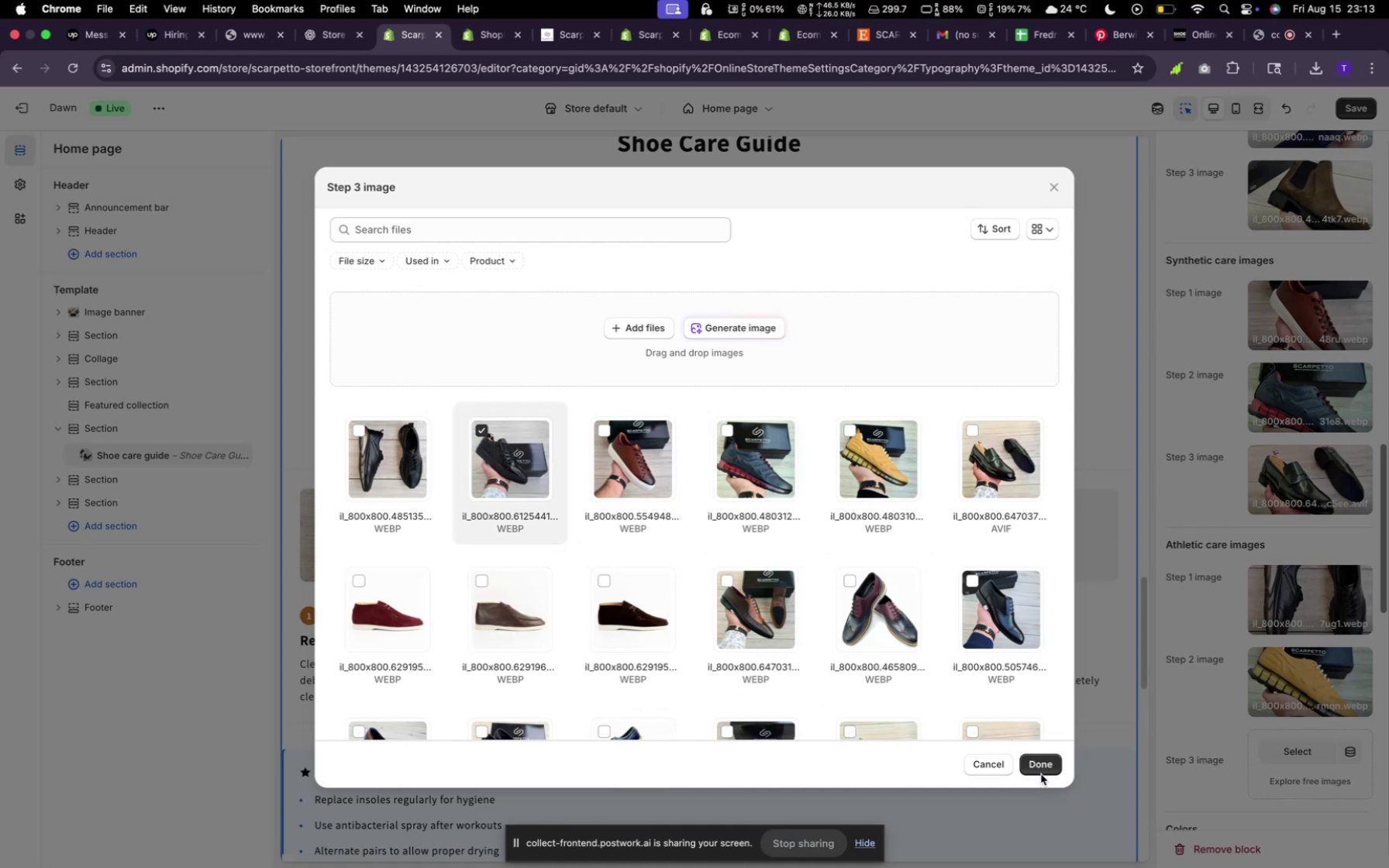 
left_click([1040, 773])
 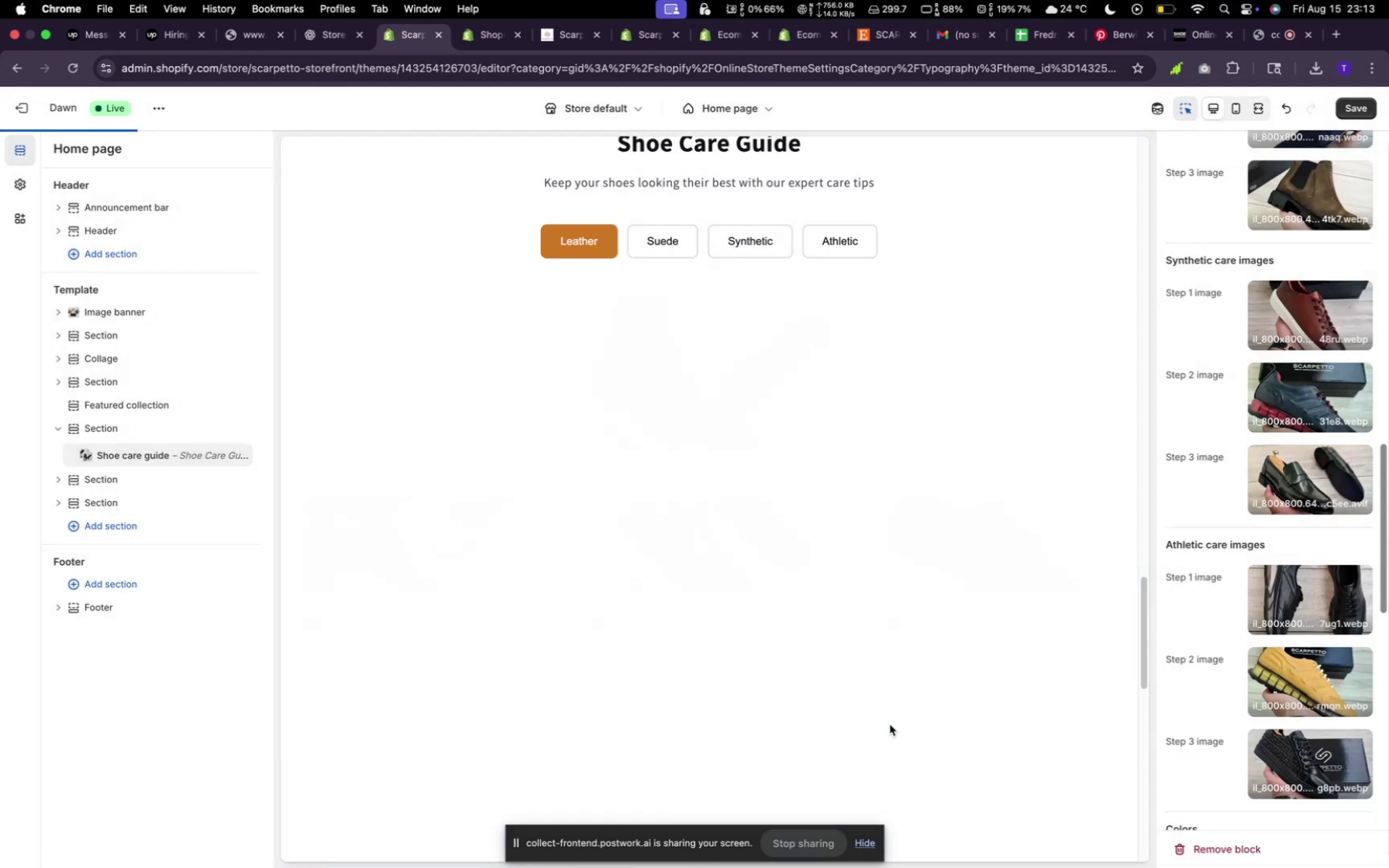 
scroll: coordinate [889, 724], scroll_direction: down, amount: 32.0
 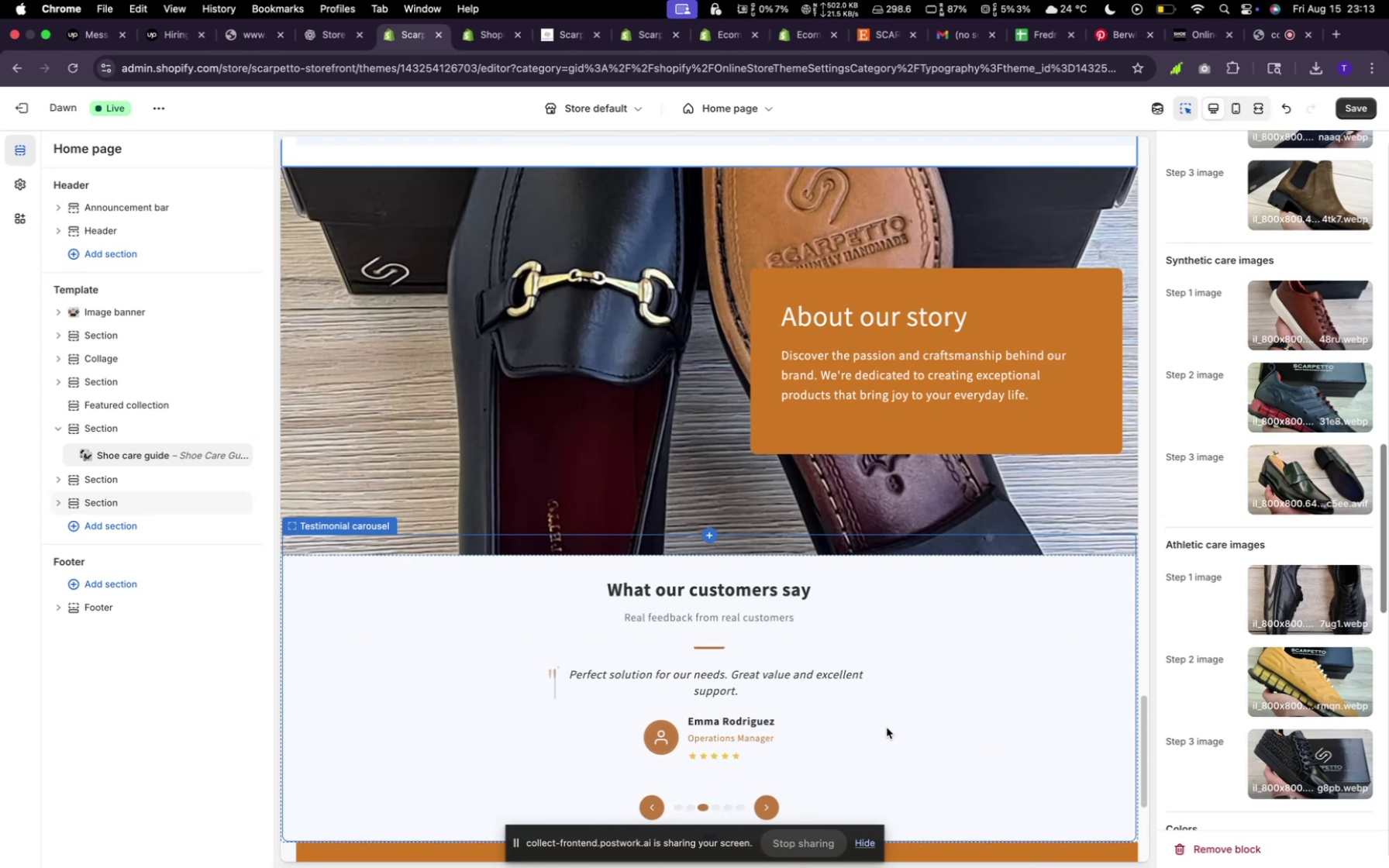 
wait(12.66)
 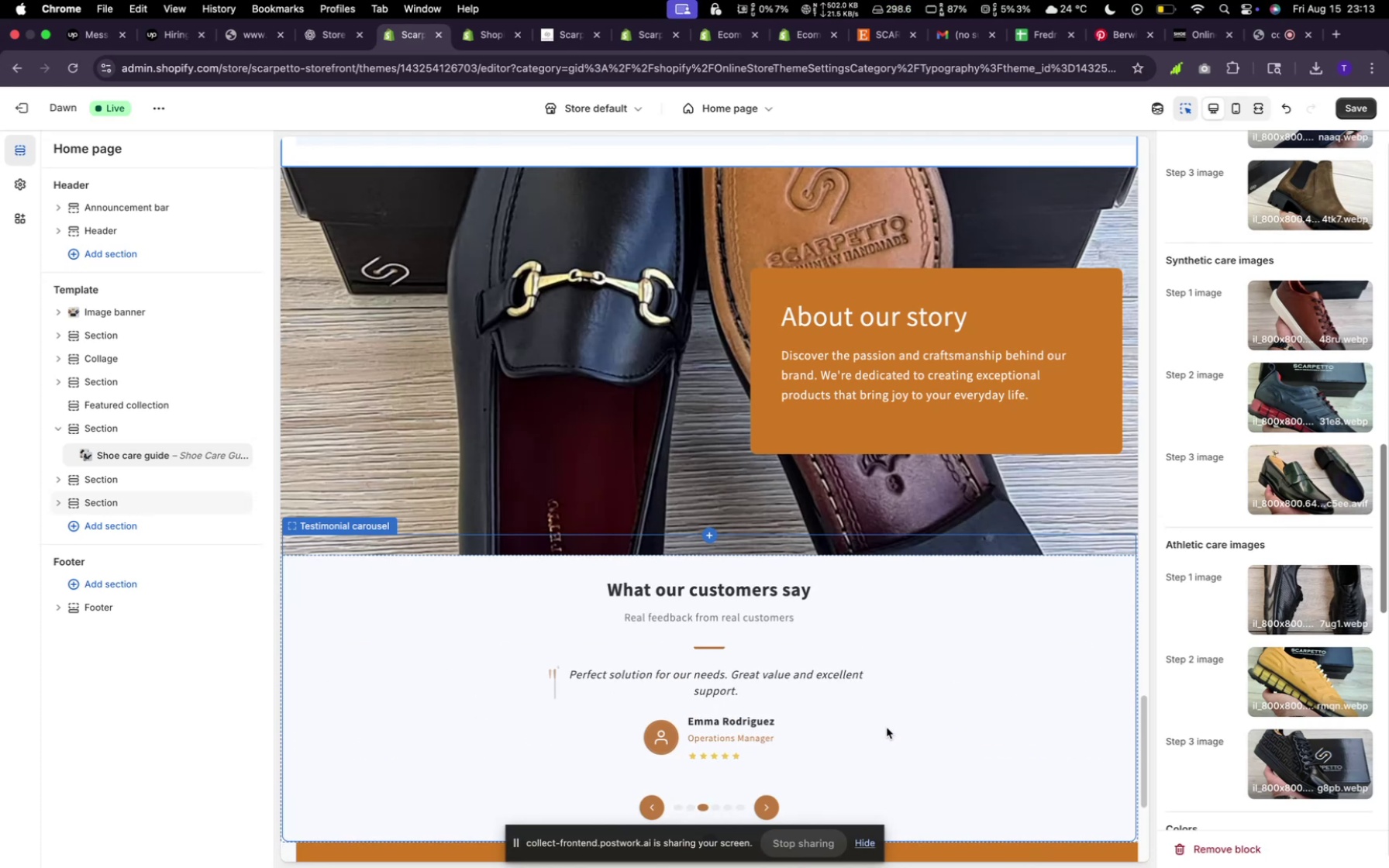 
scroll: coordinate [1296, 703], scroll_direction: down, amount: 49.0
 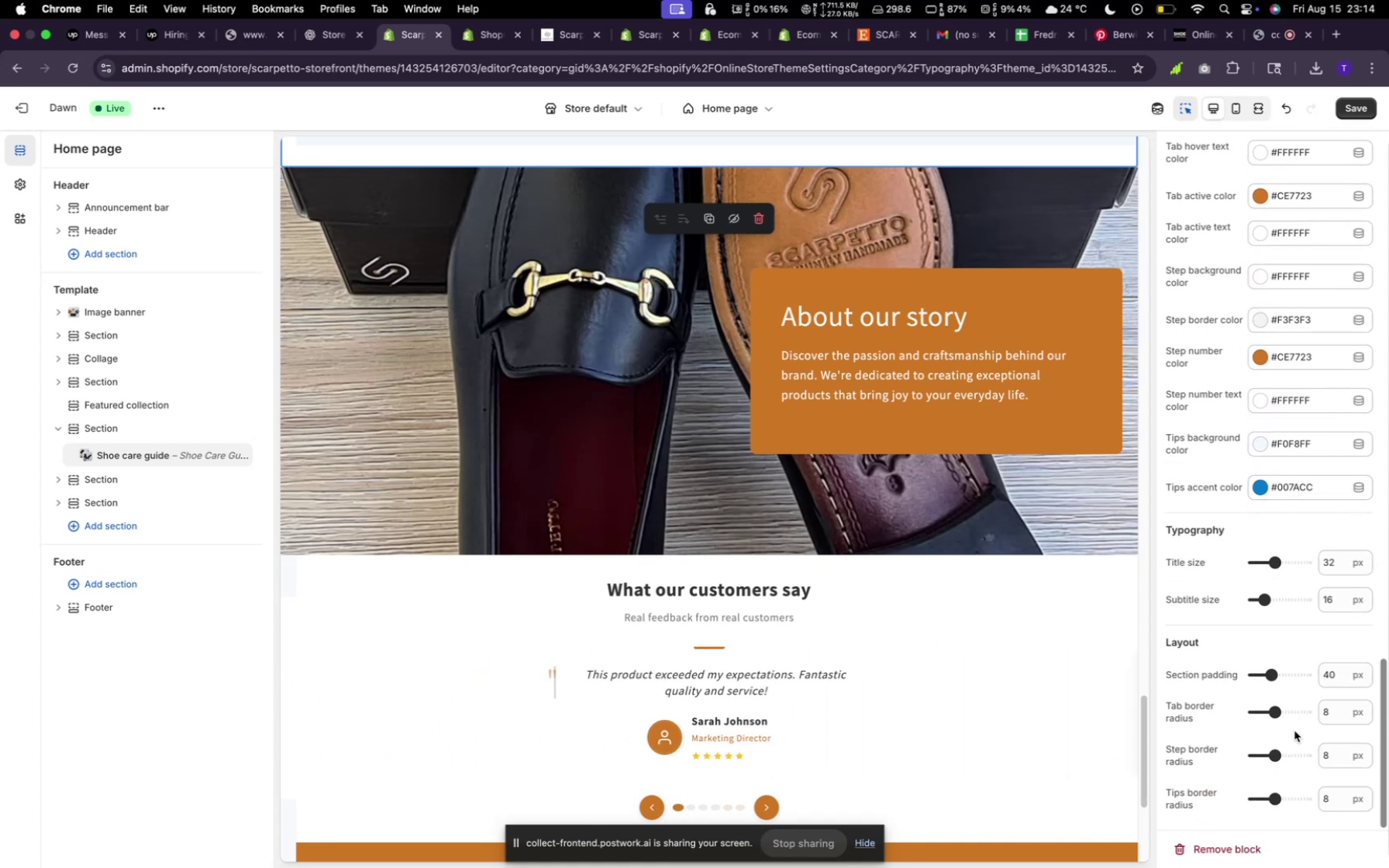 
scroll: coordinate [1293, 656], scroll_direction: up, amount: 32.0
 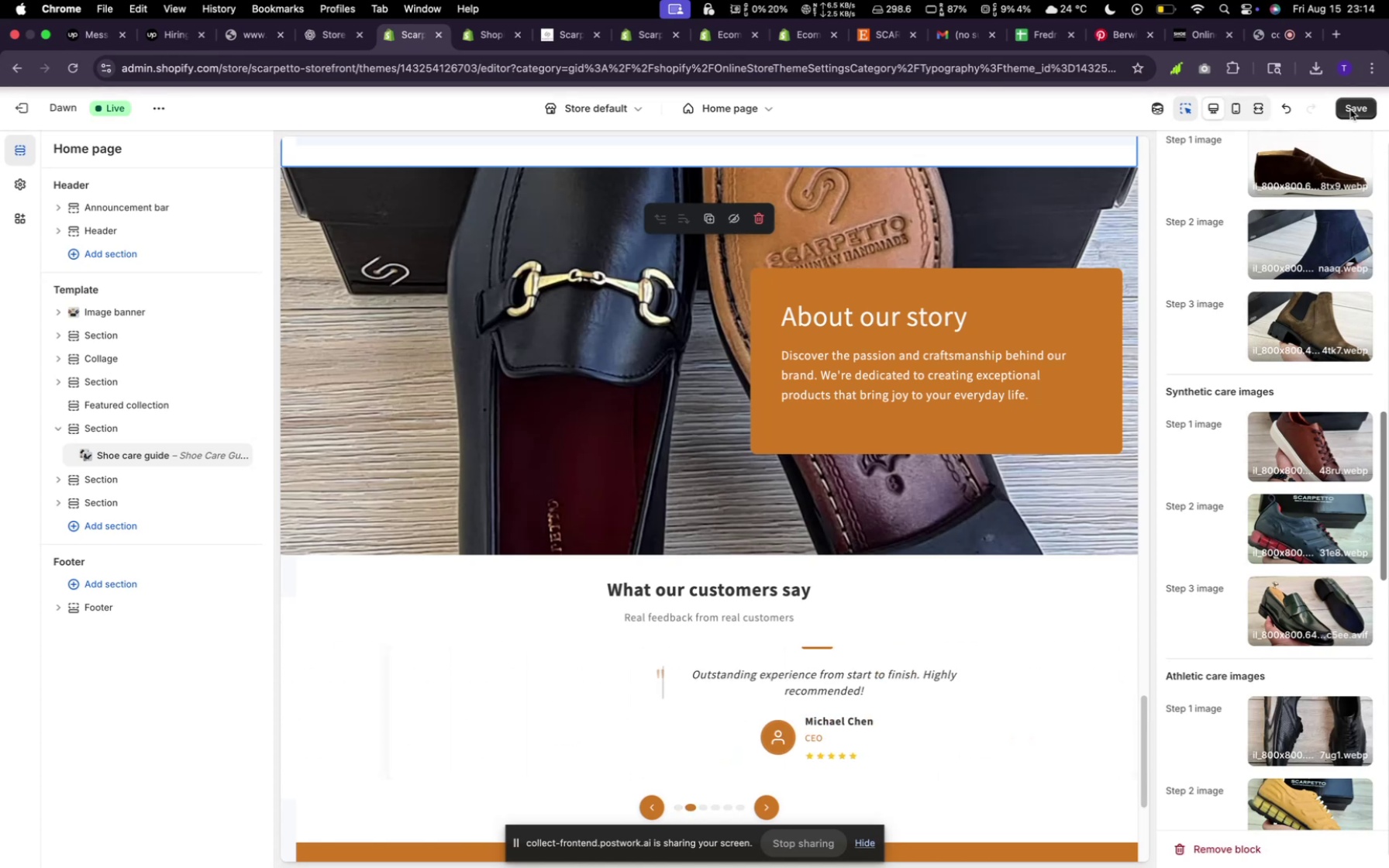 
left_click([1348, 111])
 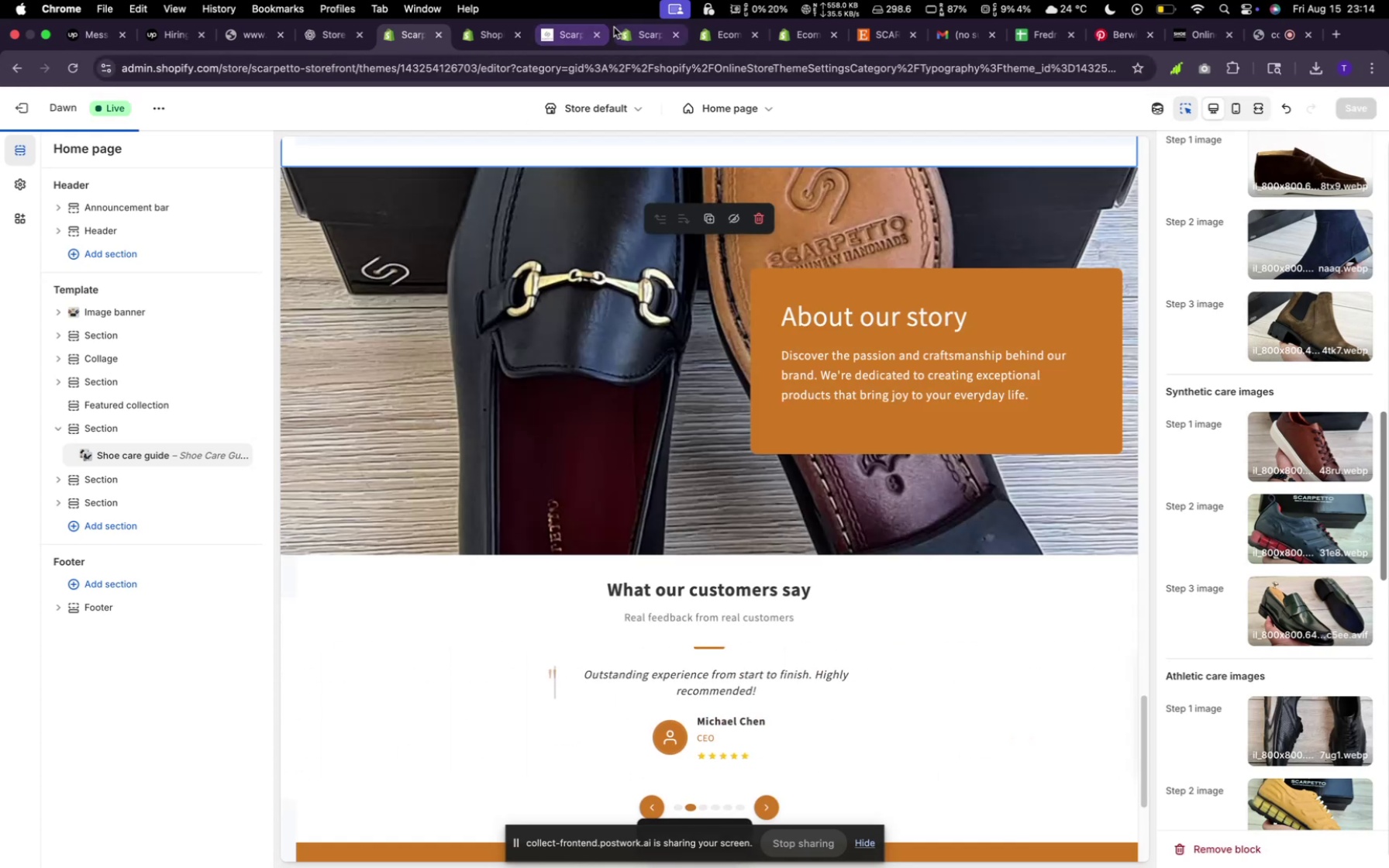 
mouse_move([569, 40])
 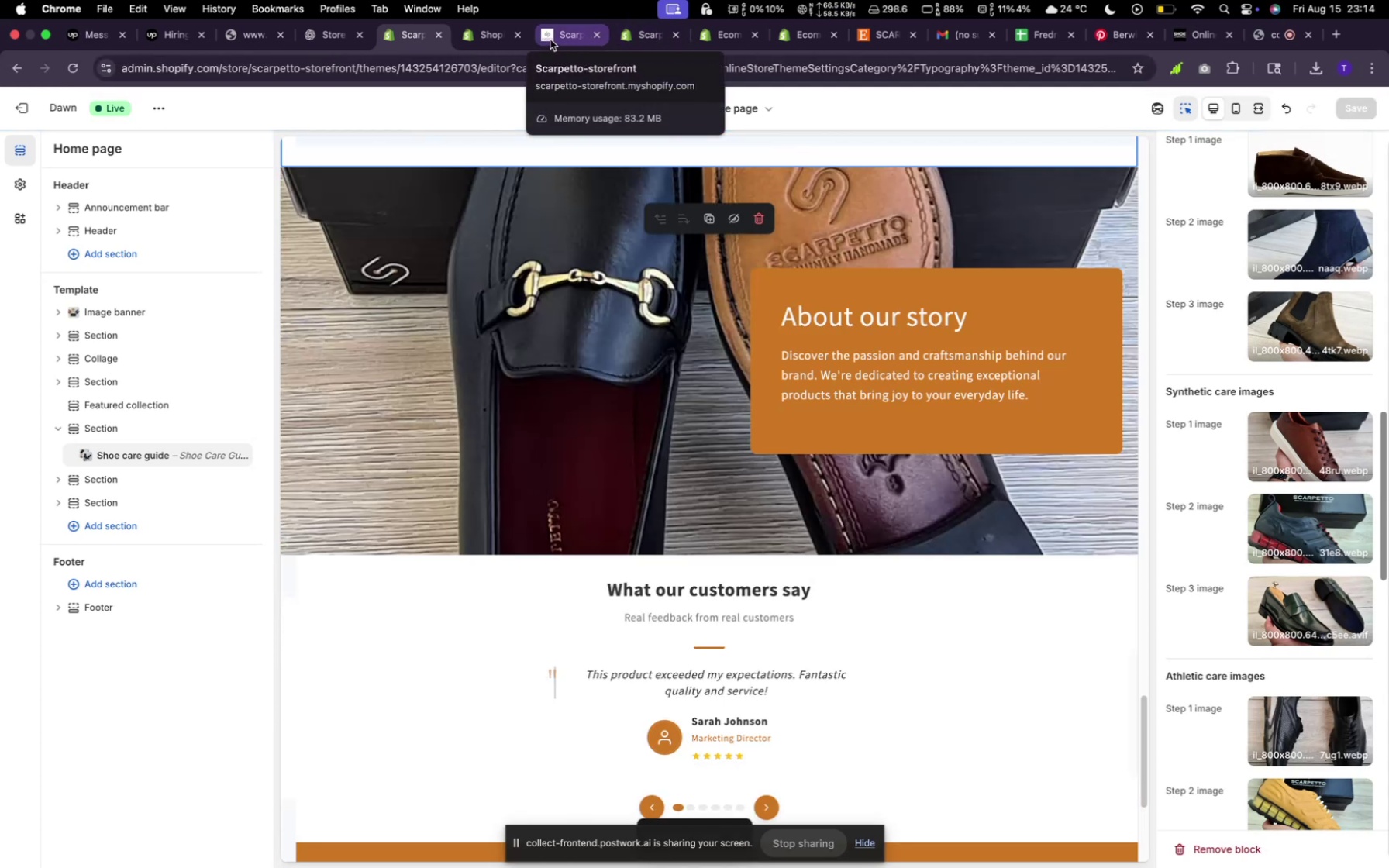 
left_click([550, 40])
 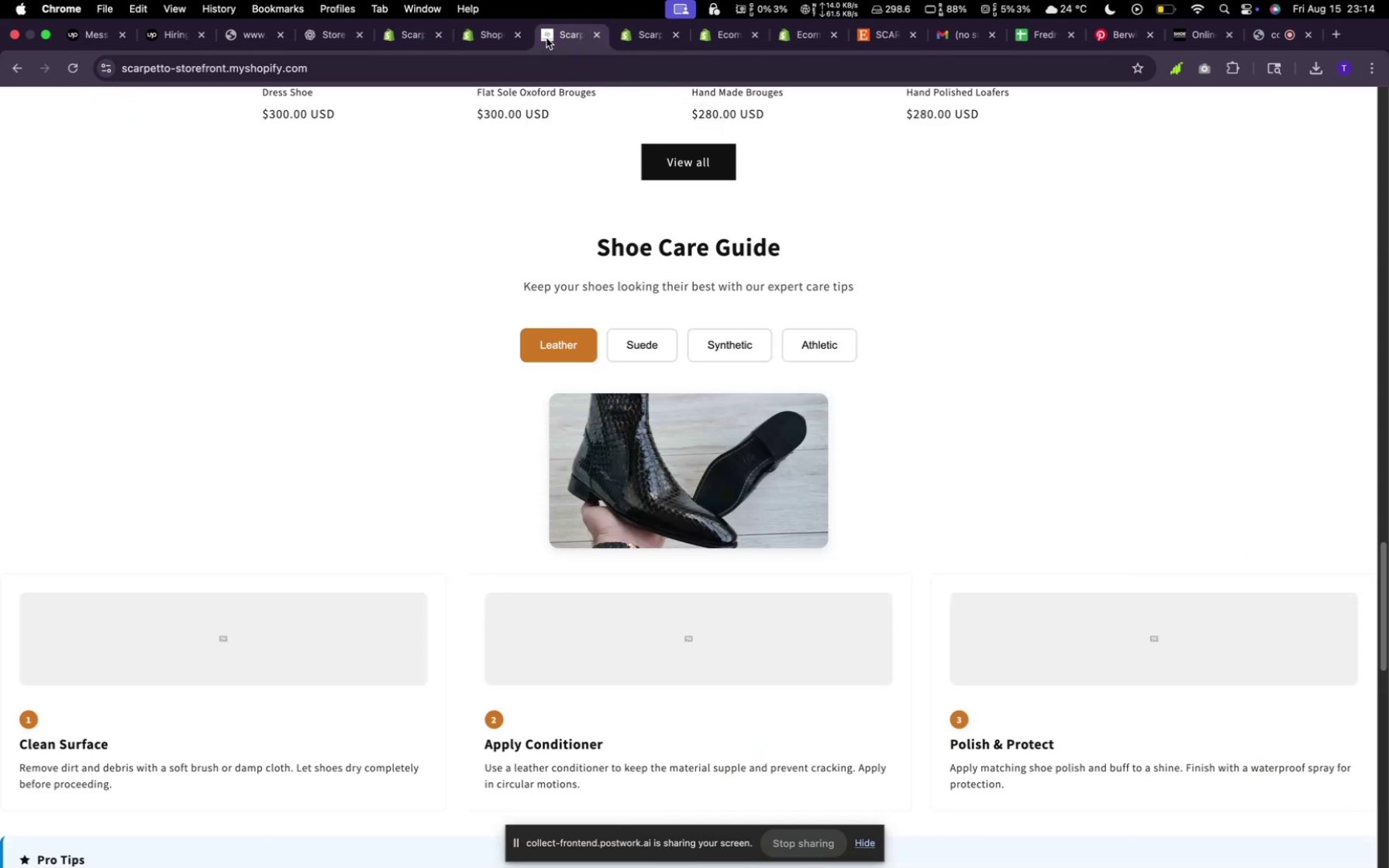 
wait(6.93)
 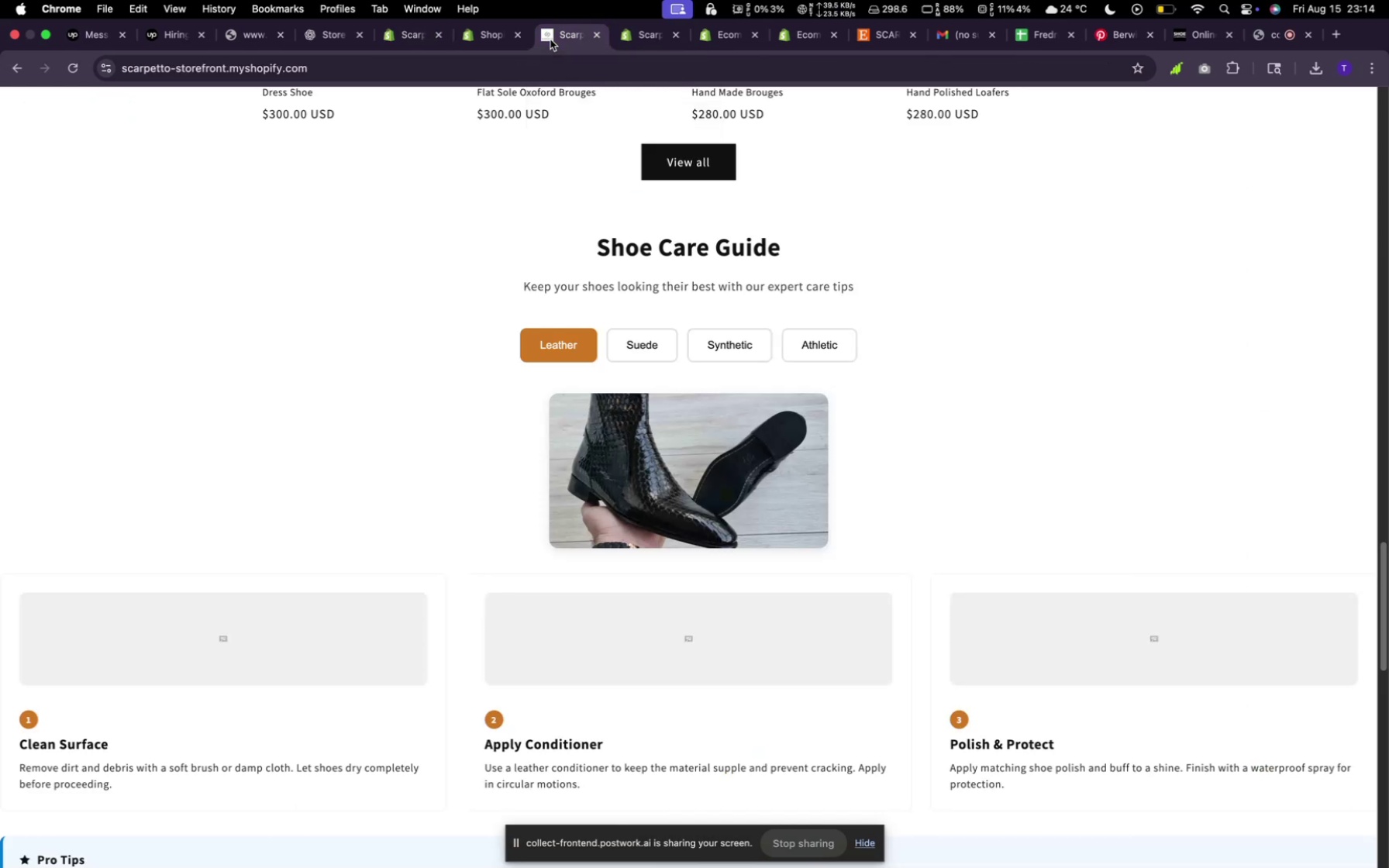 
left_click([71, 67])
 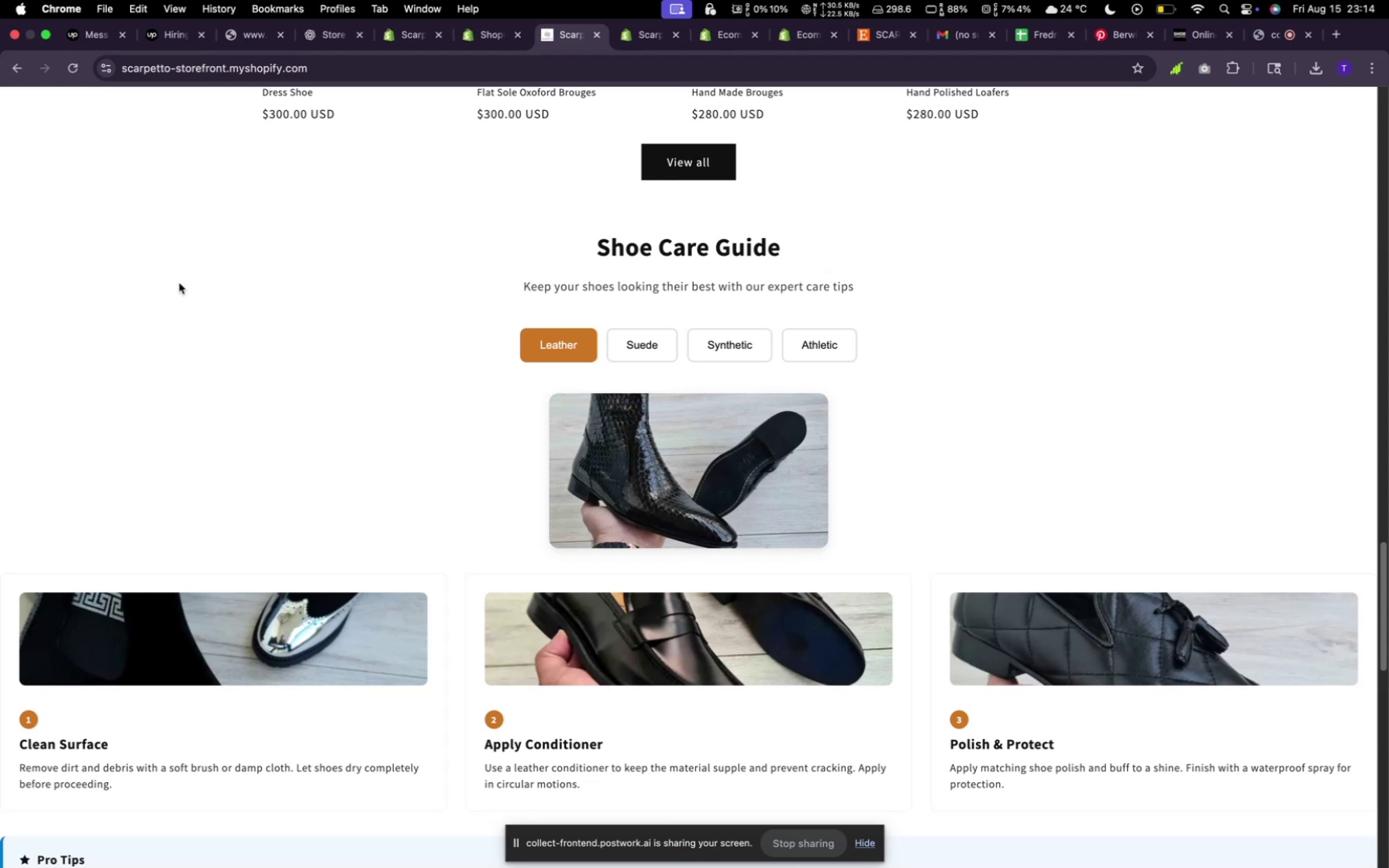 
wait(21.18)
 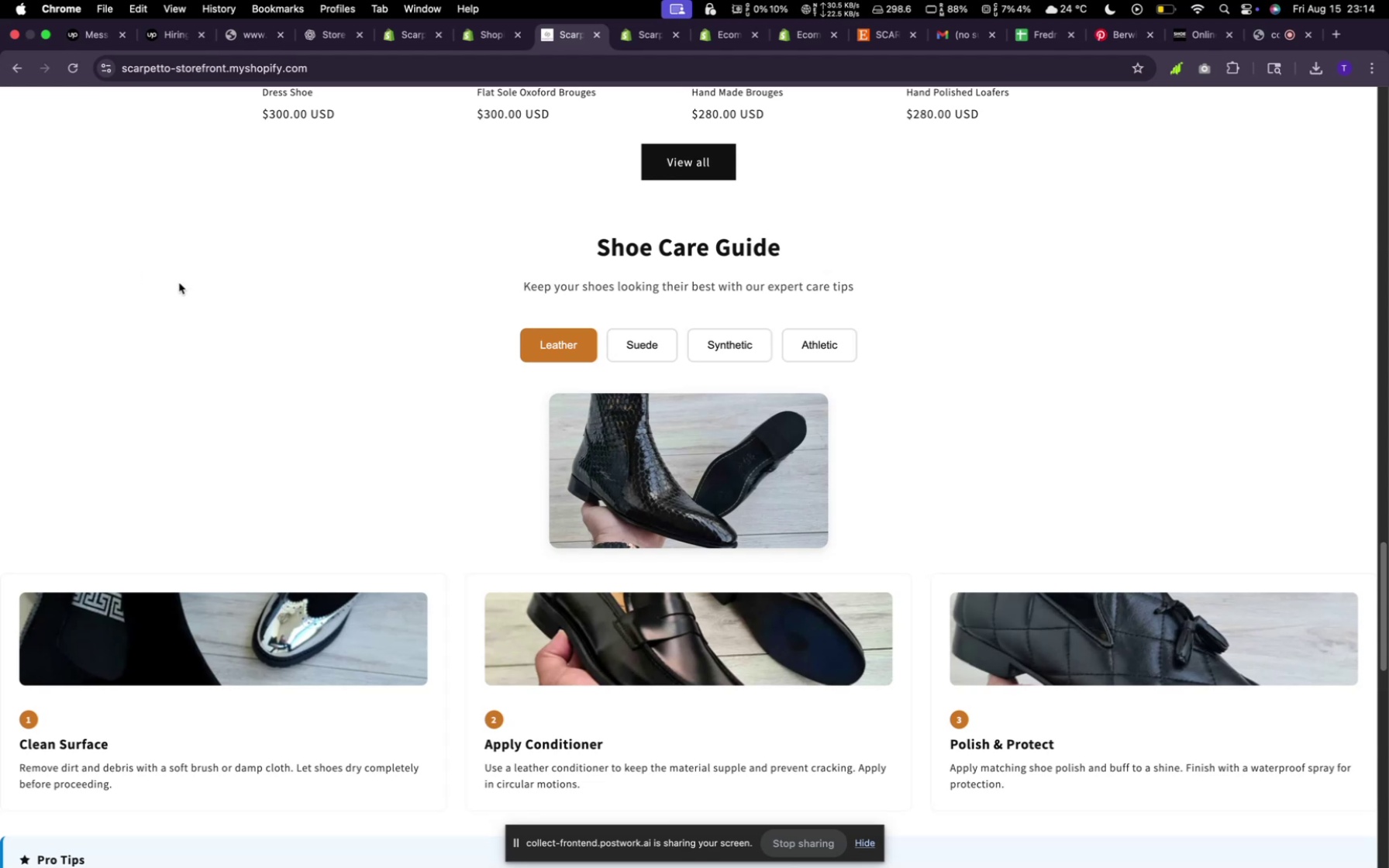 
scroll: coordinate [786, 592], scroll_direction: down, amount: 21.0
 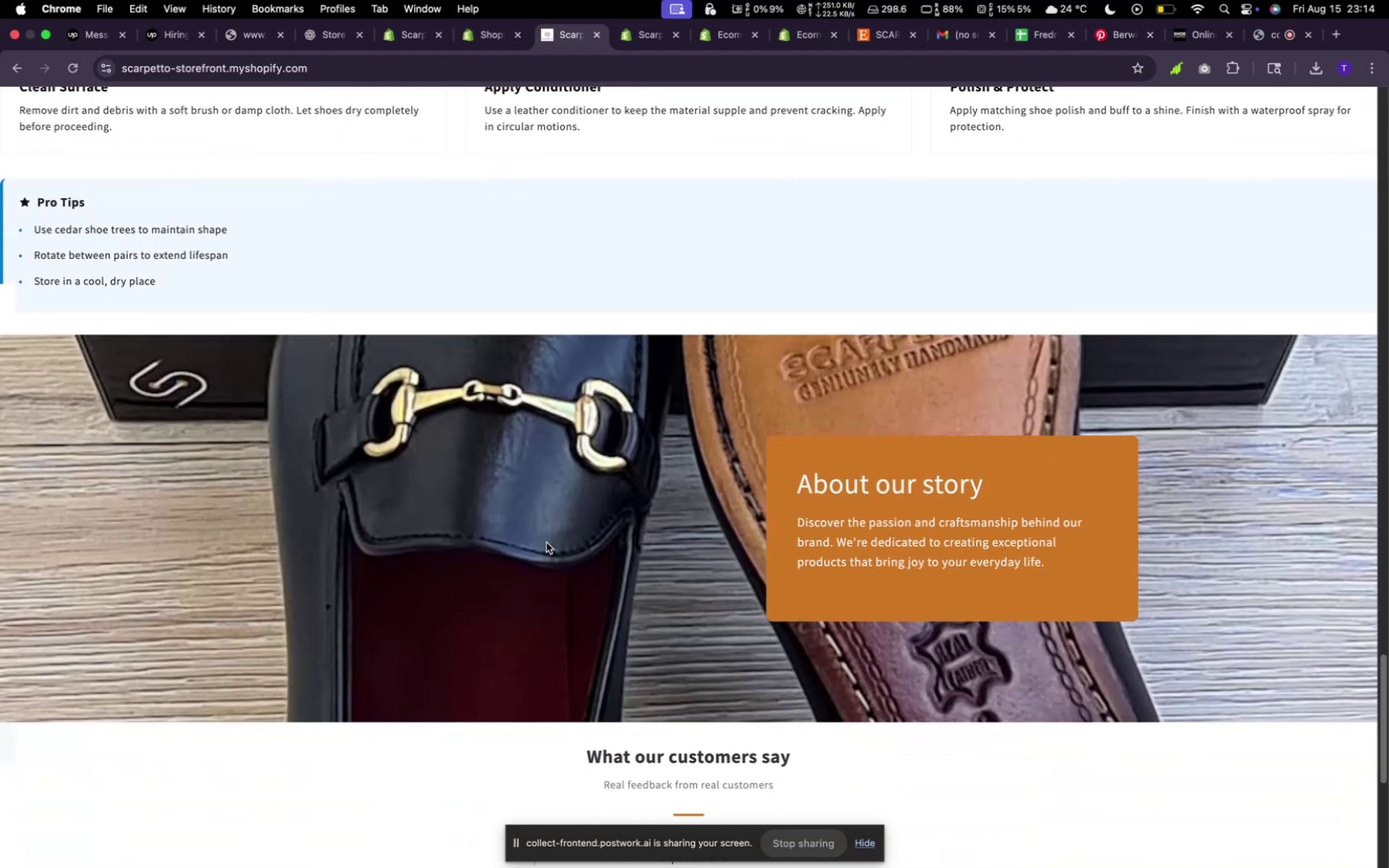 
wait(10.45)
 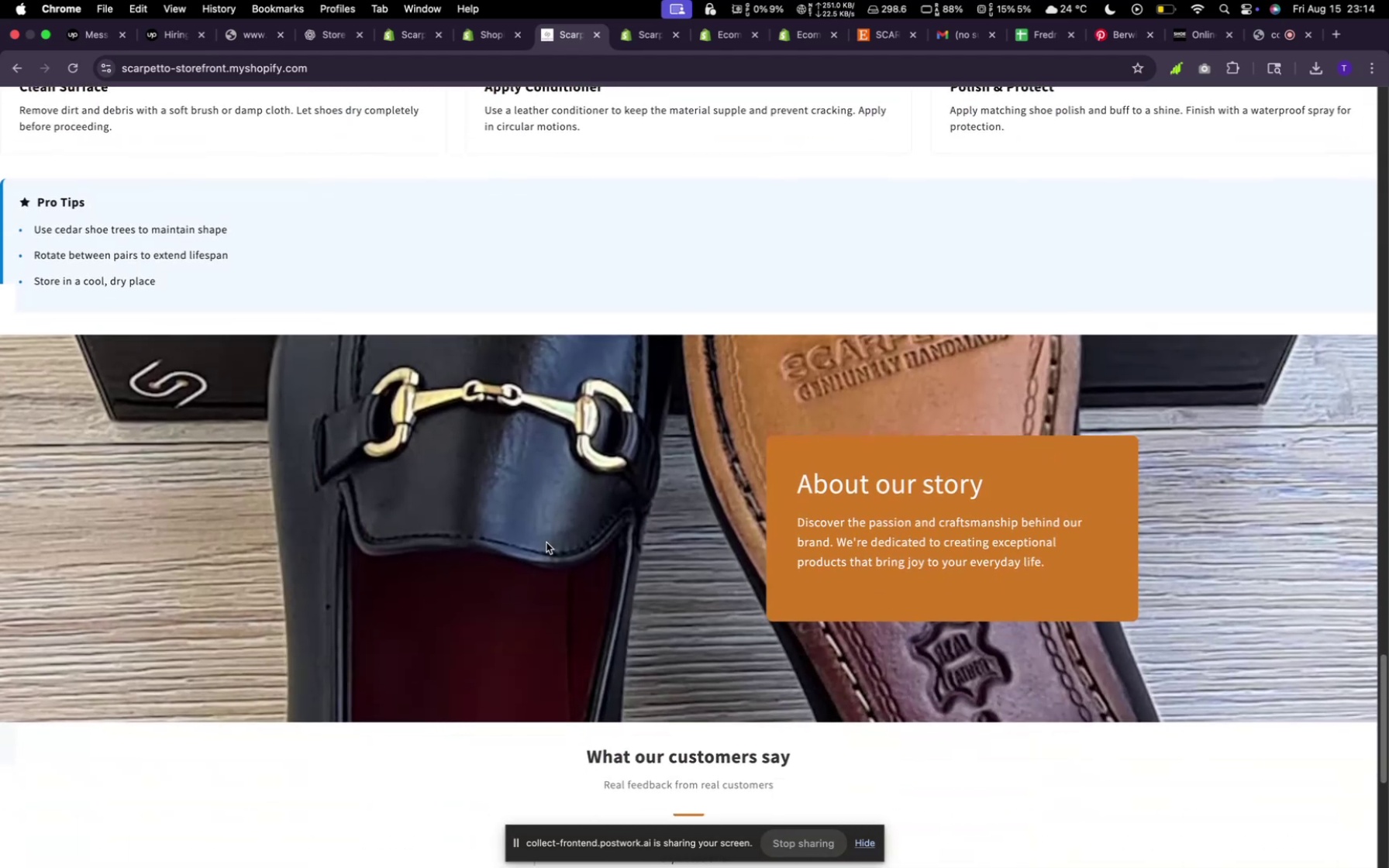 
left_click([401, 37])
 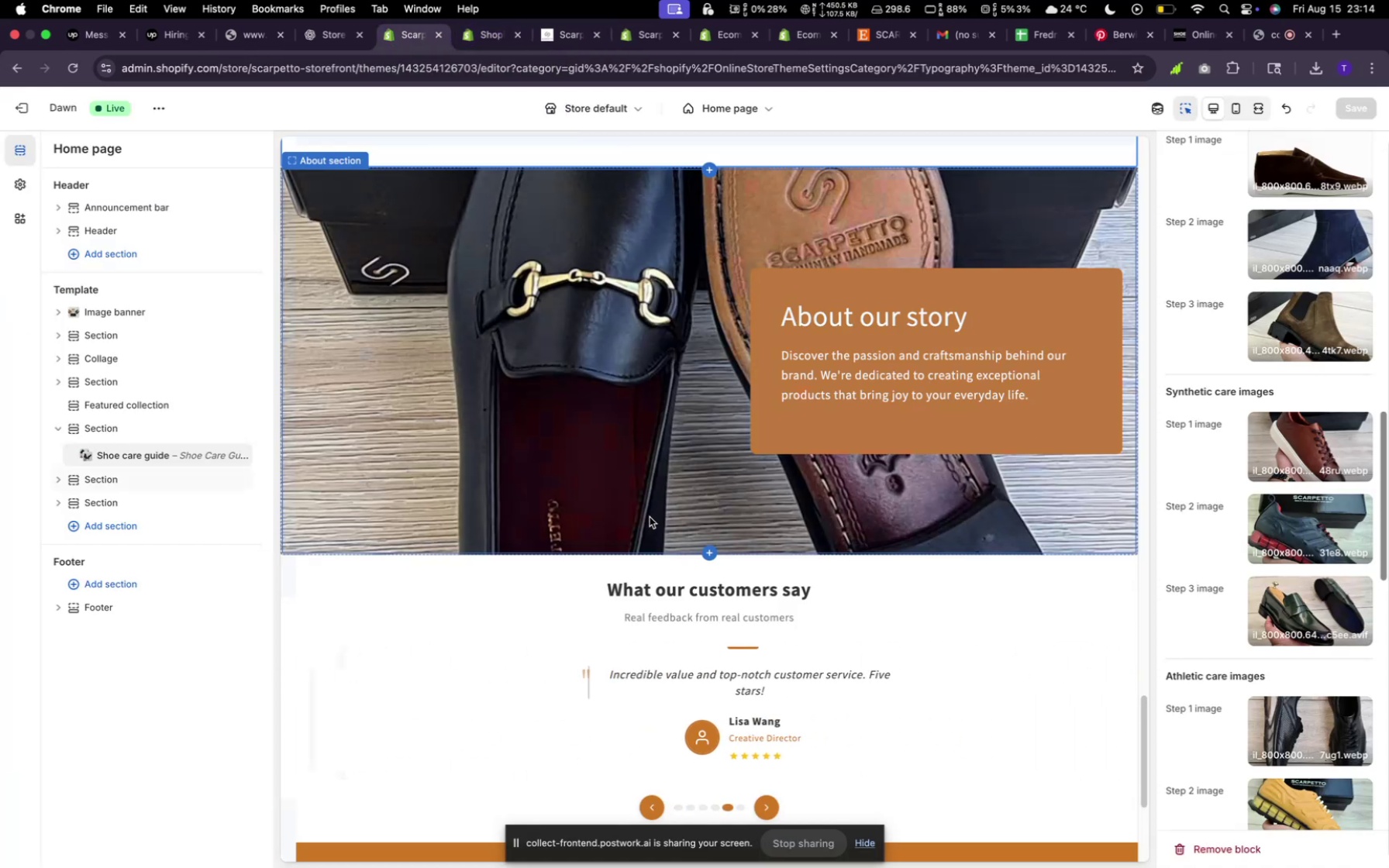 
scroll: coordinate [684, 542], scroll_direction: down, amount: 24.0
 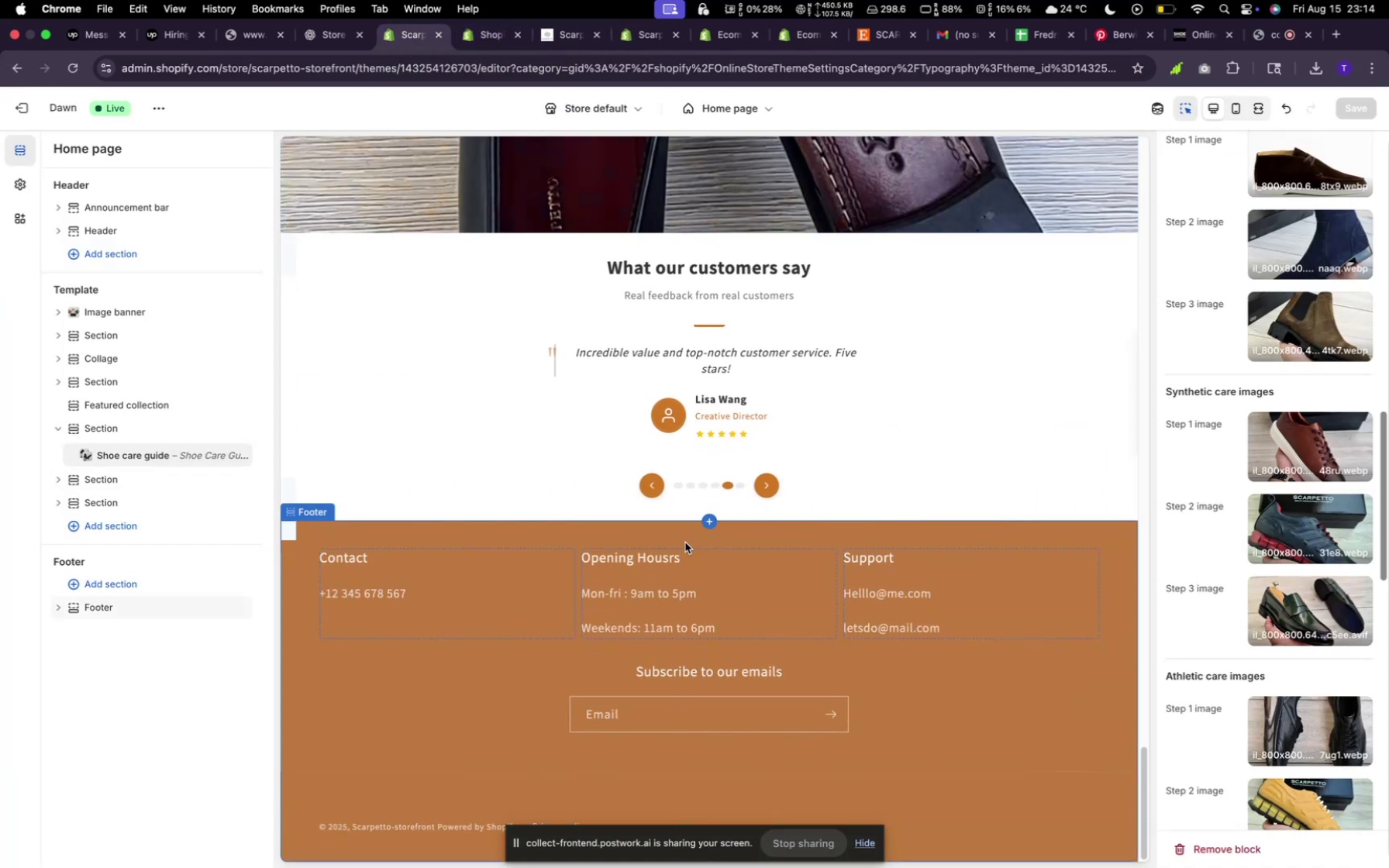 
scroll: coordinate [685, 542], scroll_direction: up, amount: 51.0
 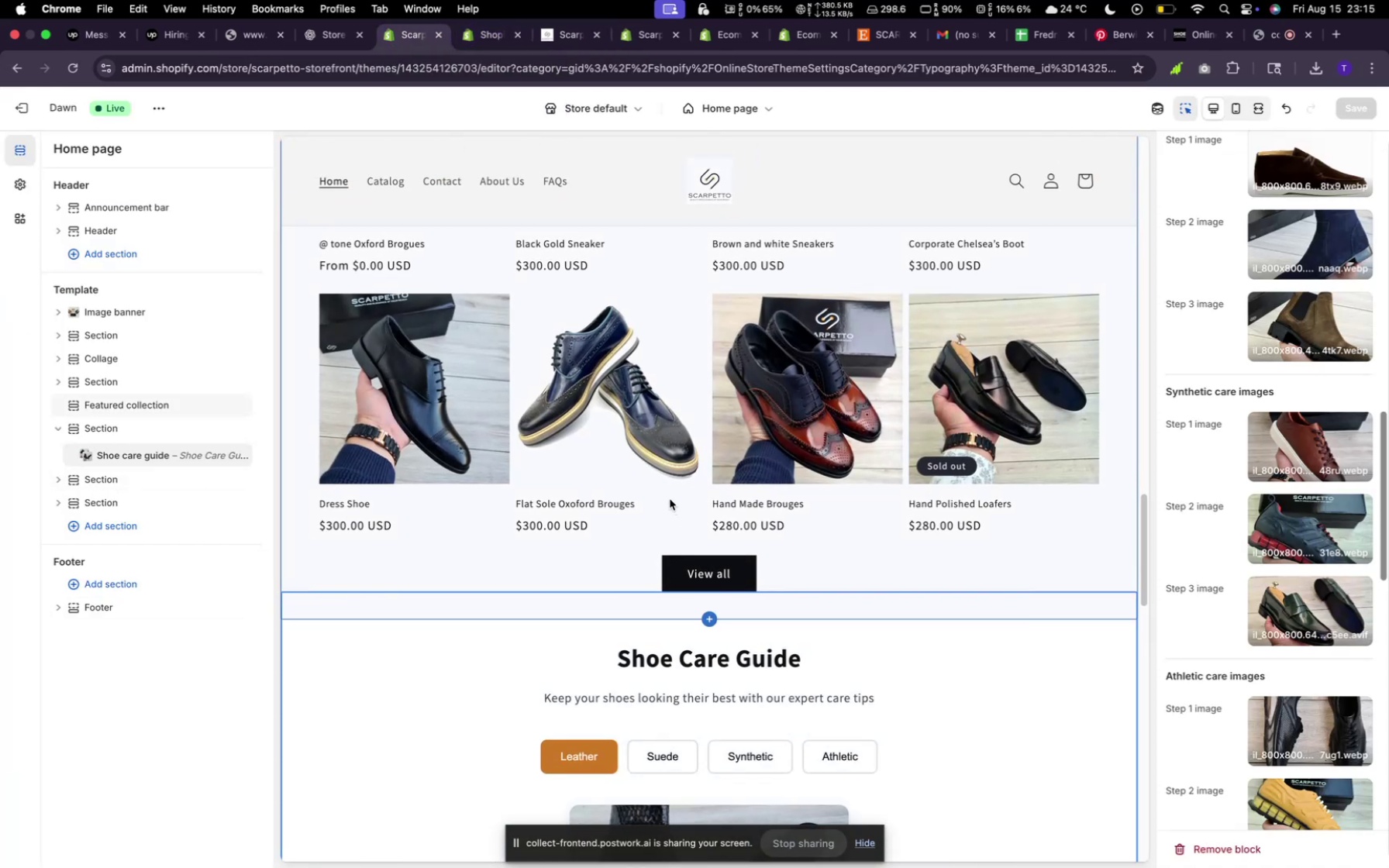 
scroll: coordinate [670, 499], scroll_direction: down, amount: 9.0
 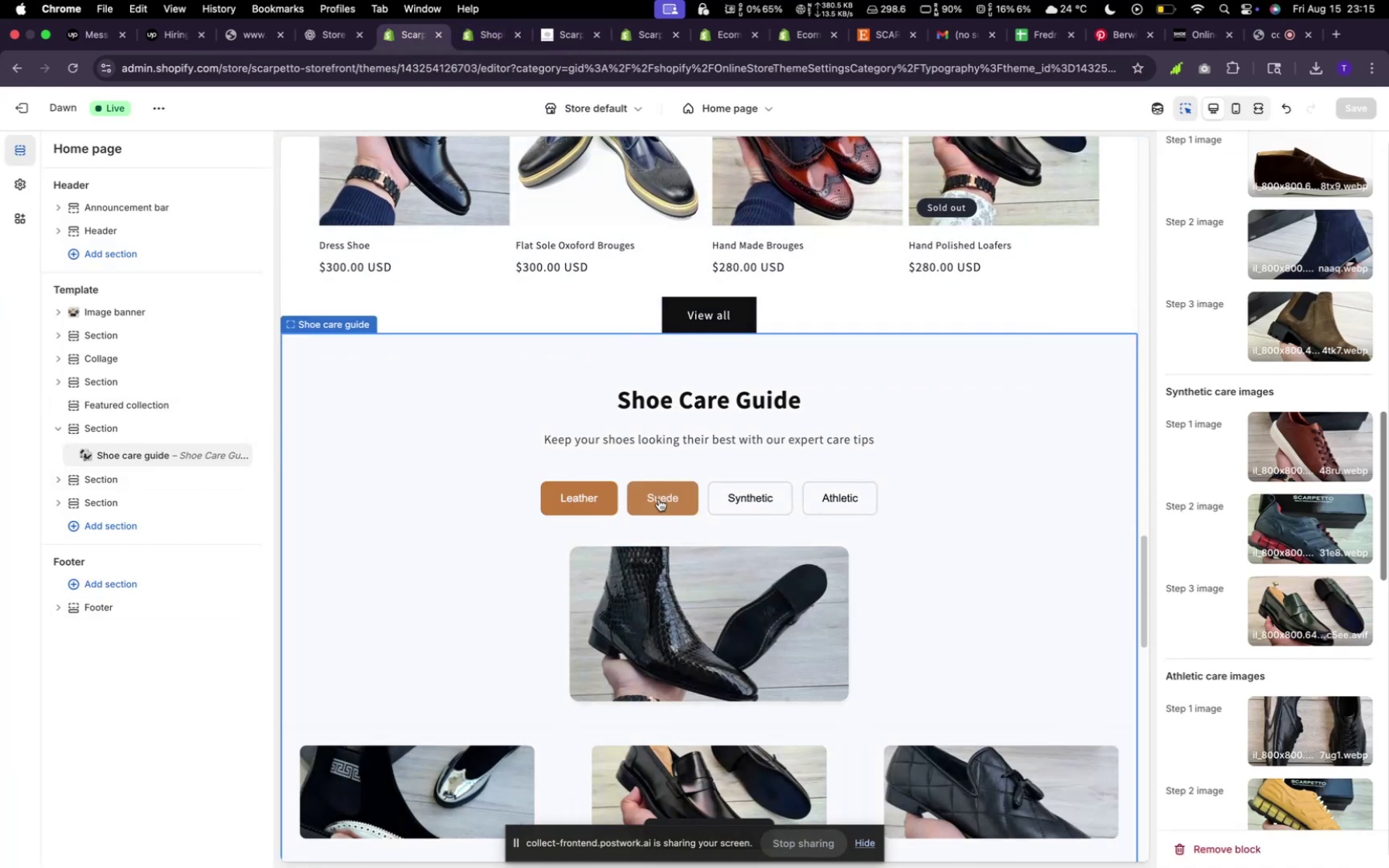 
left_click([659, 499])
 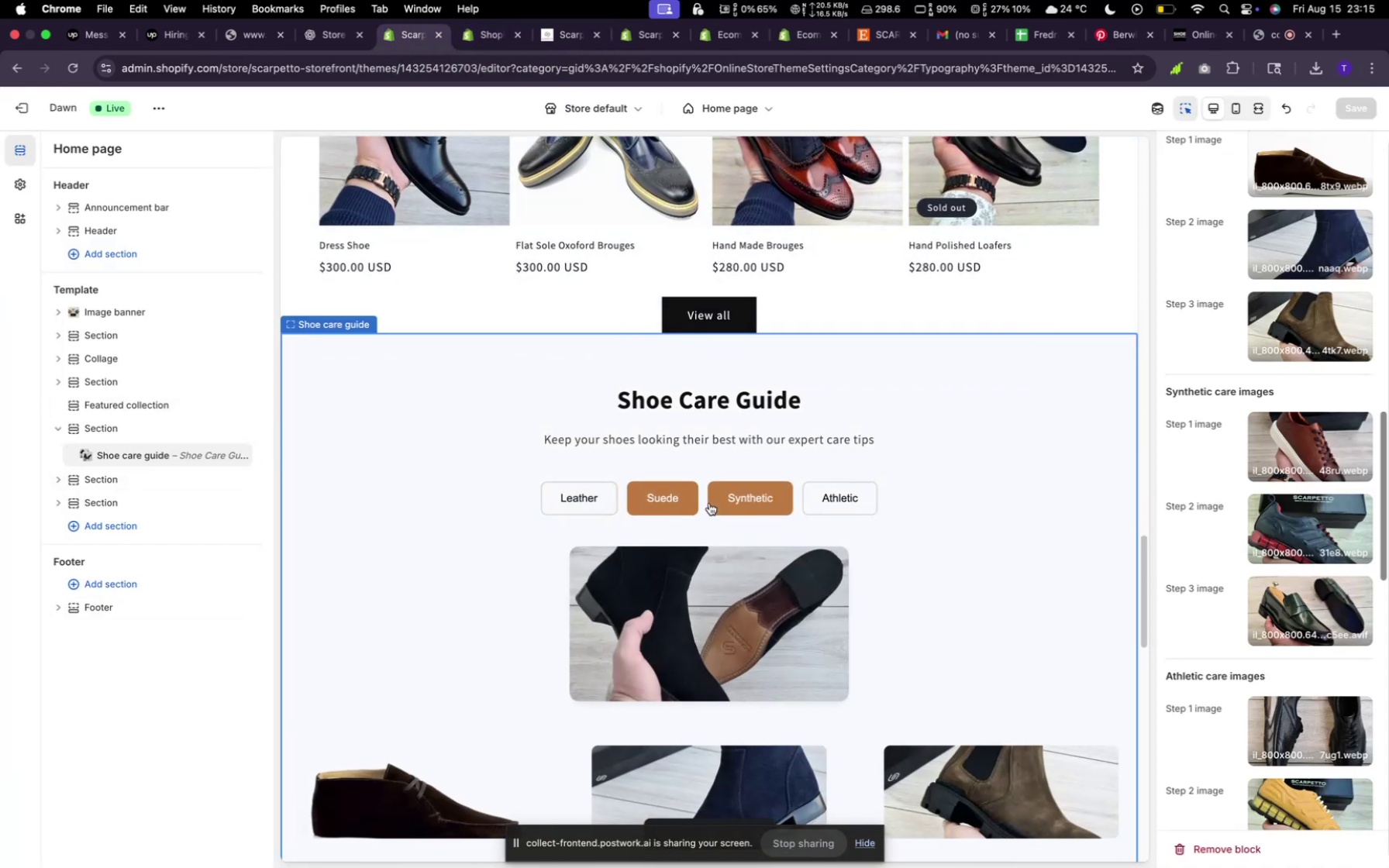 
left_click([709, 503])
 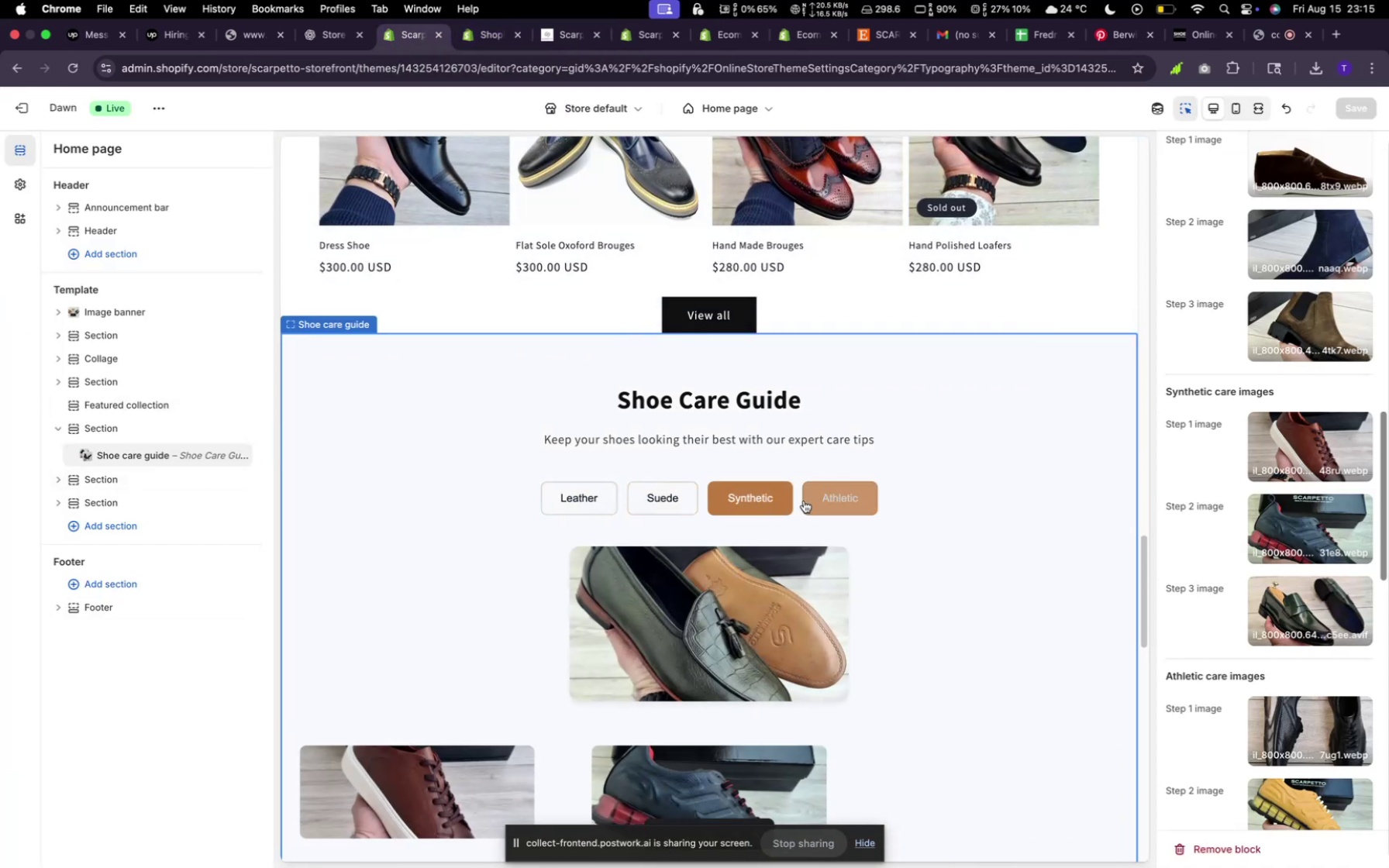 
left_click([804, 501])
 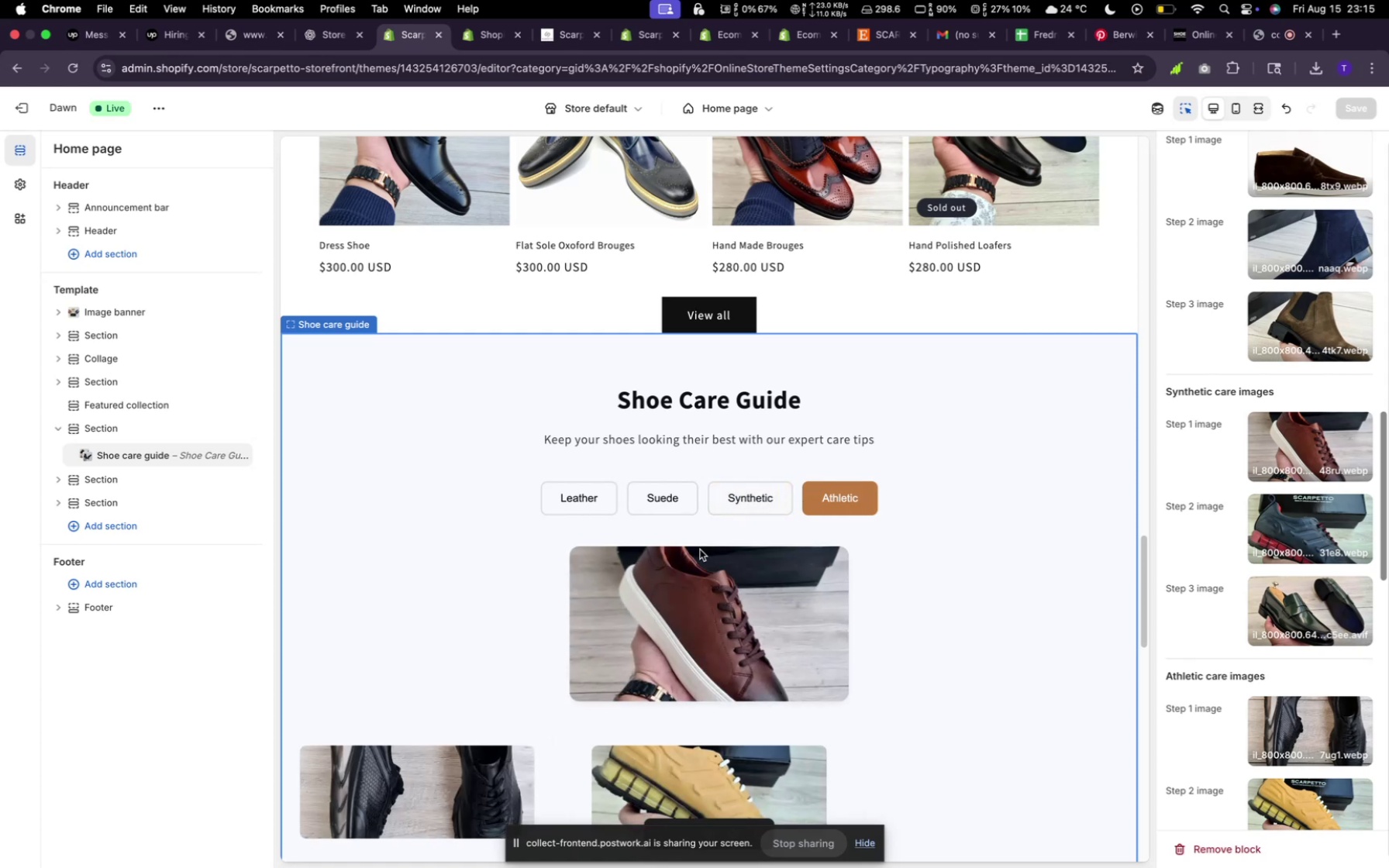 
scroll: coordinate [700, 549], scroll_direction: down, amount: 14.0
 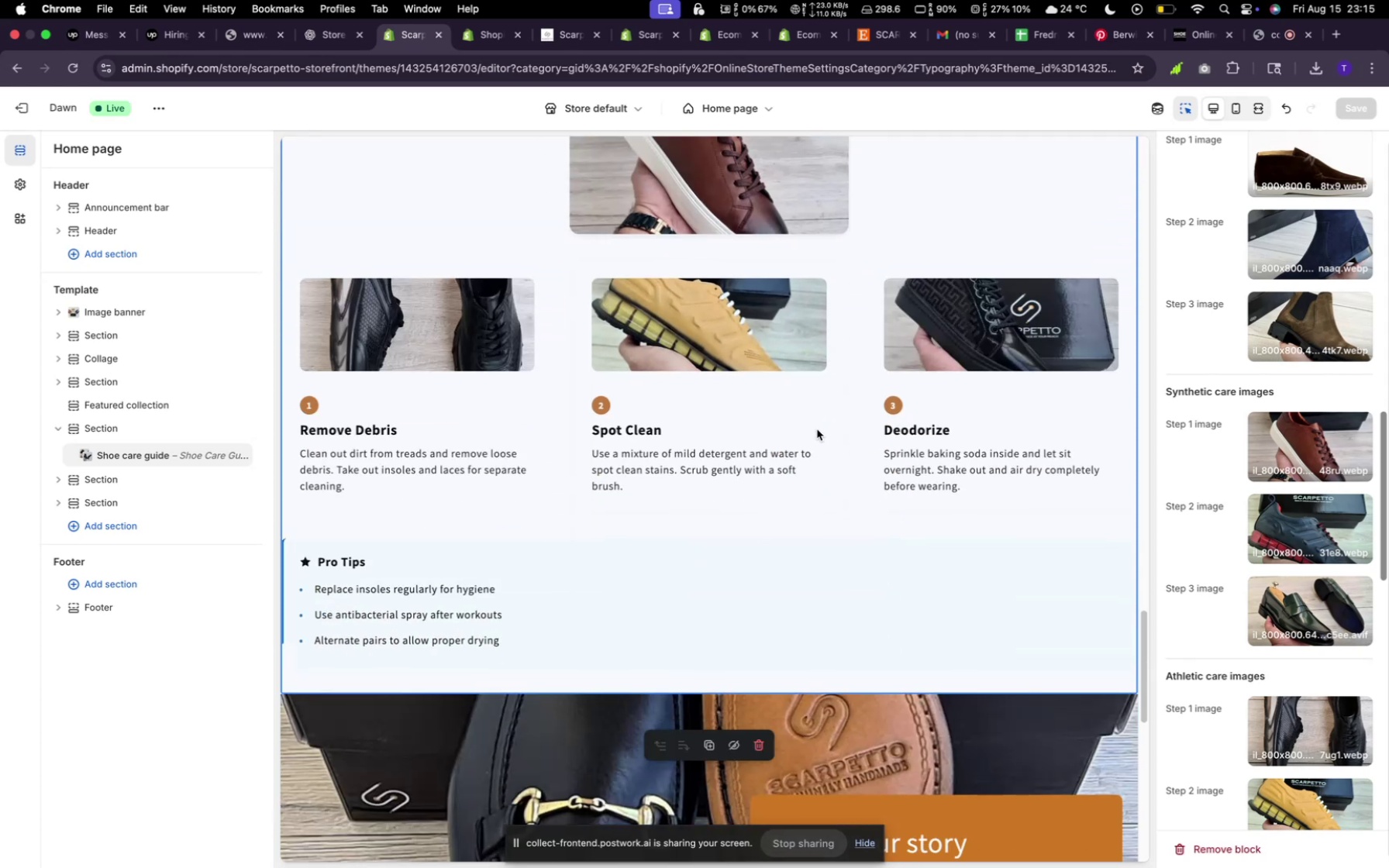 
scroll: coordinate [803, 403], scroll_direction: up, amount: 117.0
 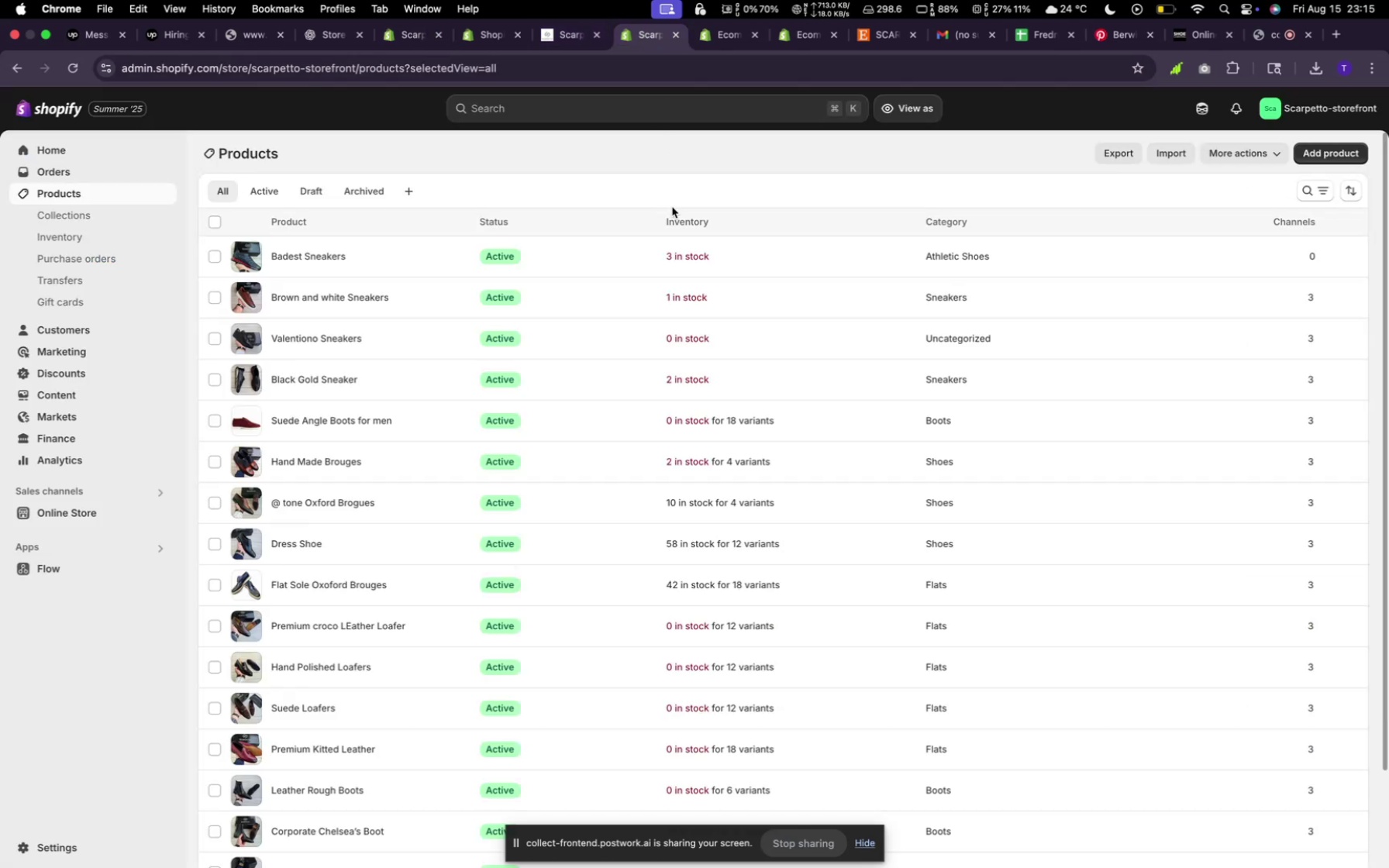 
wait(8.25)
 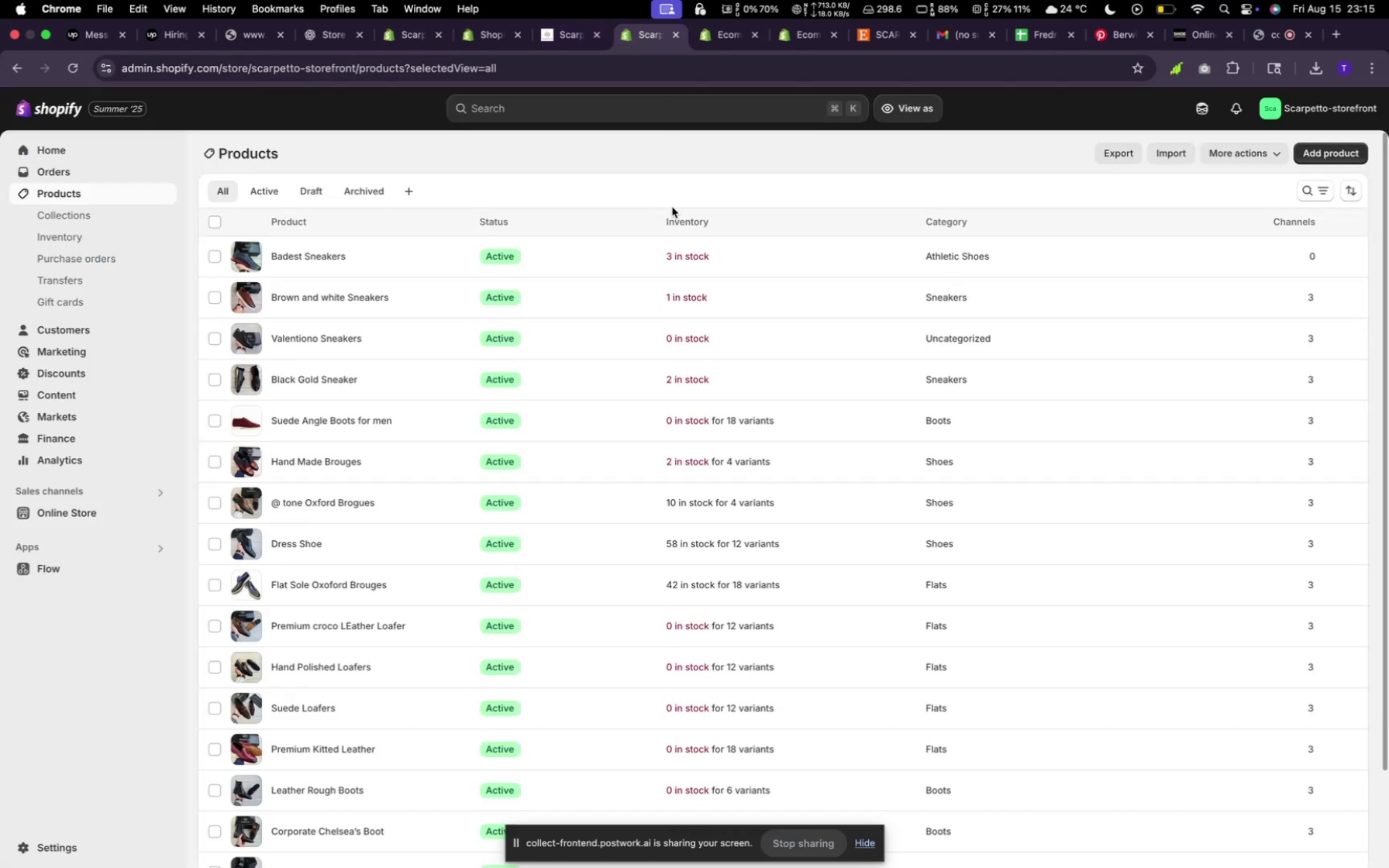 
left_click([37, 192])
 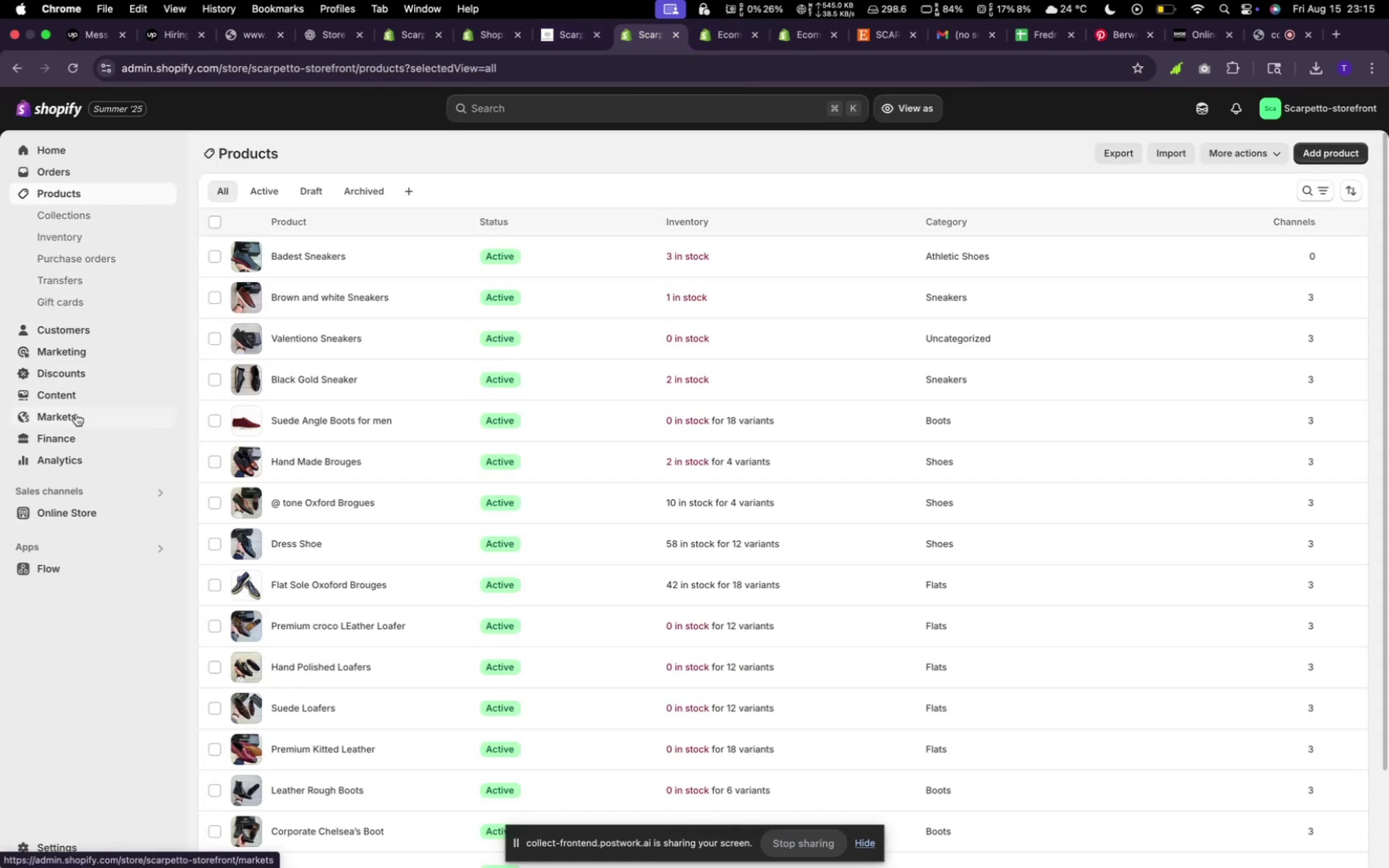 
left_click([64, 391])
 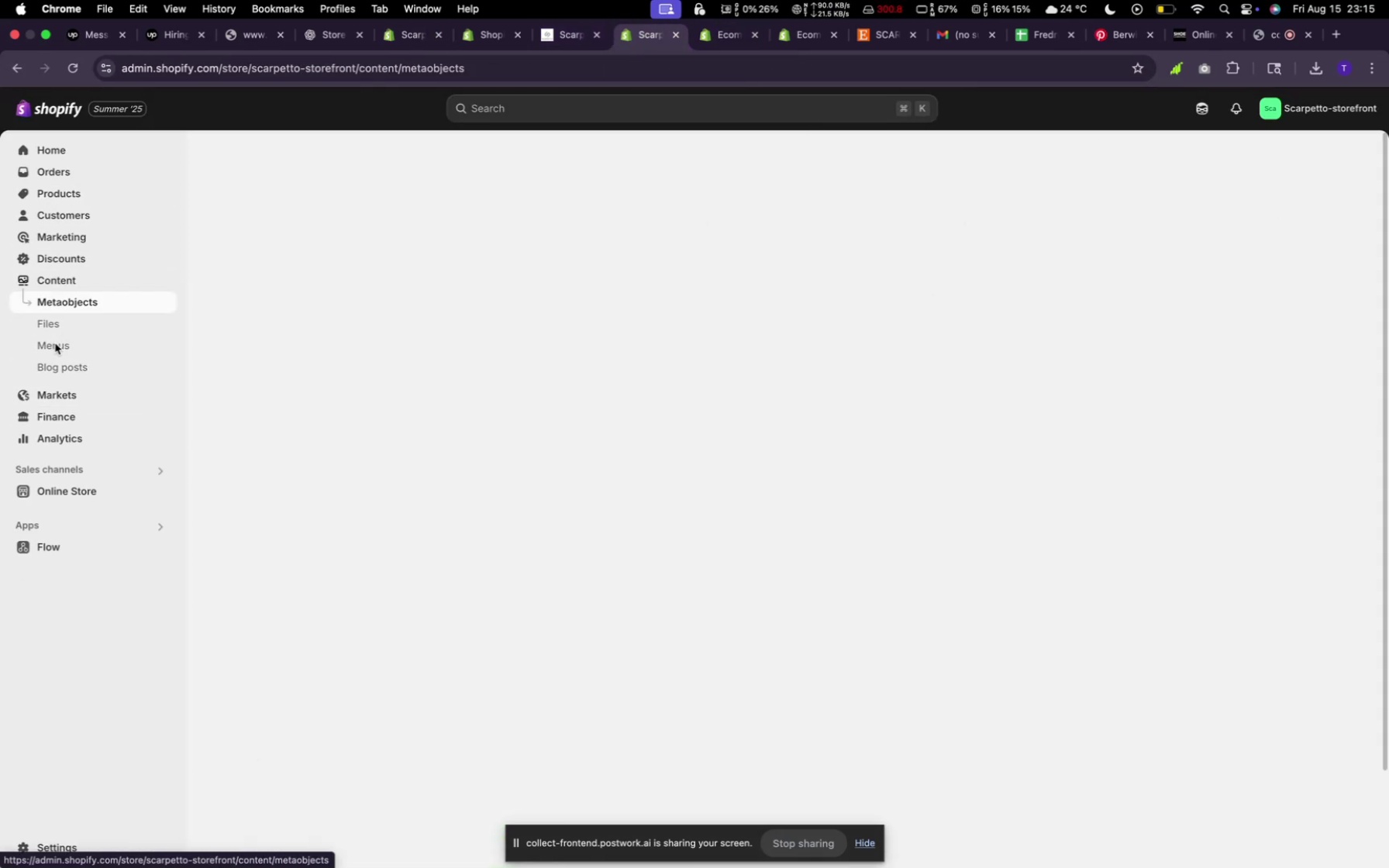 
left_click([55, 343])
 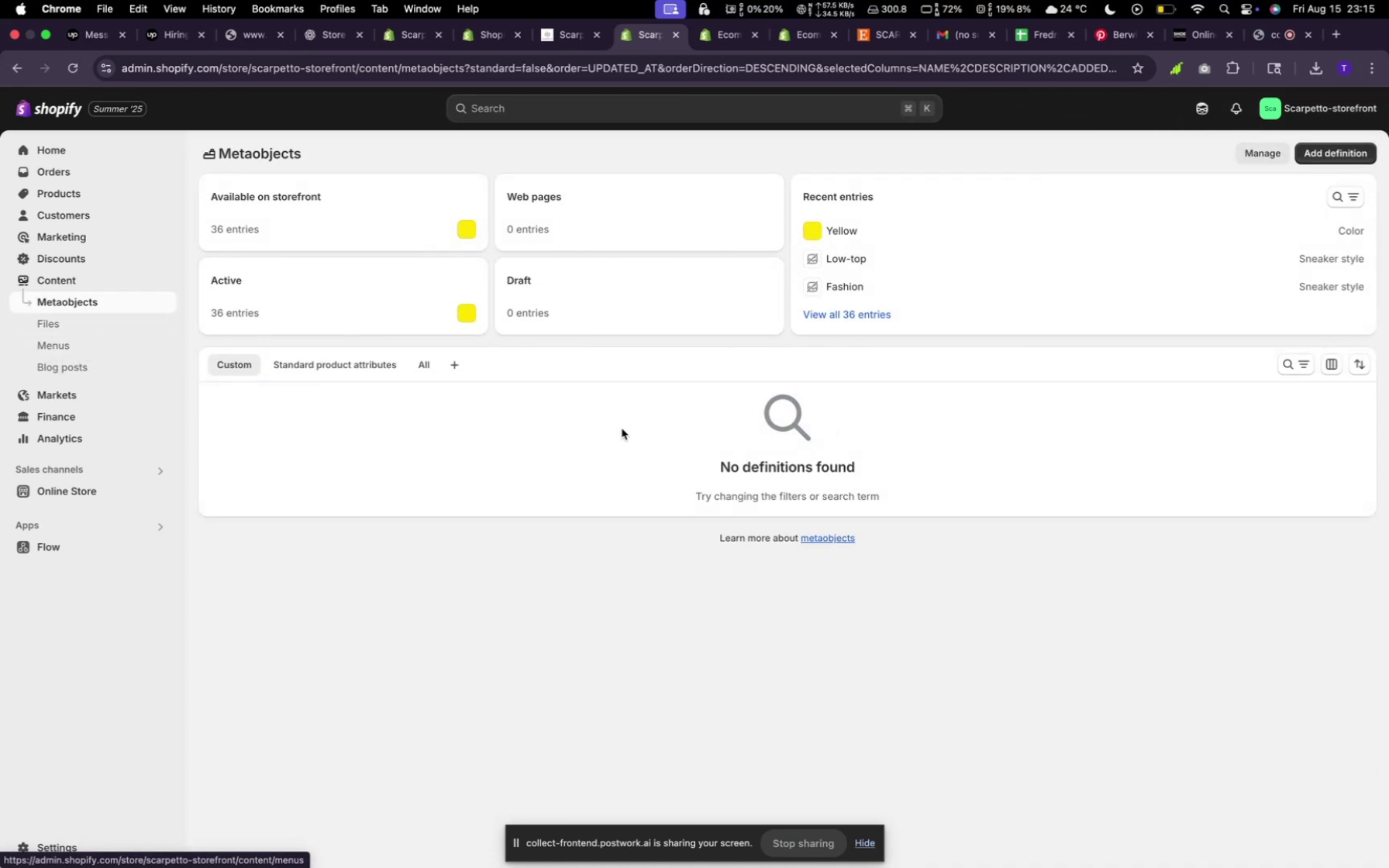 
wait(9.79)
 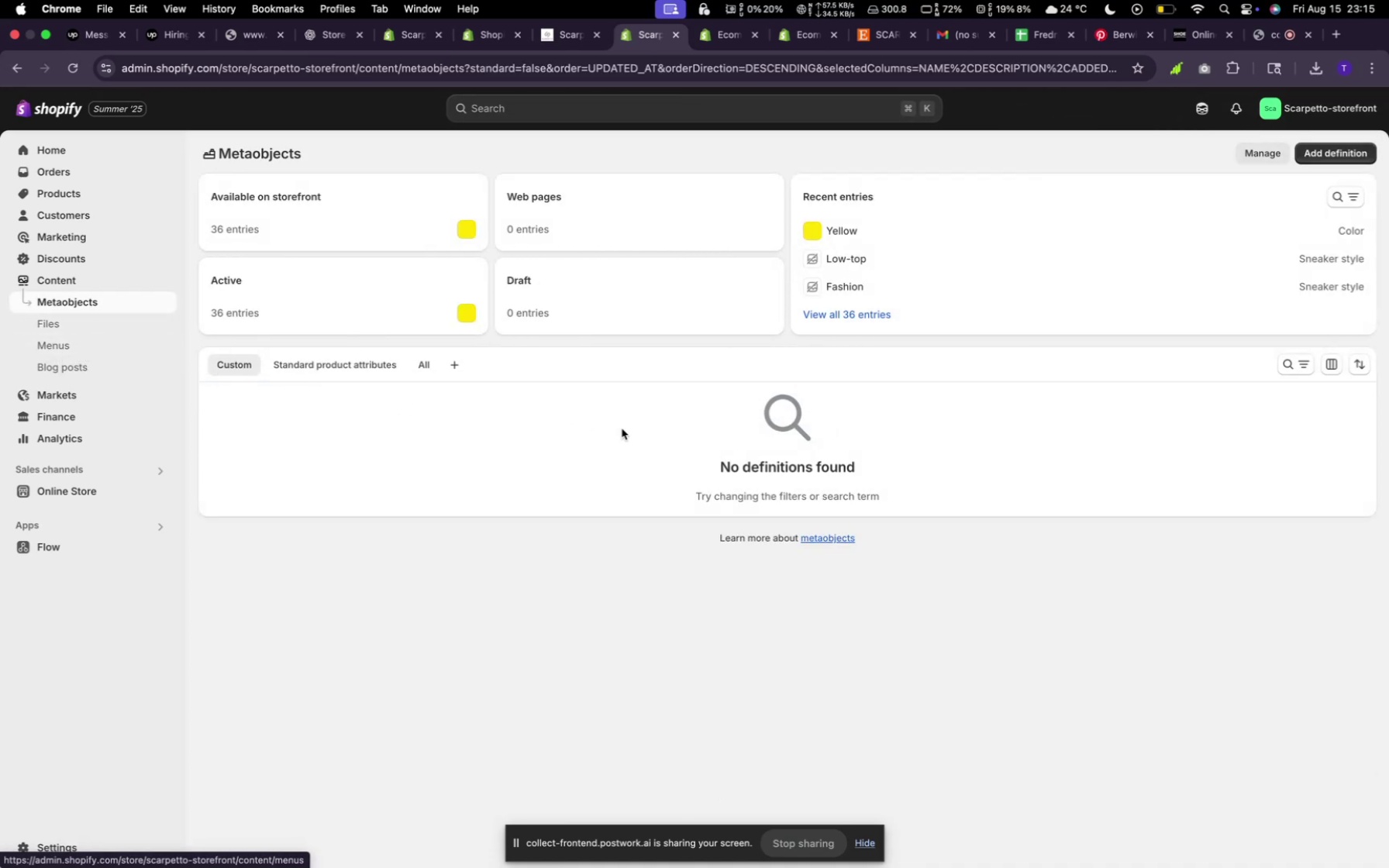 
left_click([467, 212])
 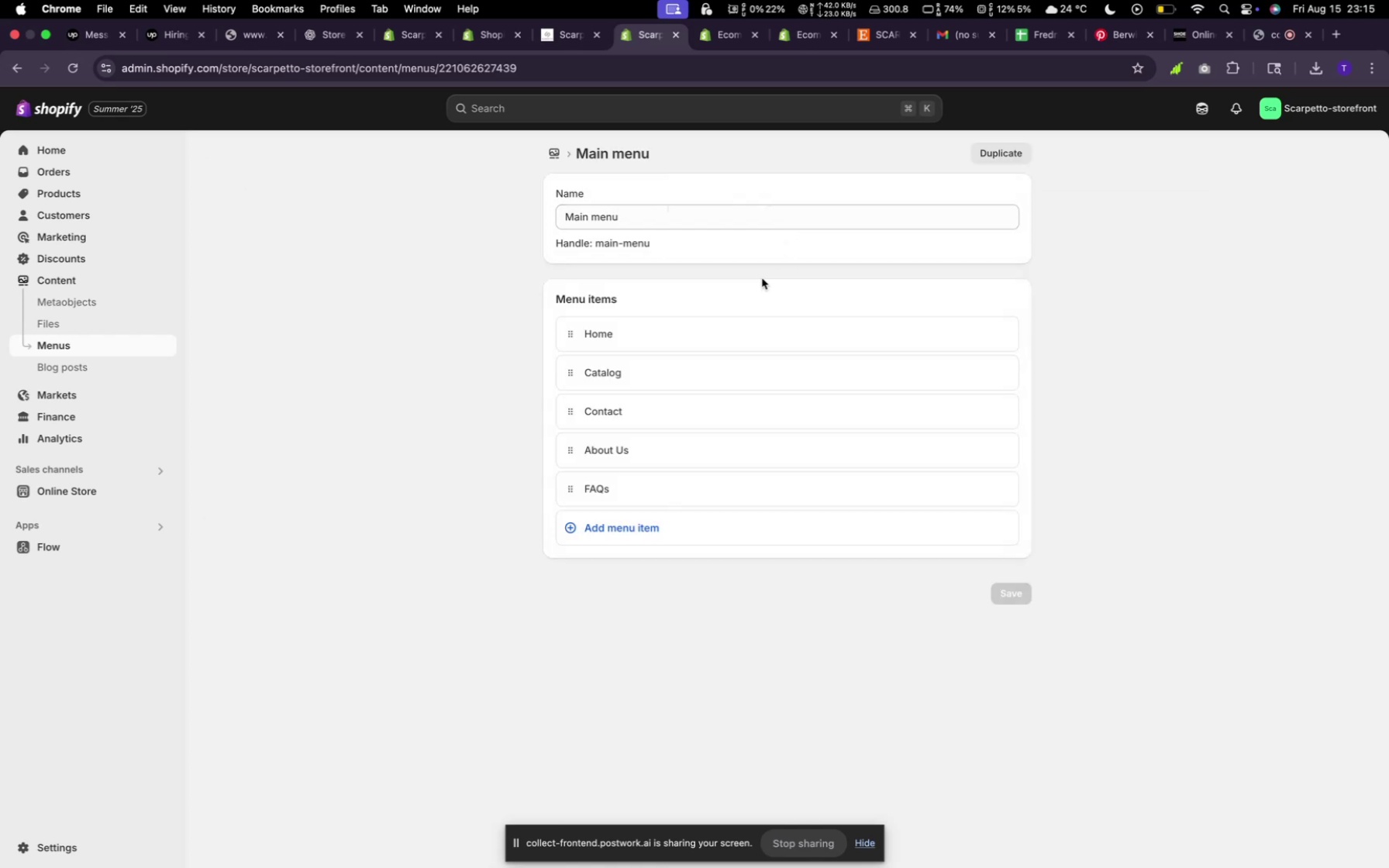 
mouse_move([653, 534])
 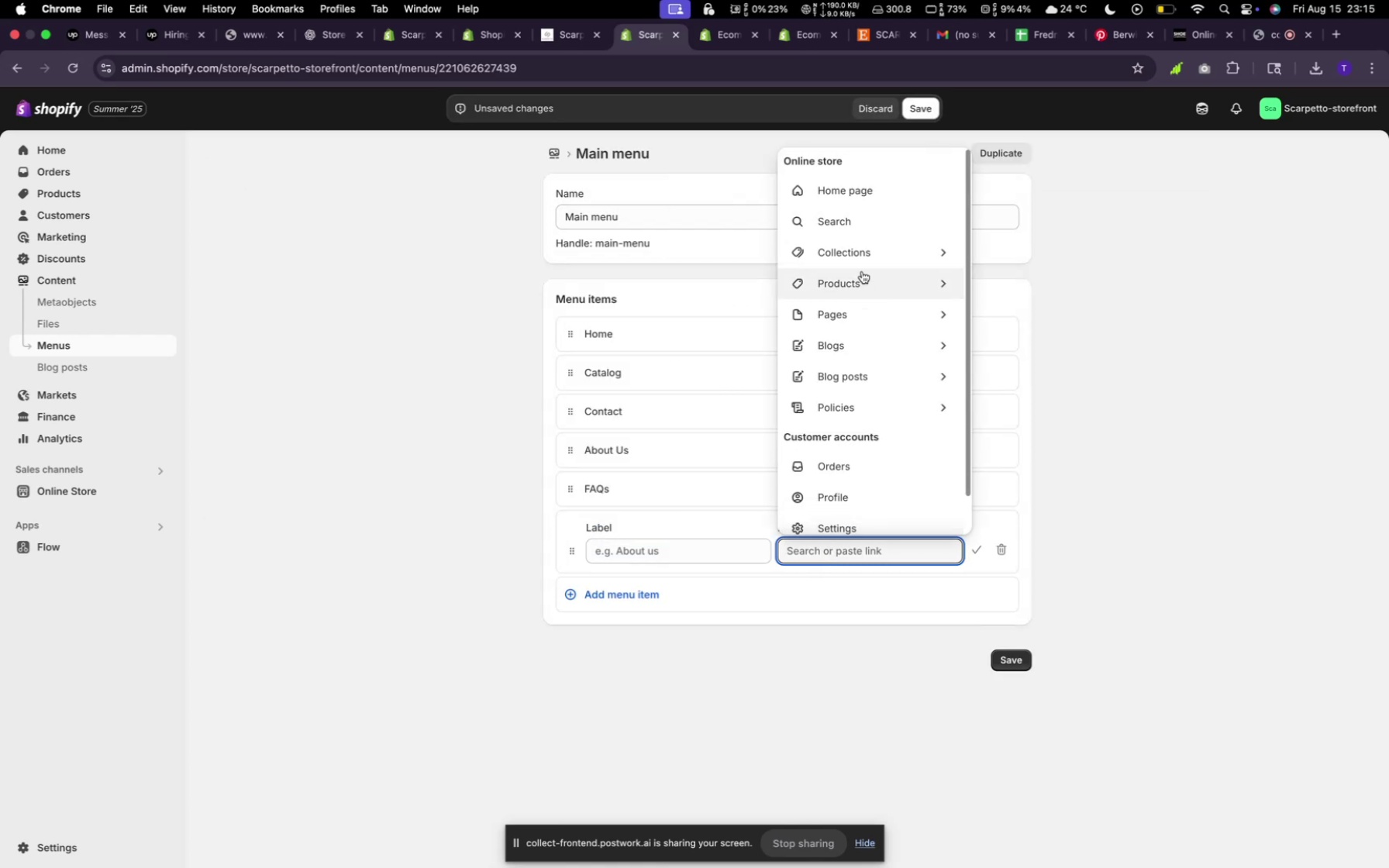 
left_click([863, 248])
 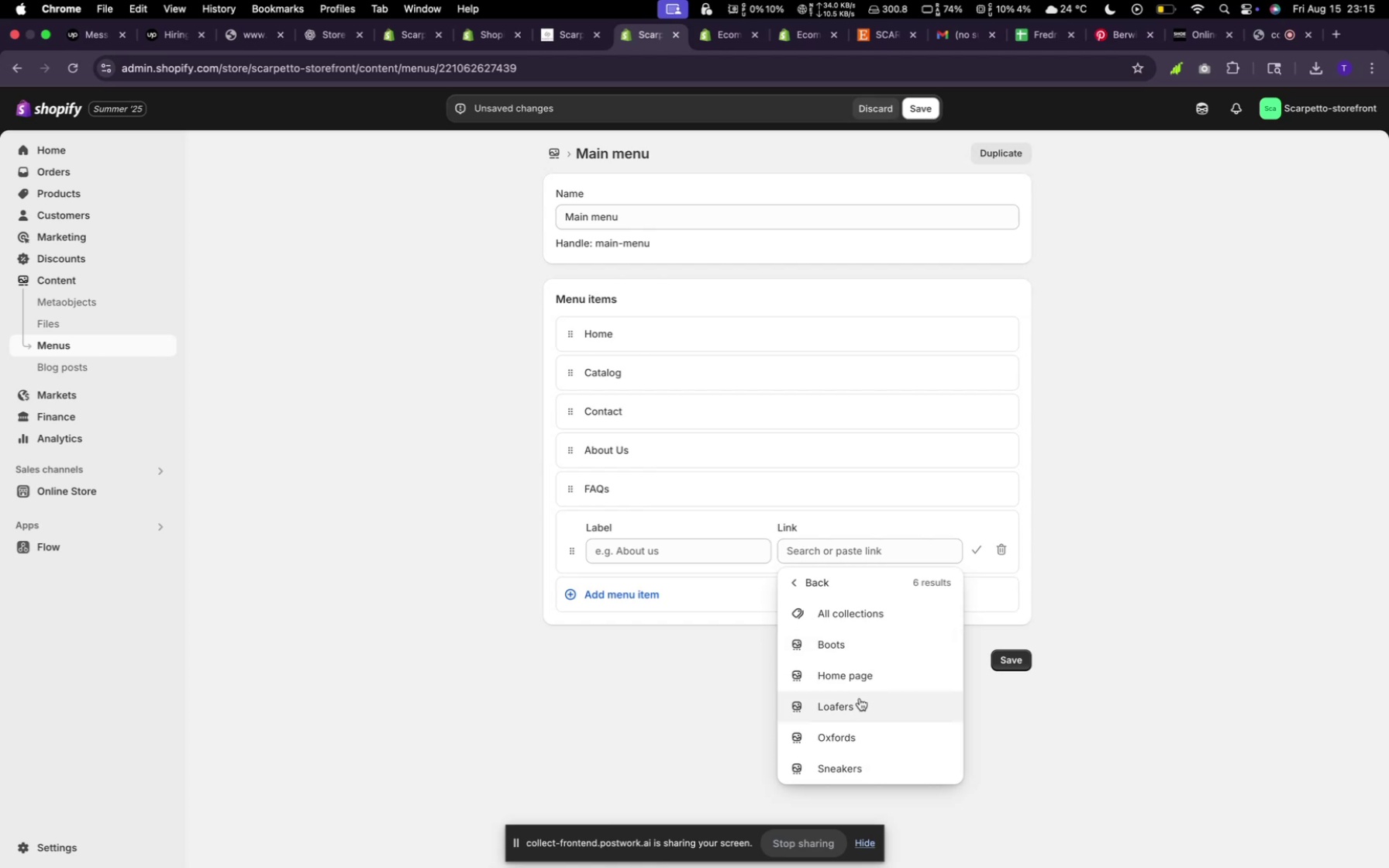 
left_click([838, 653])
 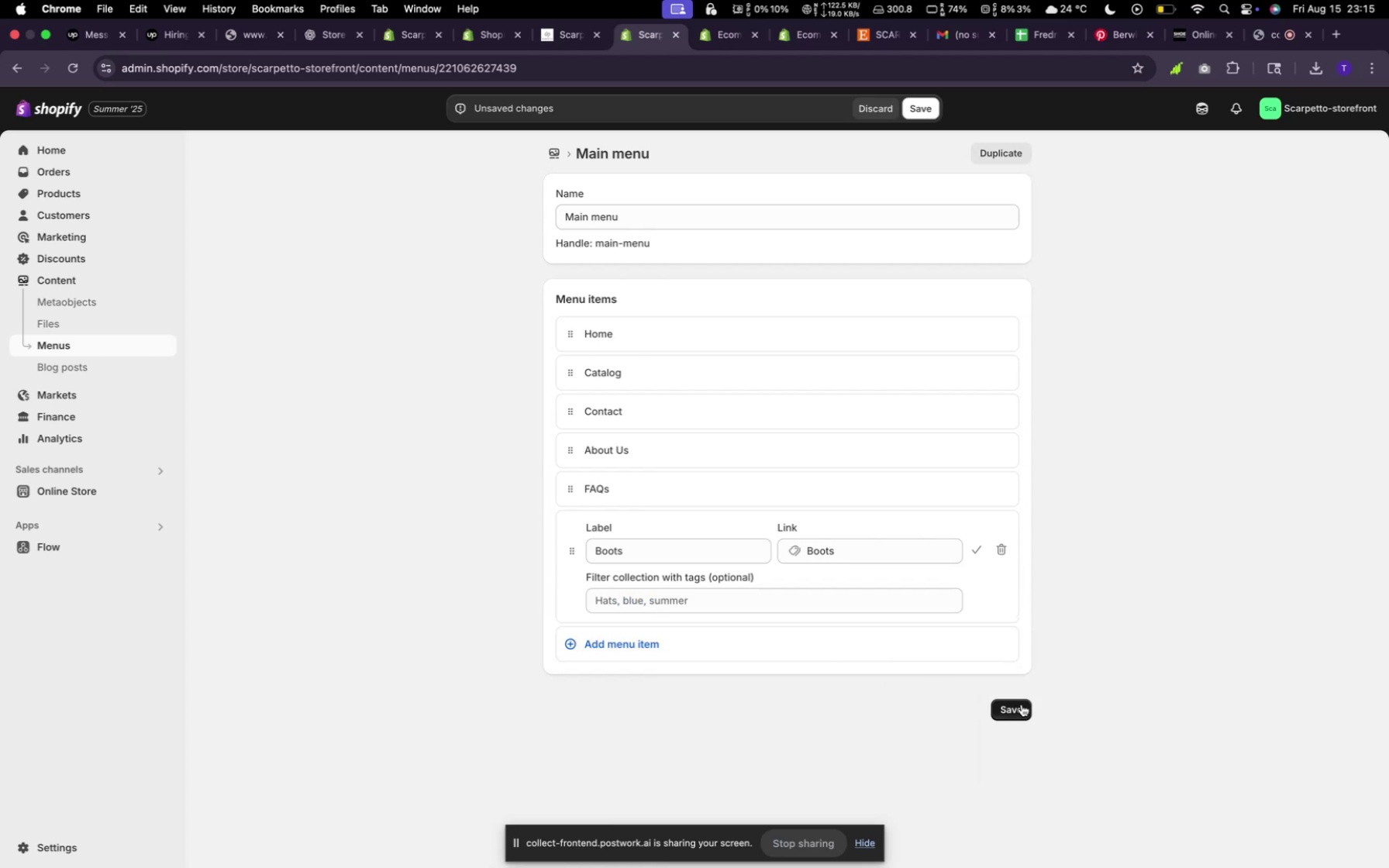 
left_click([1022, 704])
 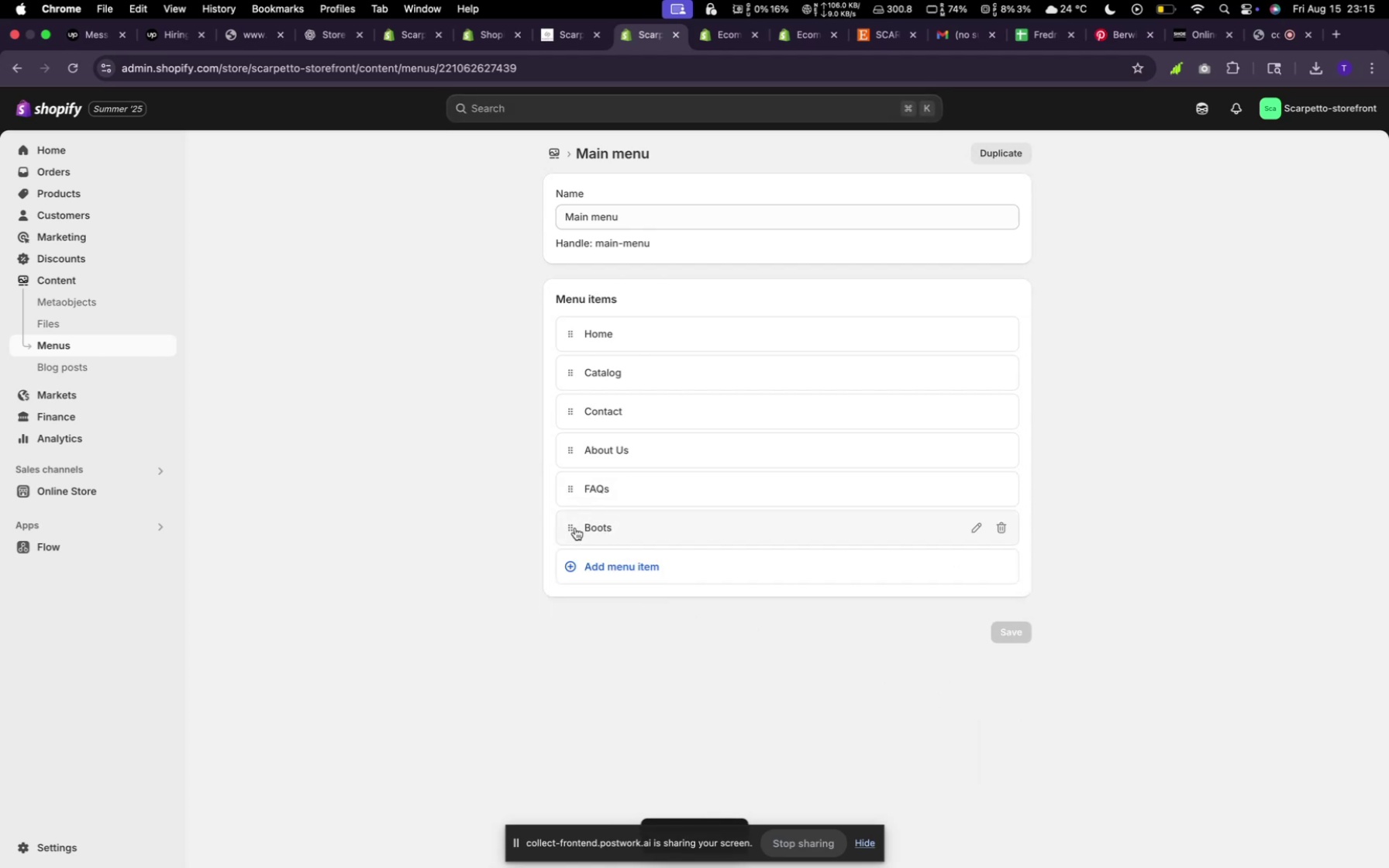 
left_click_drag(start_coordinate=[572, 531], to_coordinate=[610, 406])
 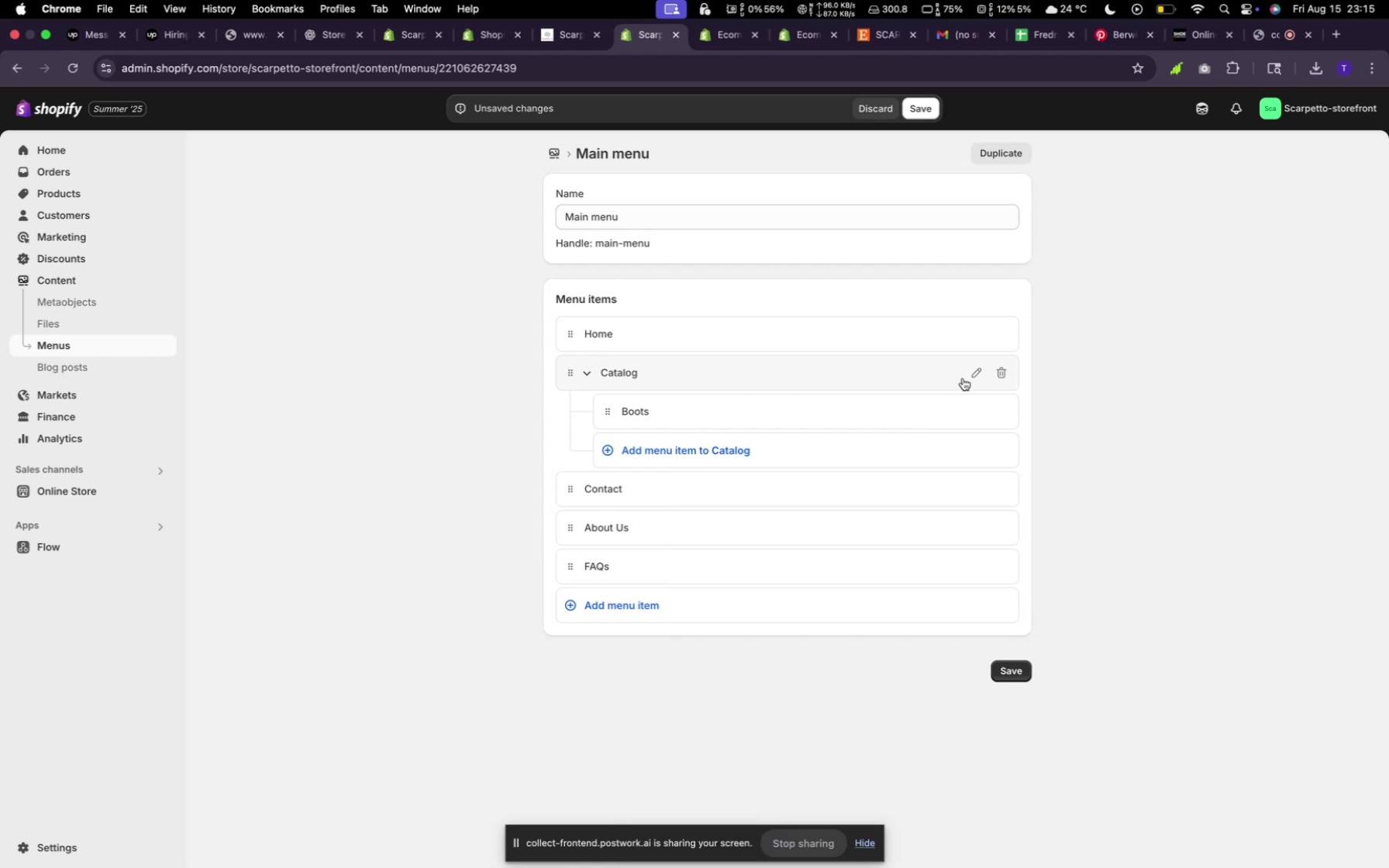 
left_click([969, 369])
 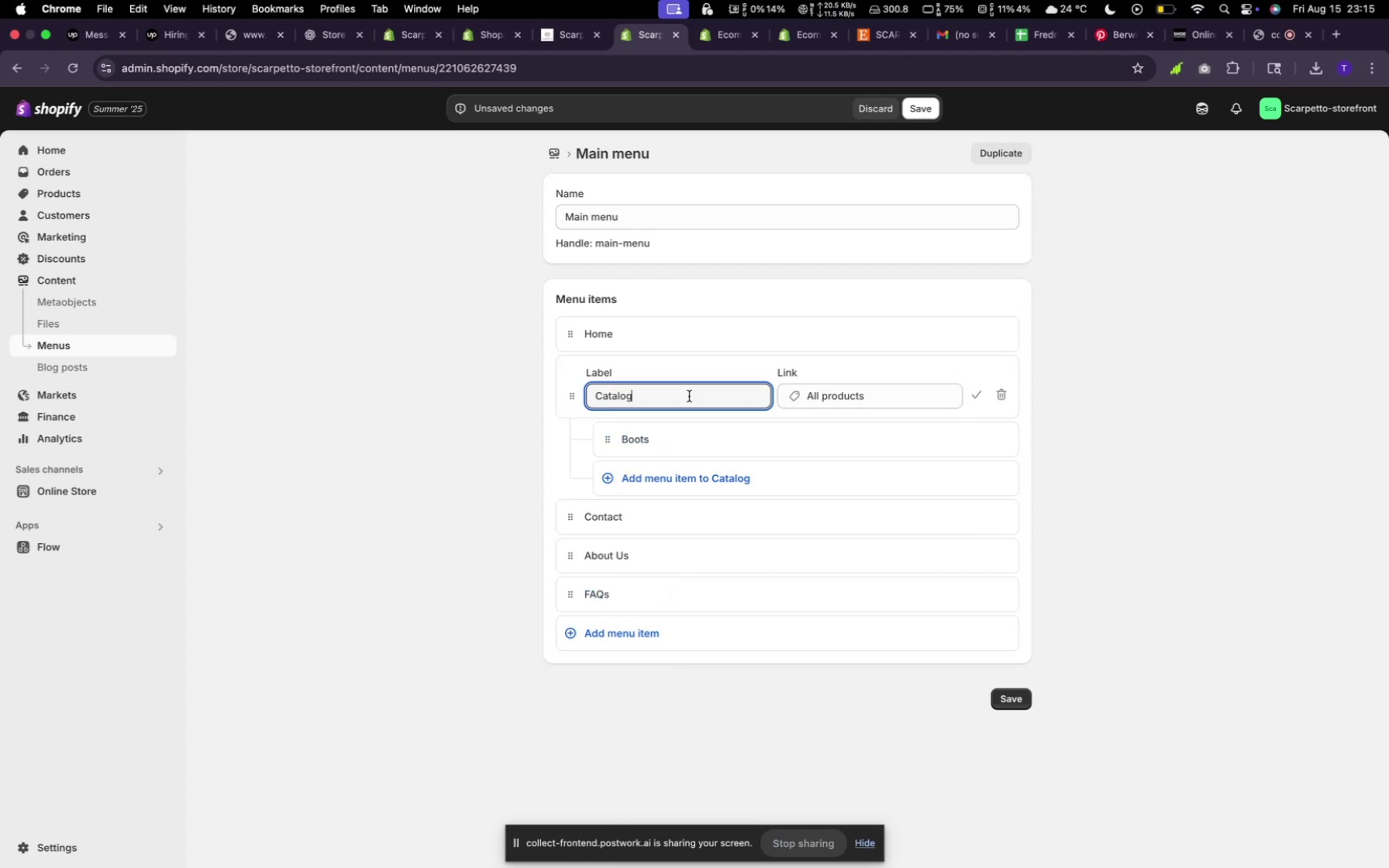 
hold_key(key=Backspace, duration=1.16)
 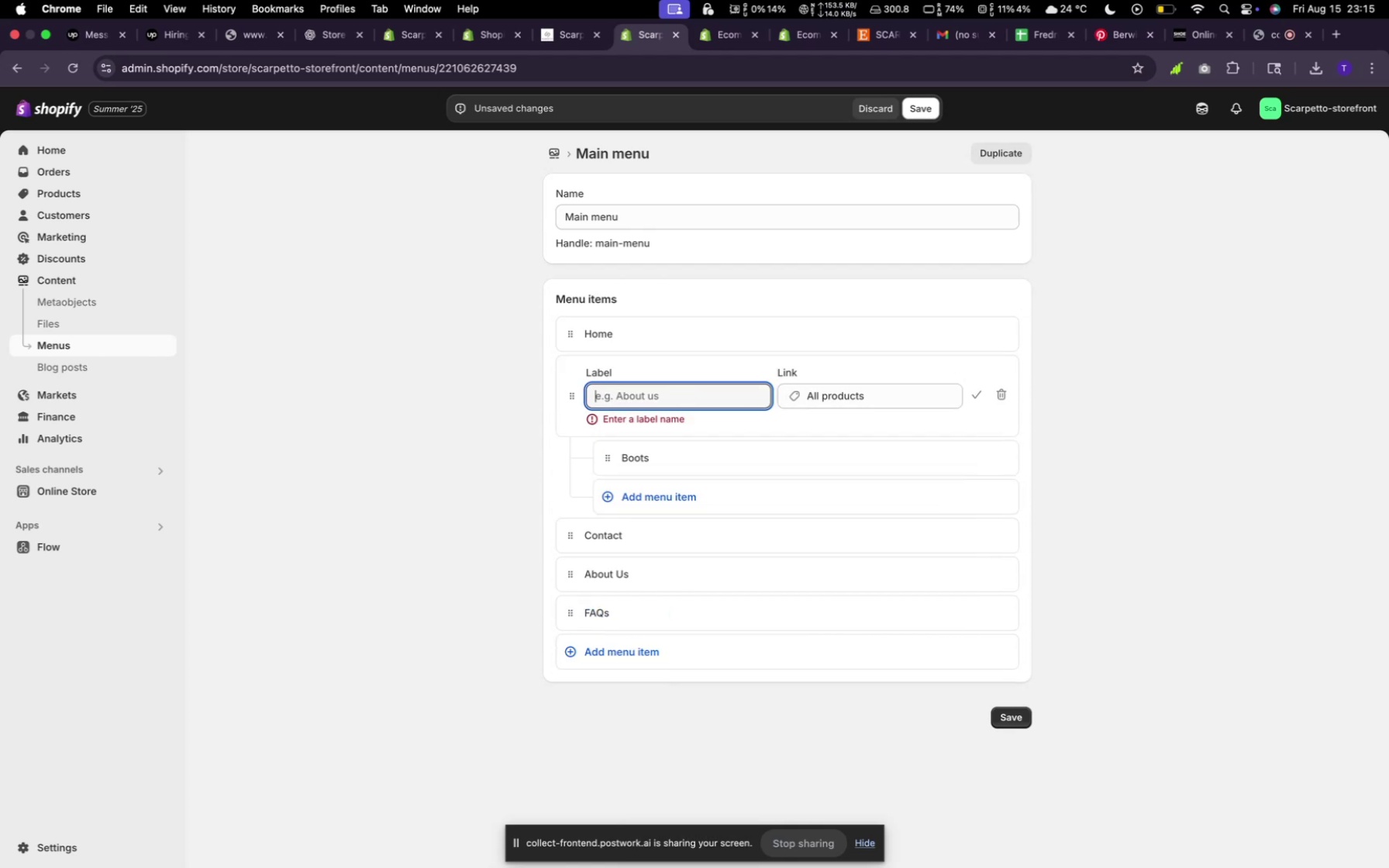 
type(Shop)
 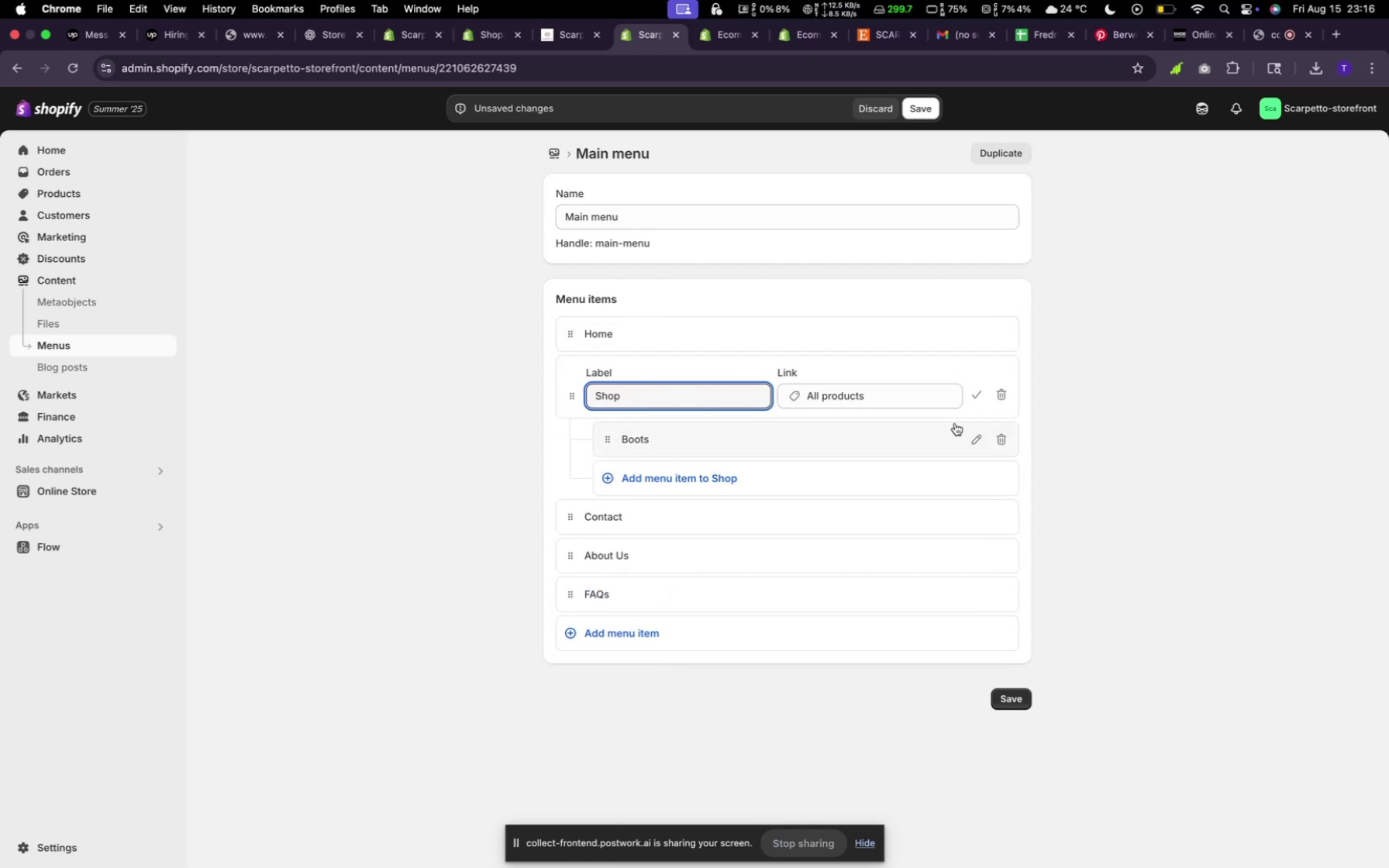 
left_click([911, 405])
 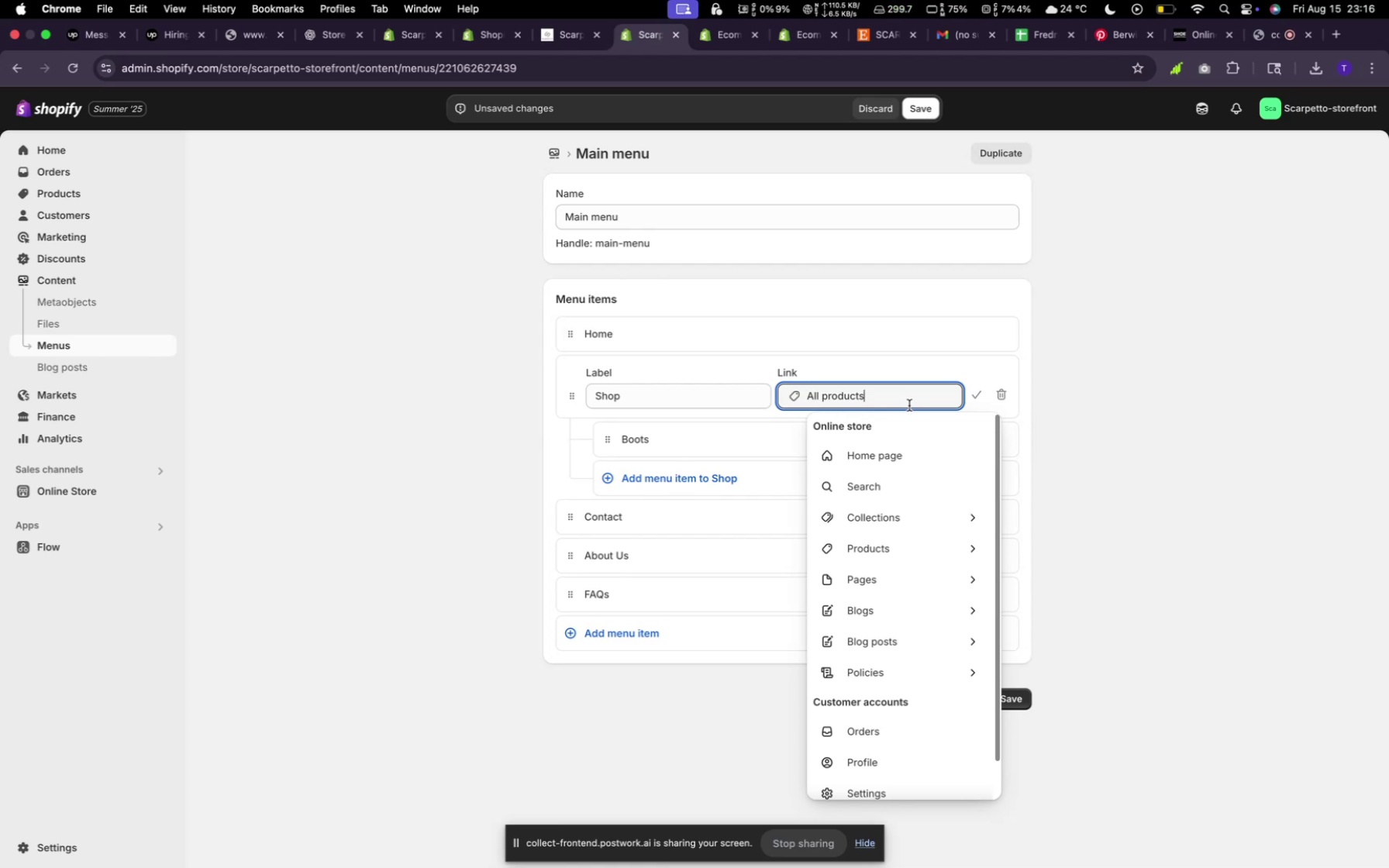 
hold_key(key=Backspace, duration=1.5)
 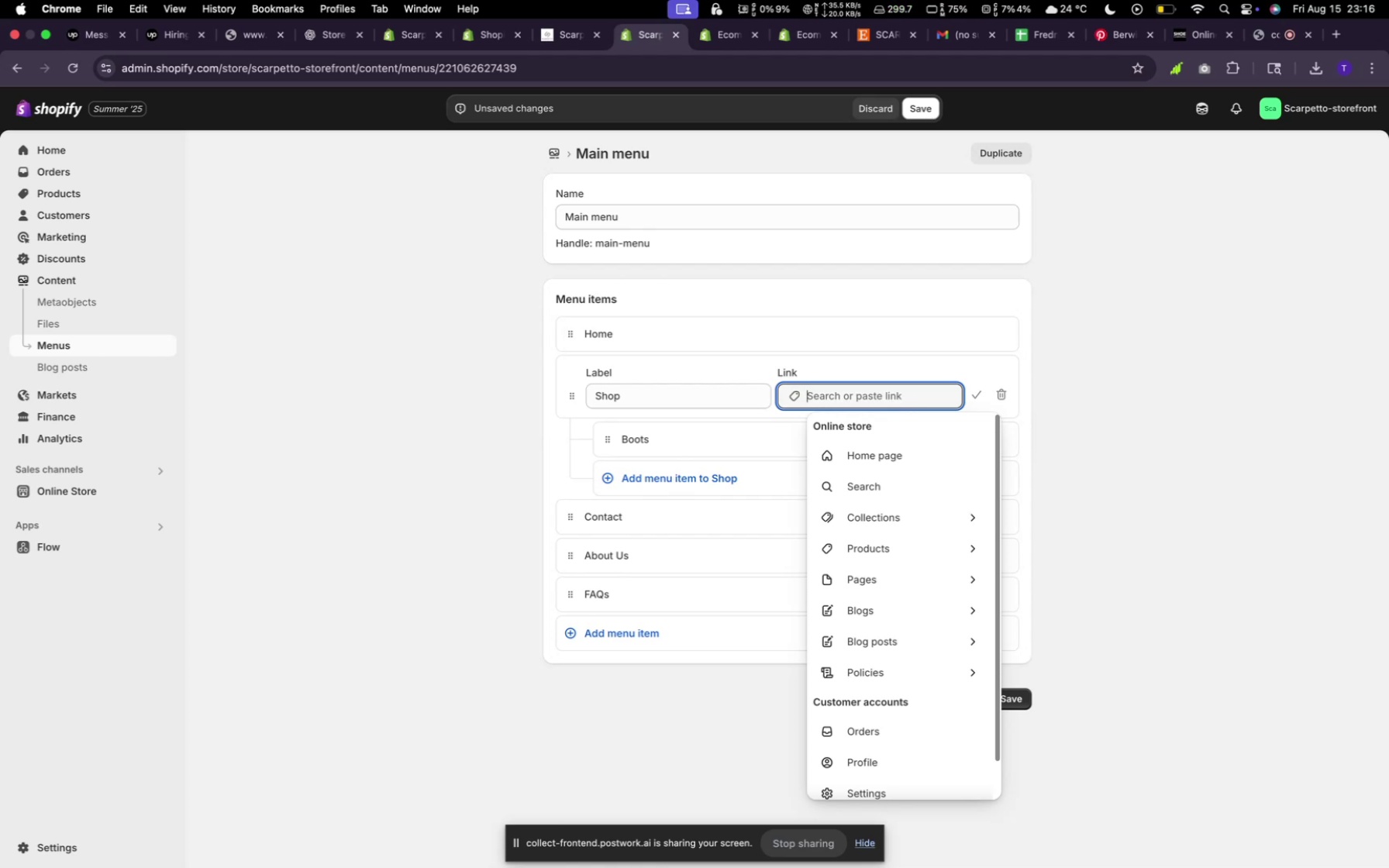 
key(Backspace)
 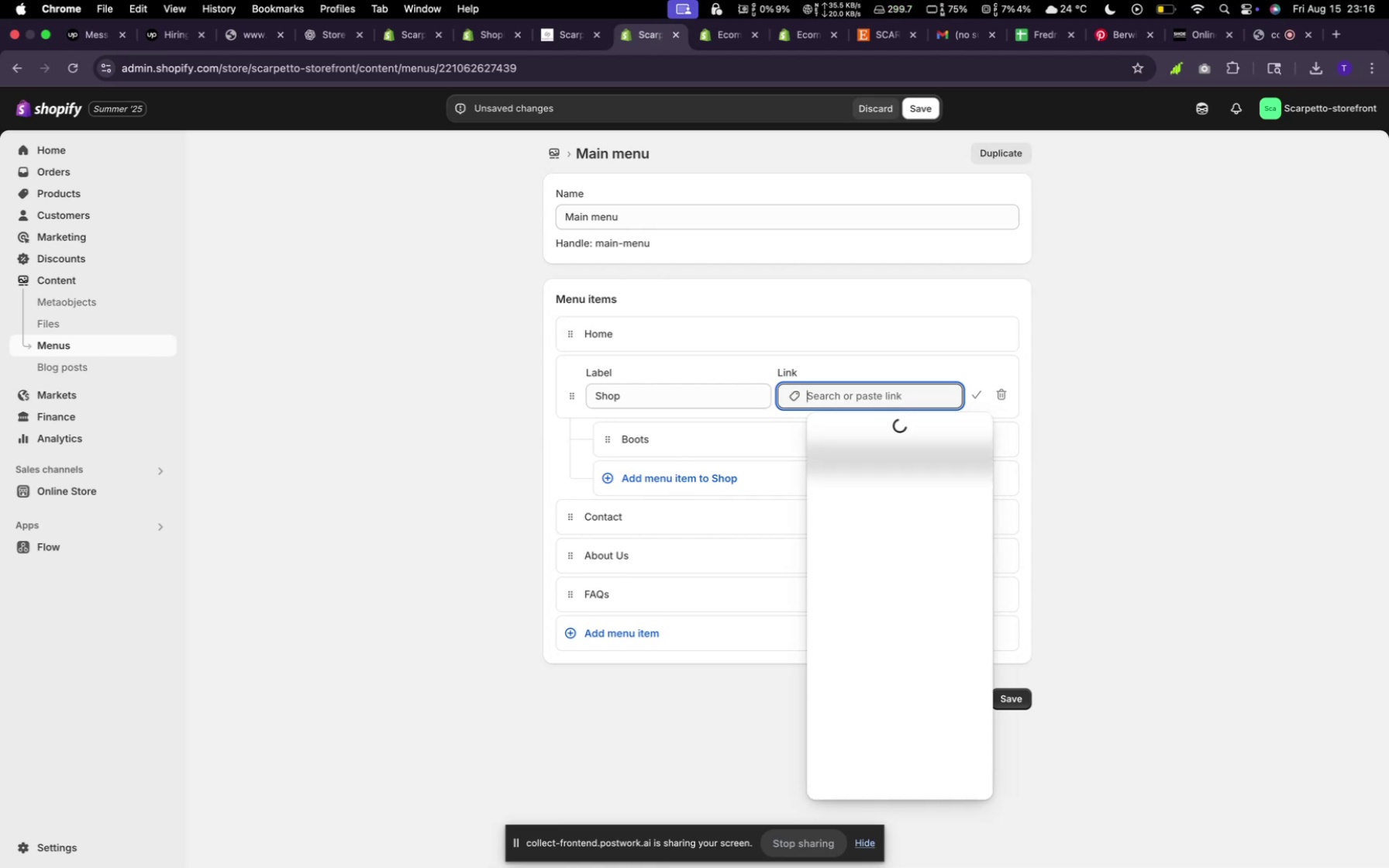 
key(Shift+3)
 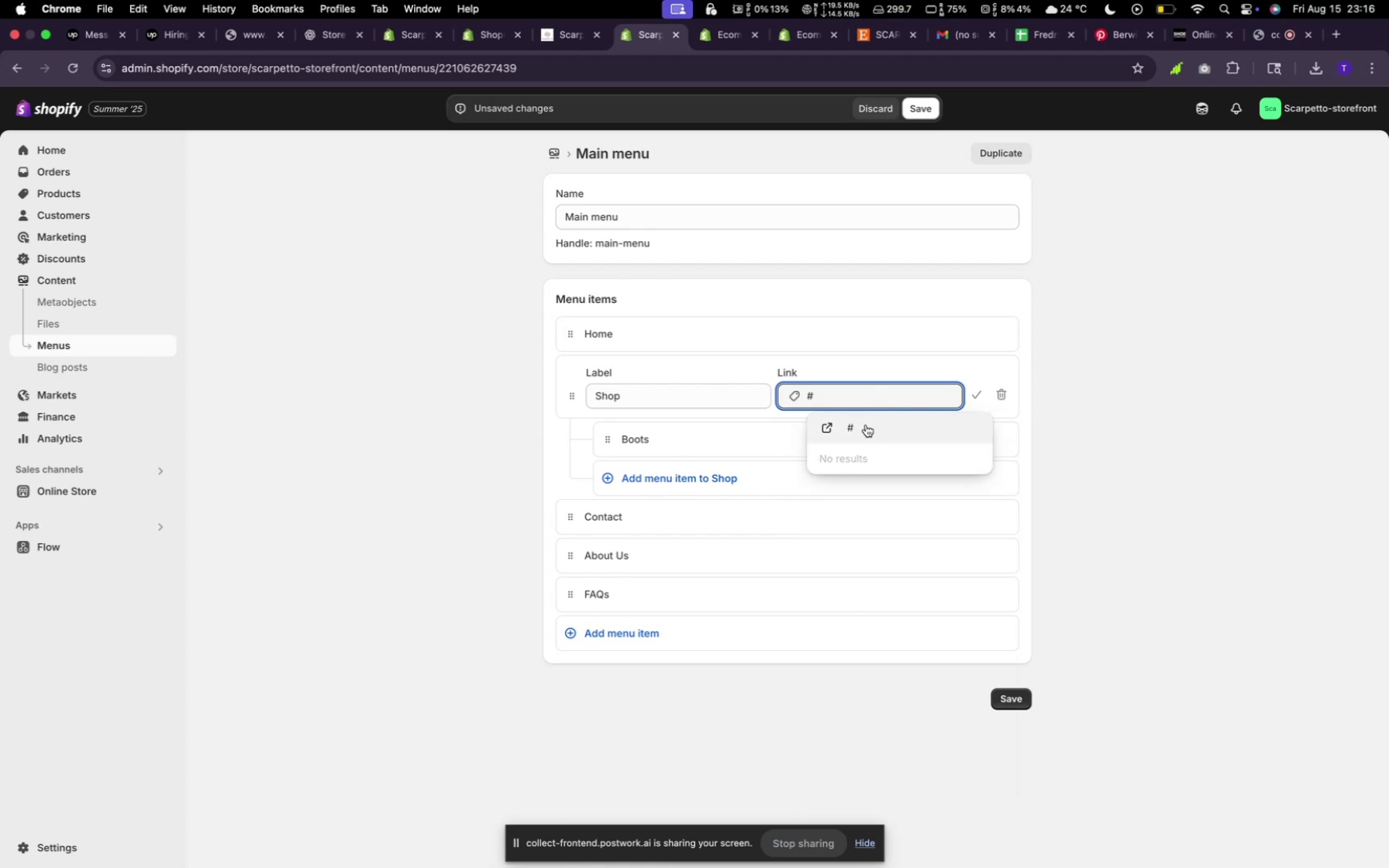 
left_click([865, 426])
 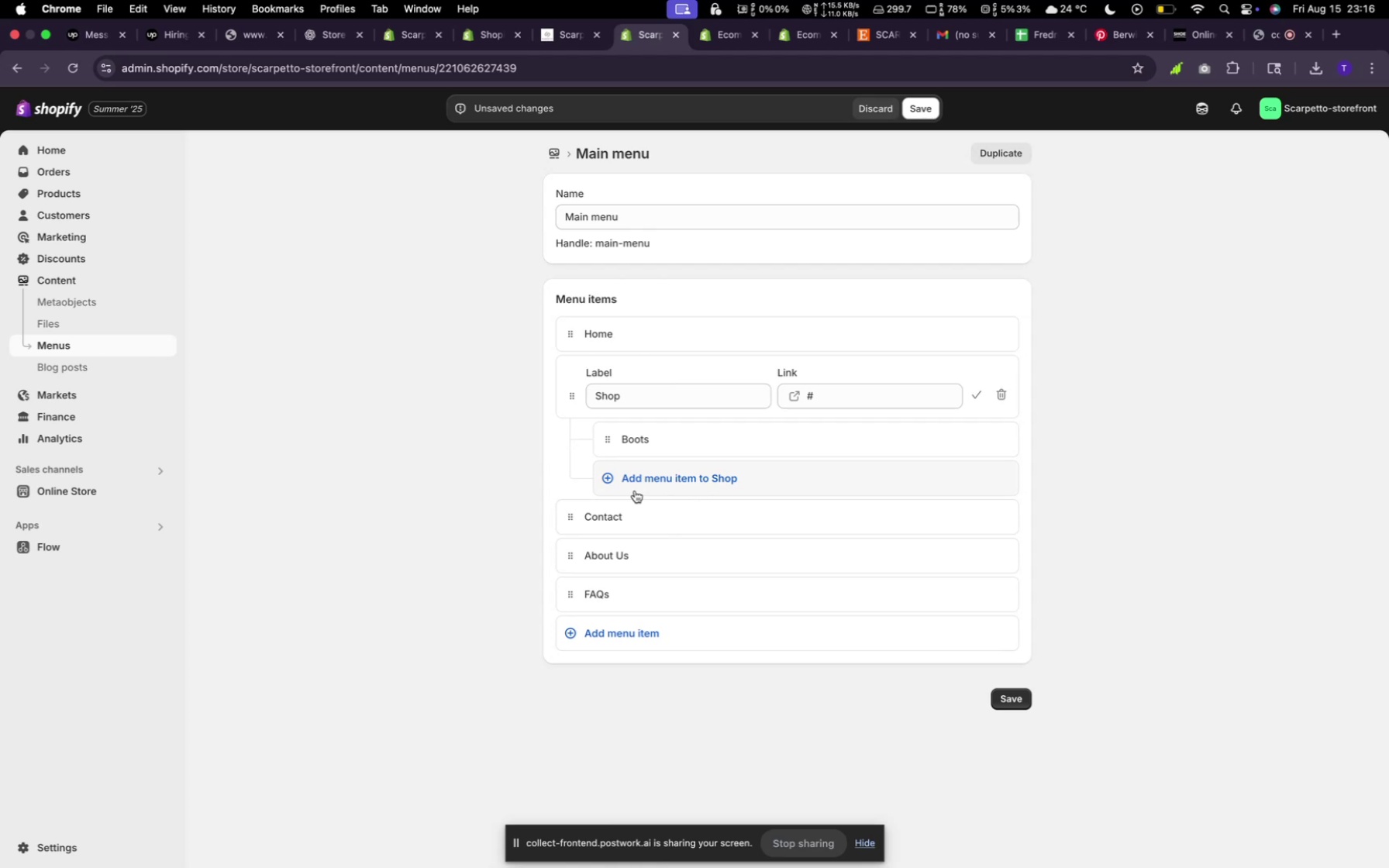 
wait(18.4)
 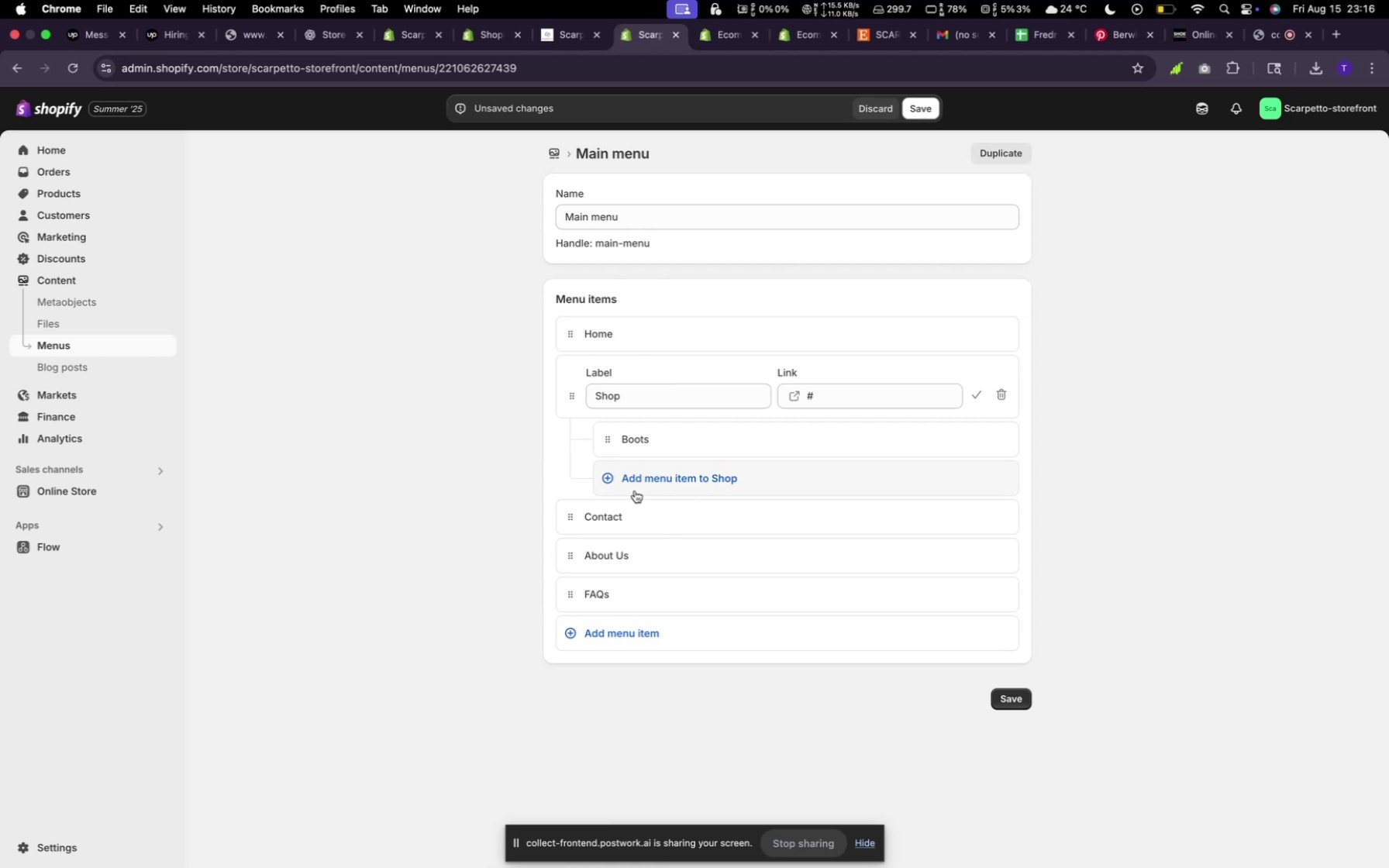 
left_click([666, 483])
 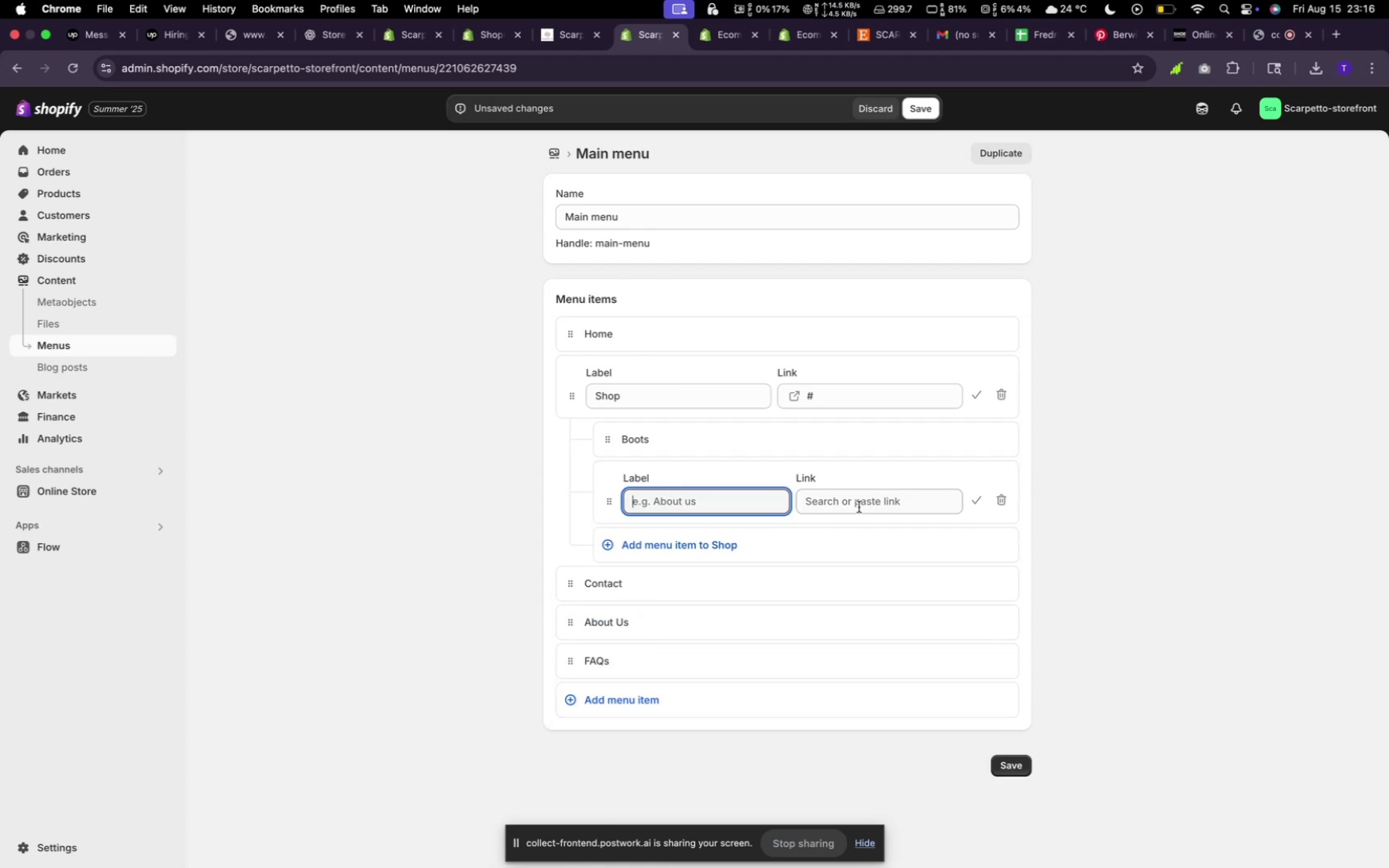 
left_click([859, 507])
 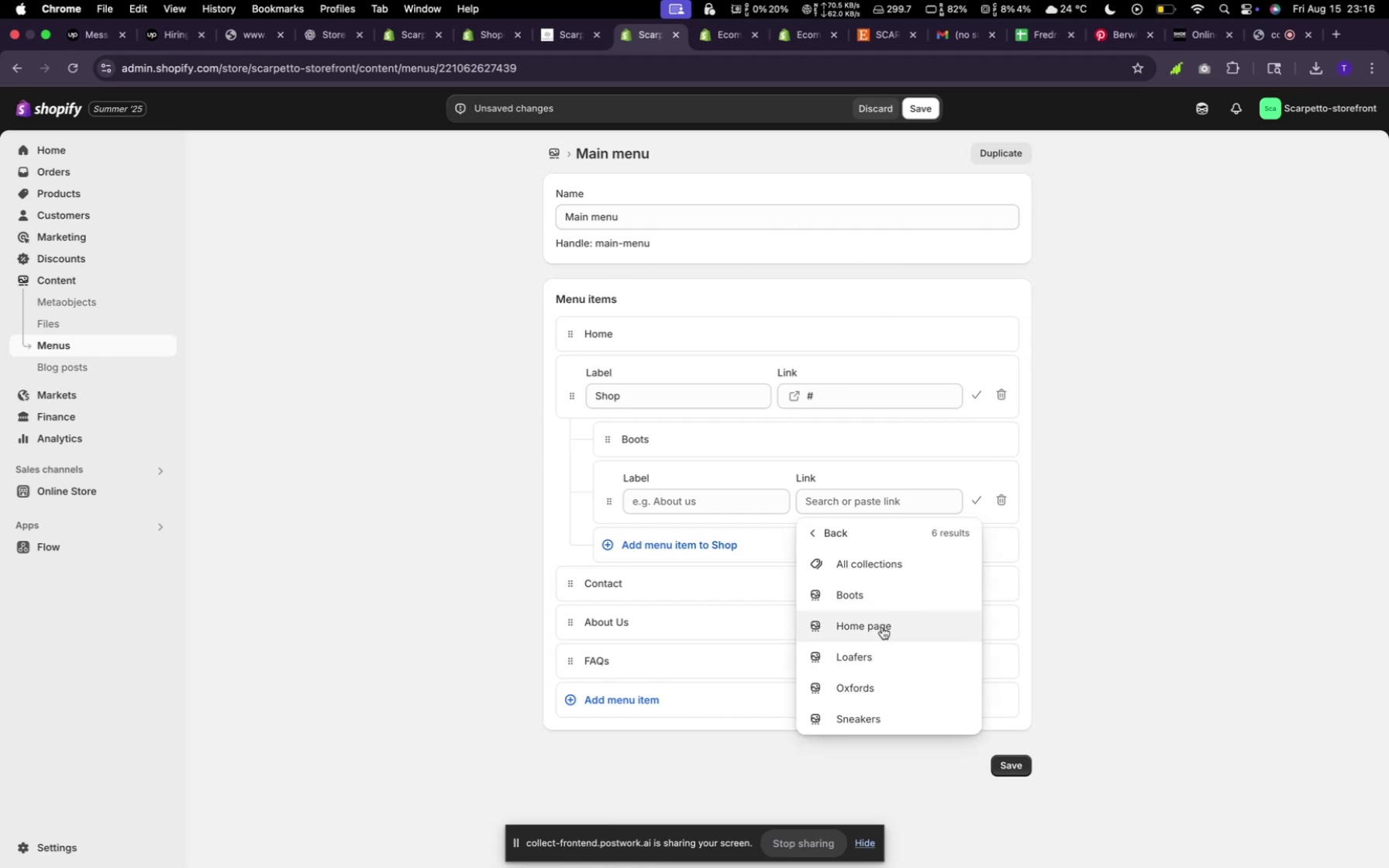 
wait(6.9)
 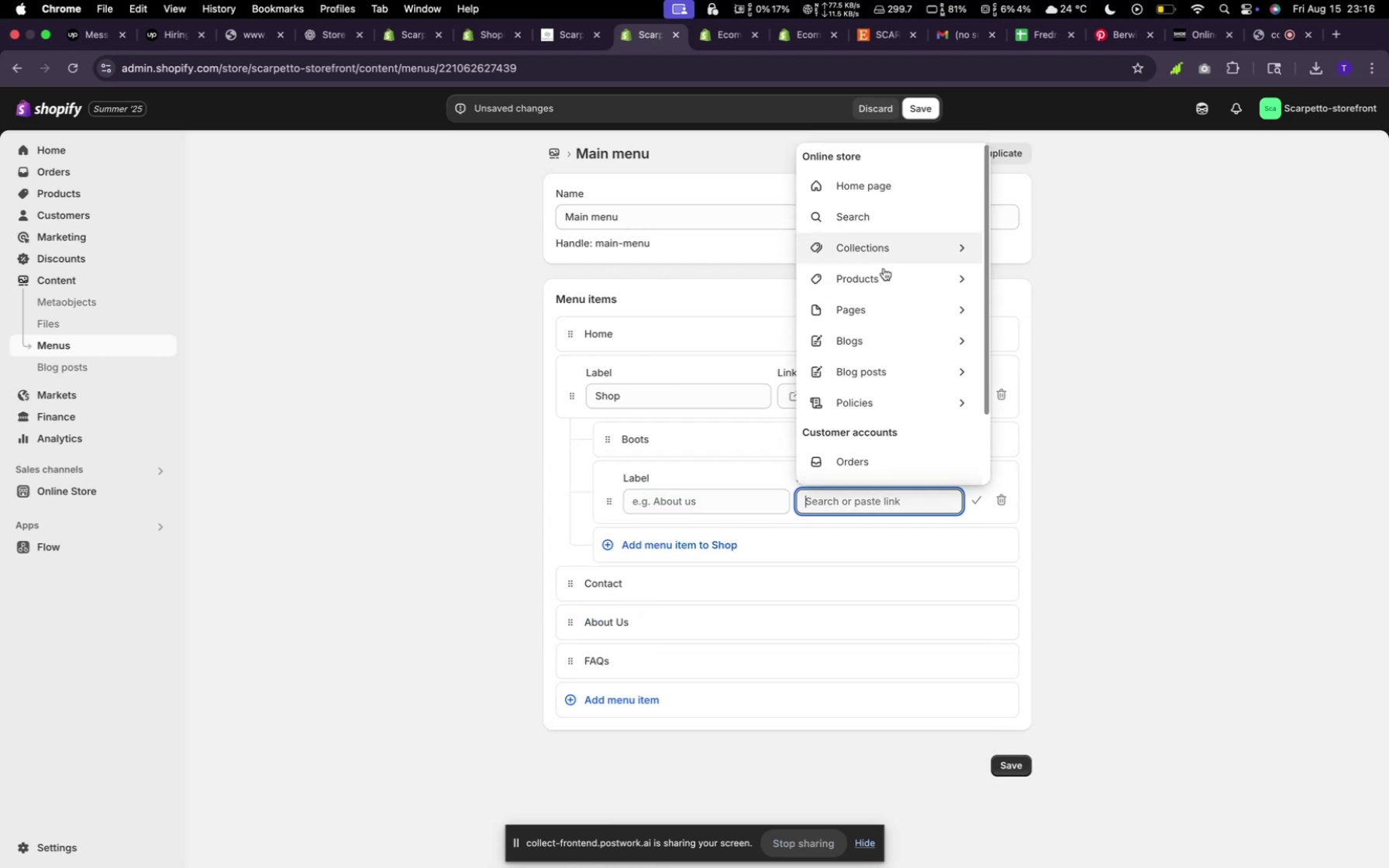 
left_click([817, 598])
 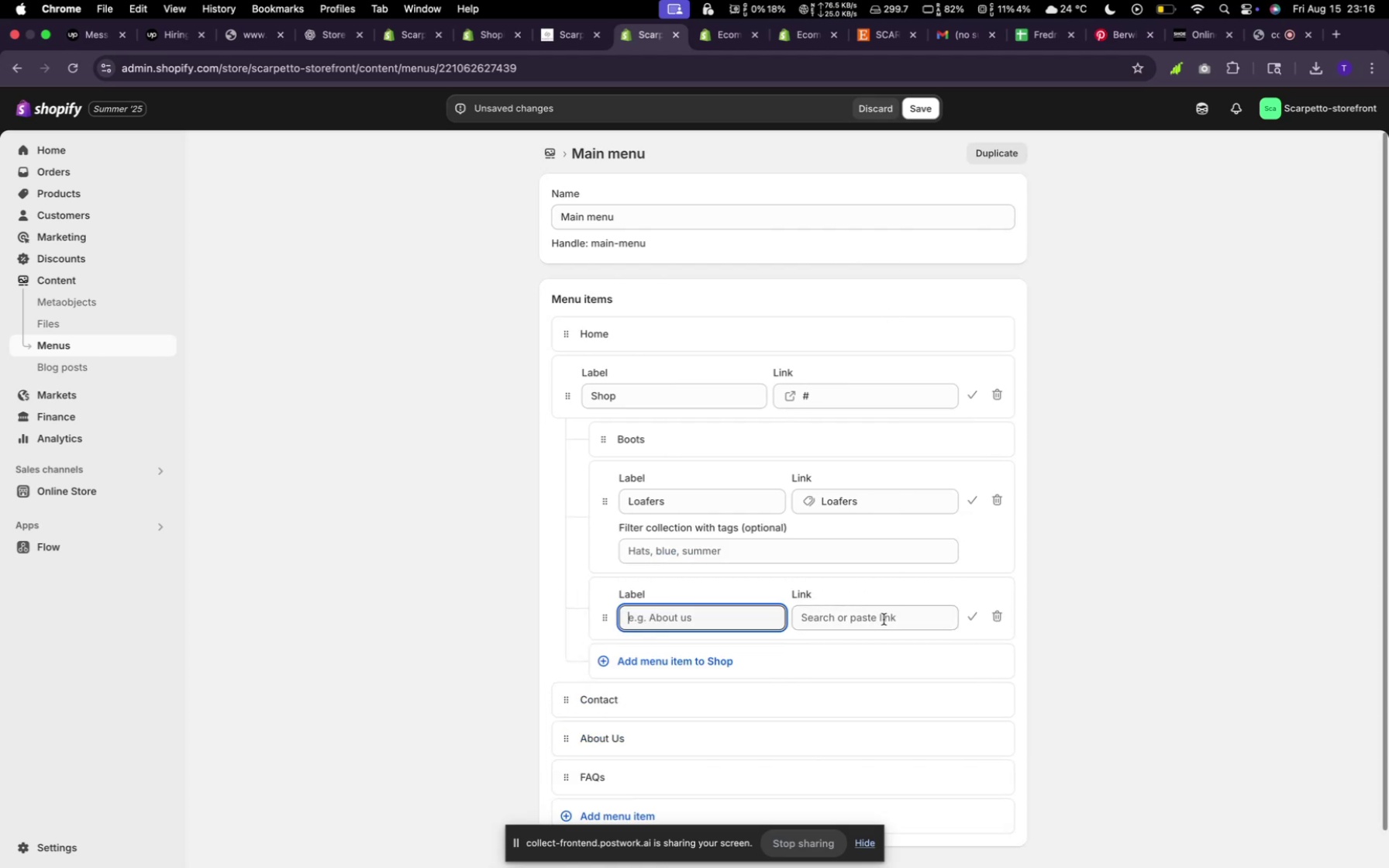 
left_click([884, 619])
 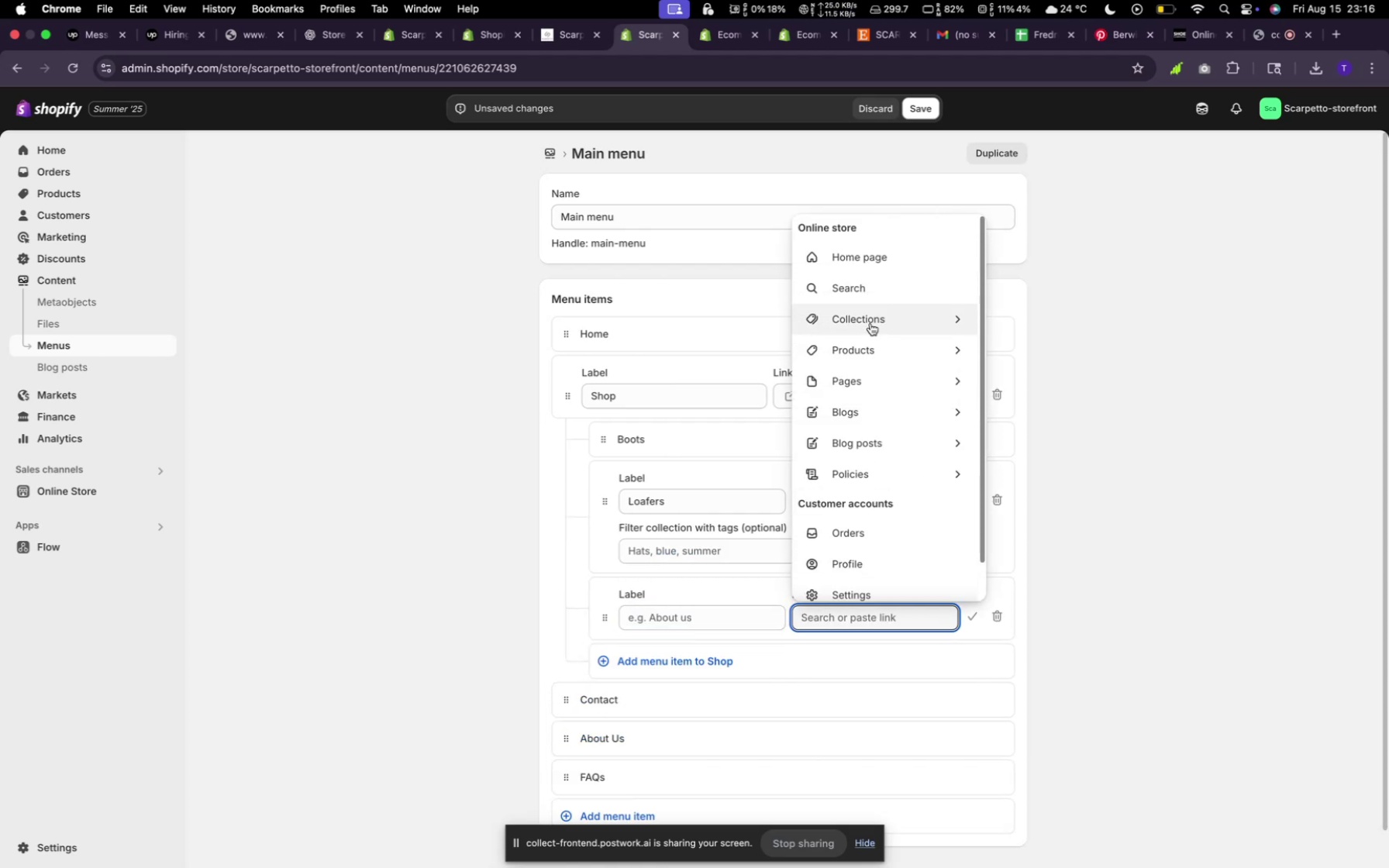 
left_click([870, 322])
 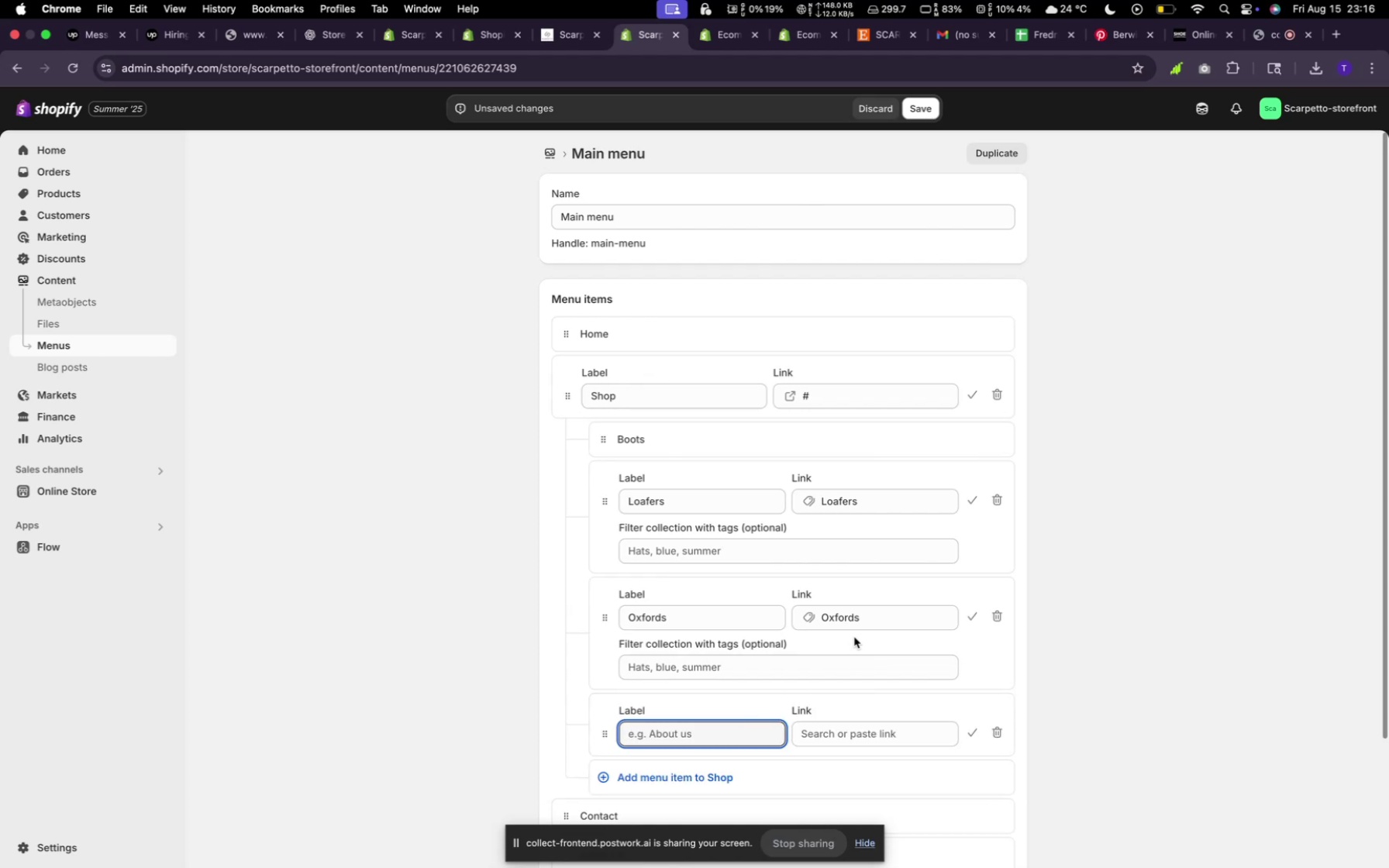 
wait(5.39)
 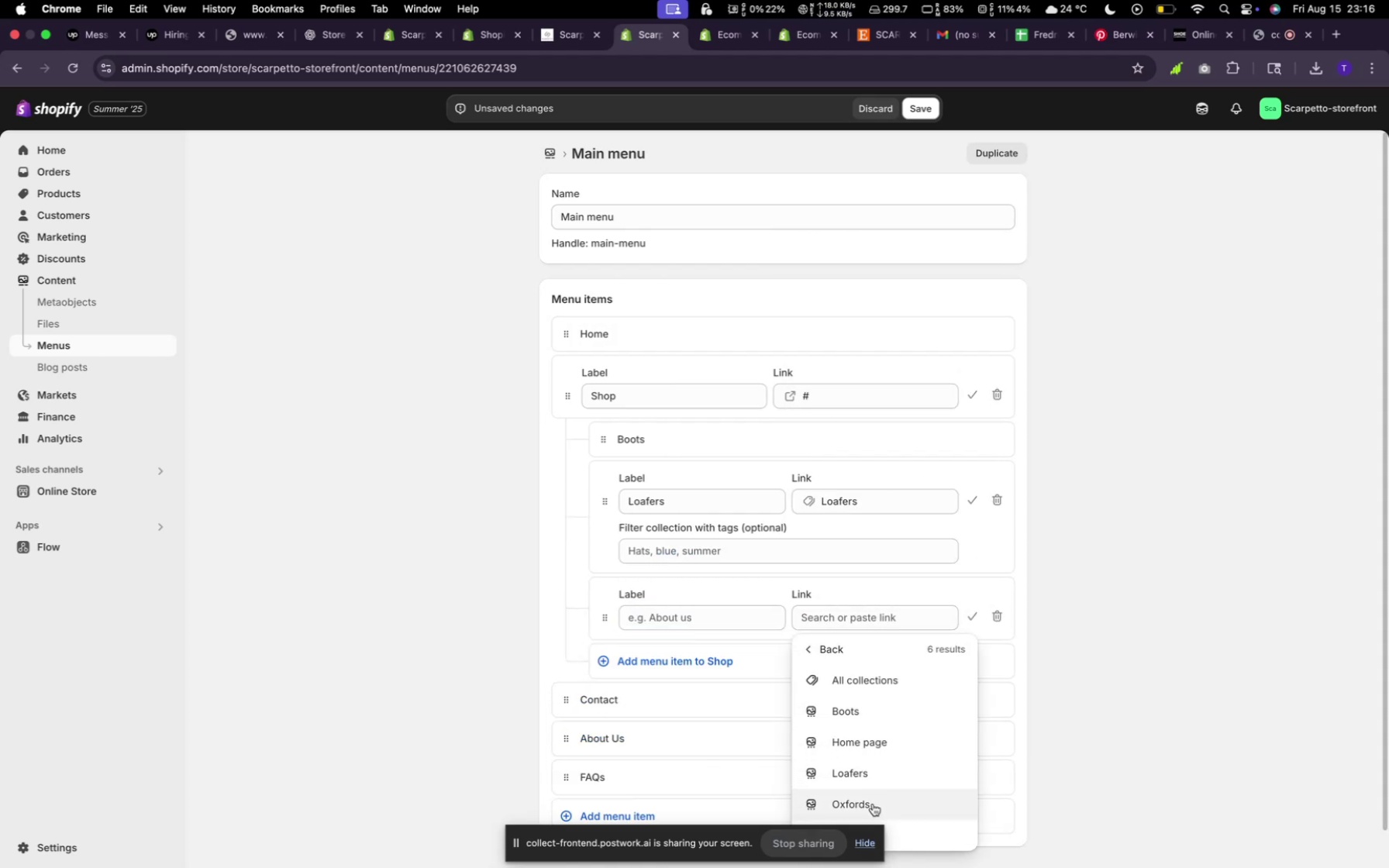 
left_click([872, 735])
 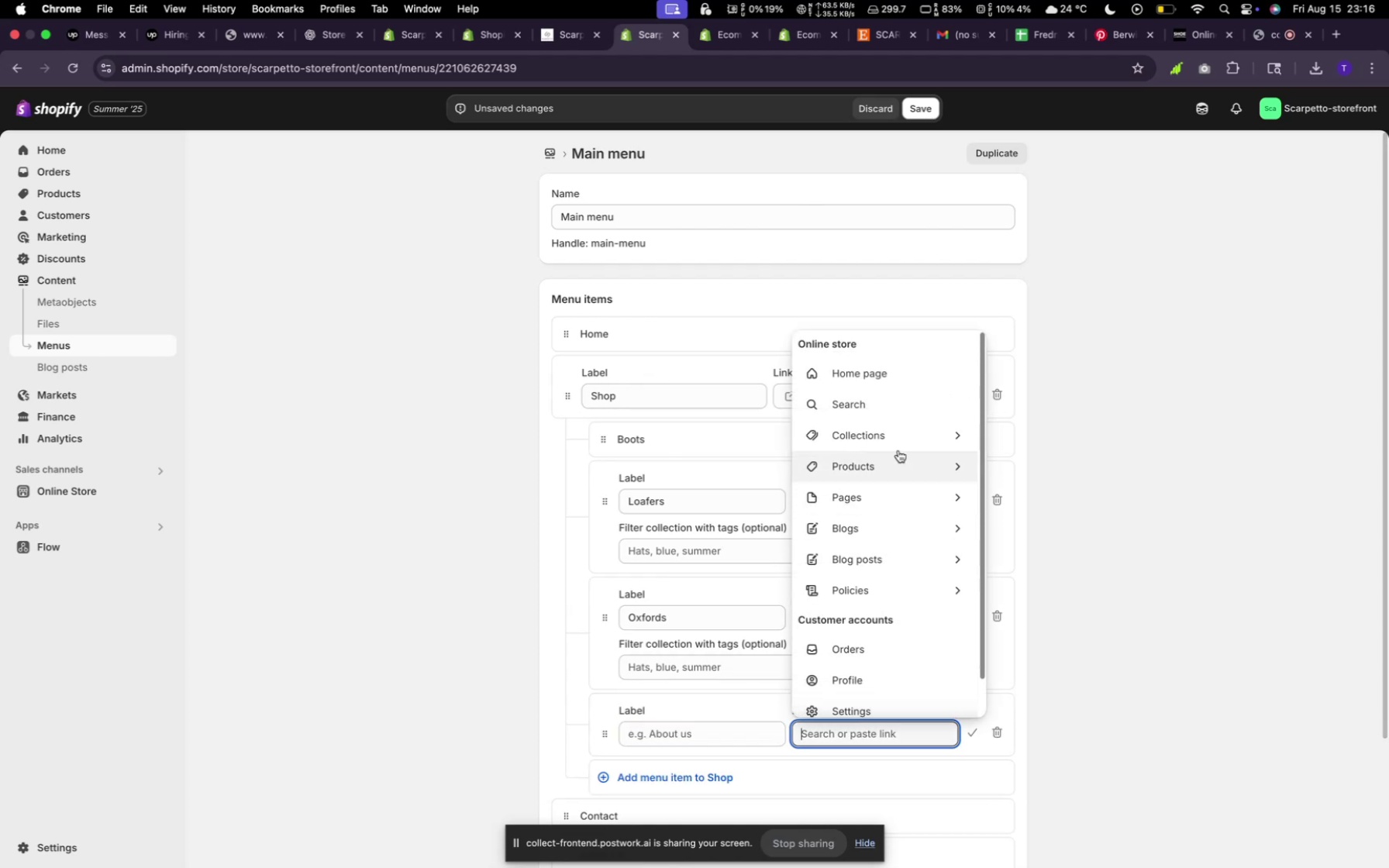 
left_click([898, 450])
 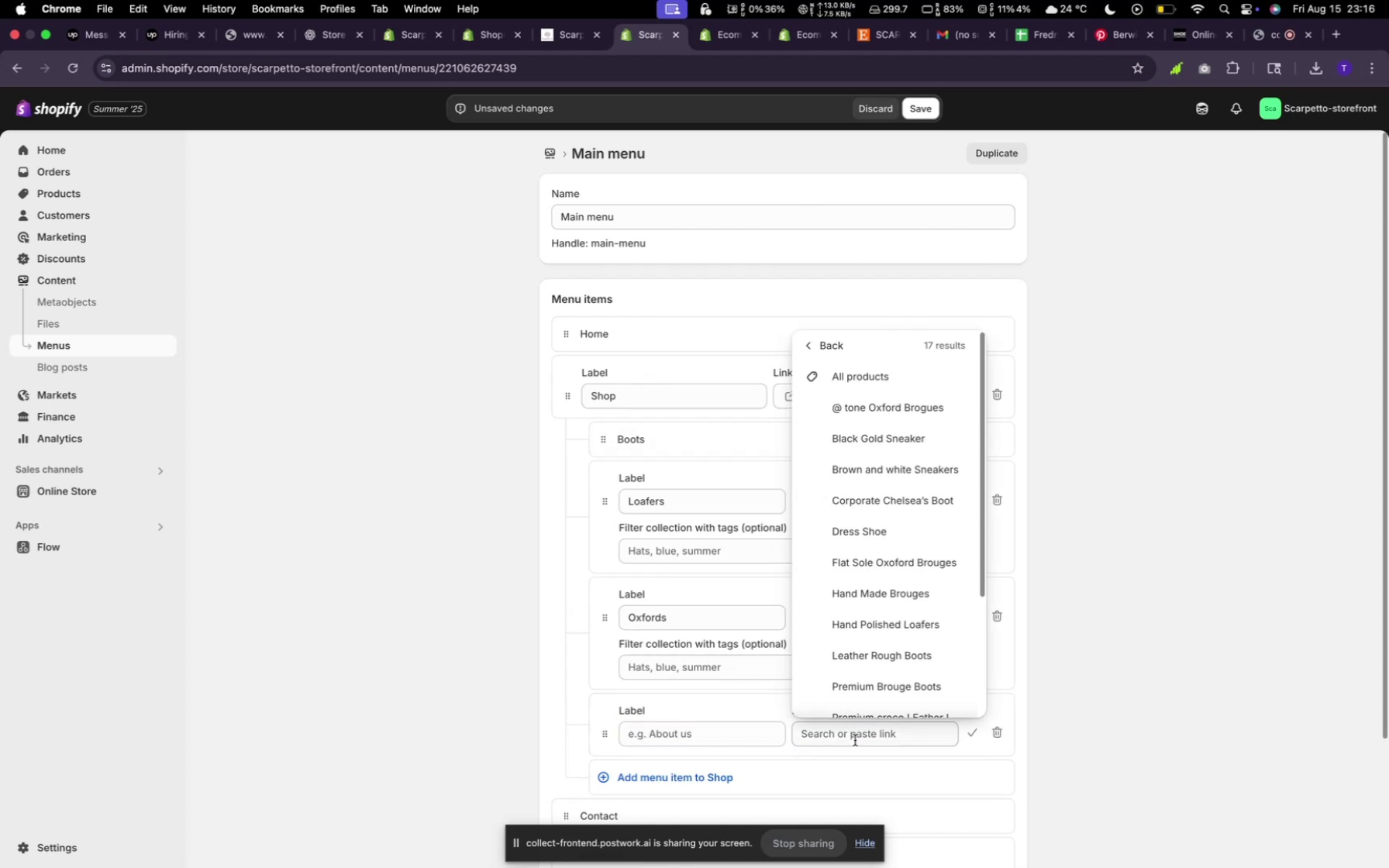 
left_click([855, 740])
 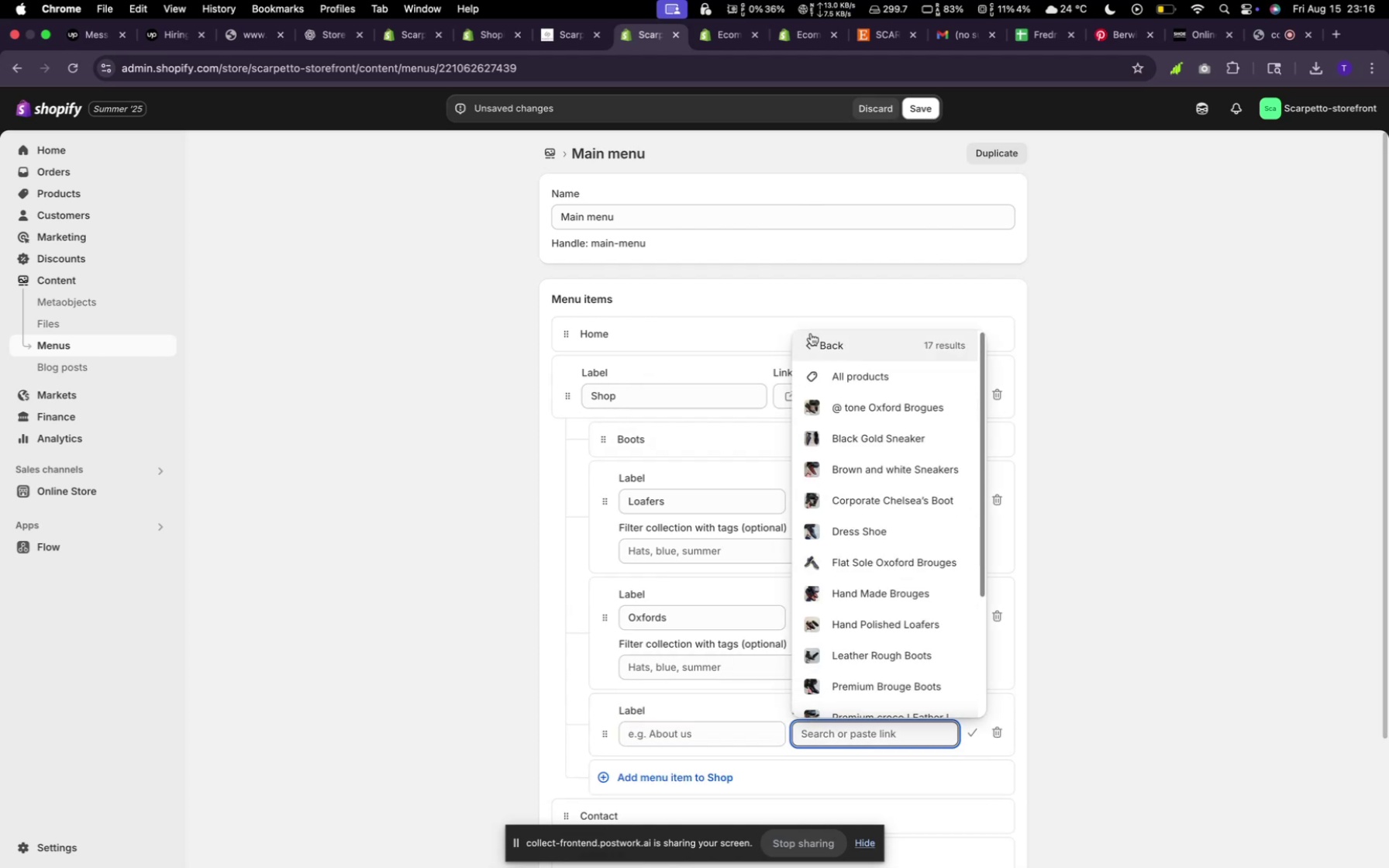 
left_click([814, 337])
 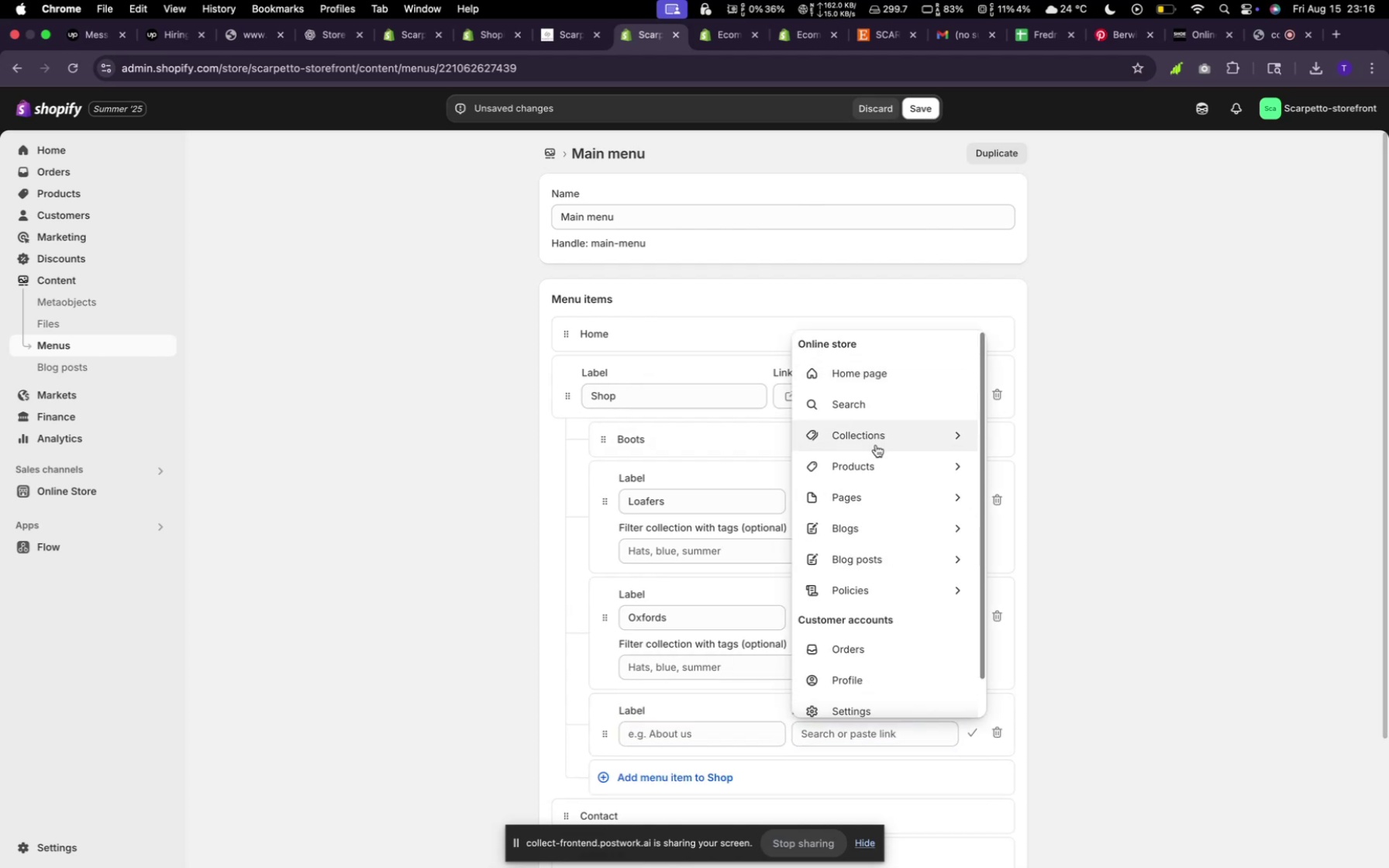 
left_click([876, 445])
 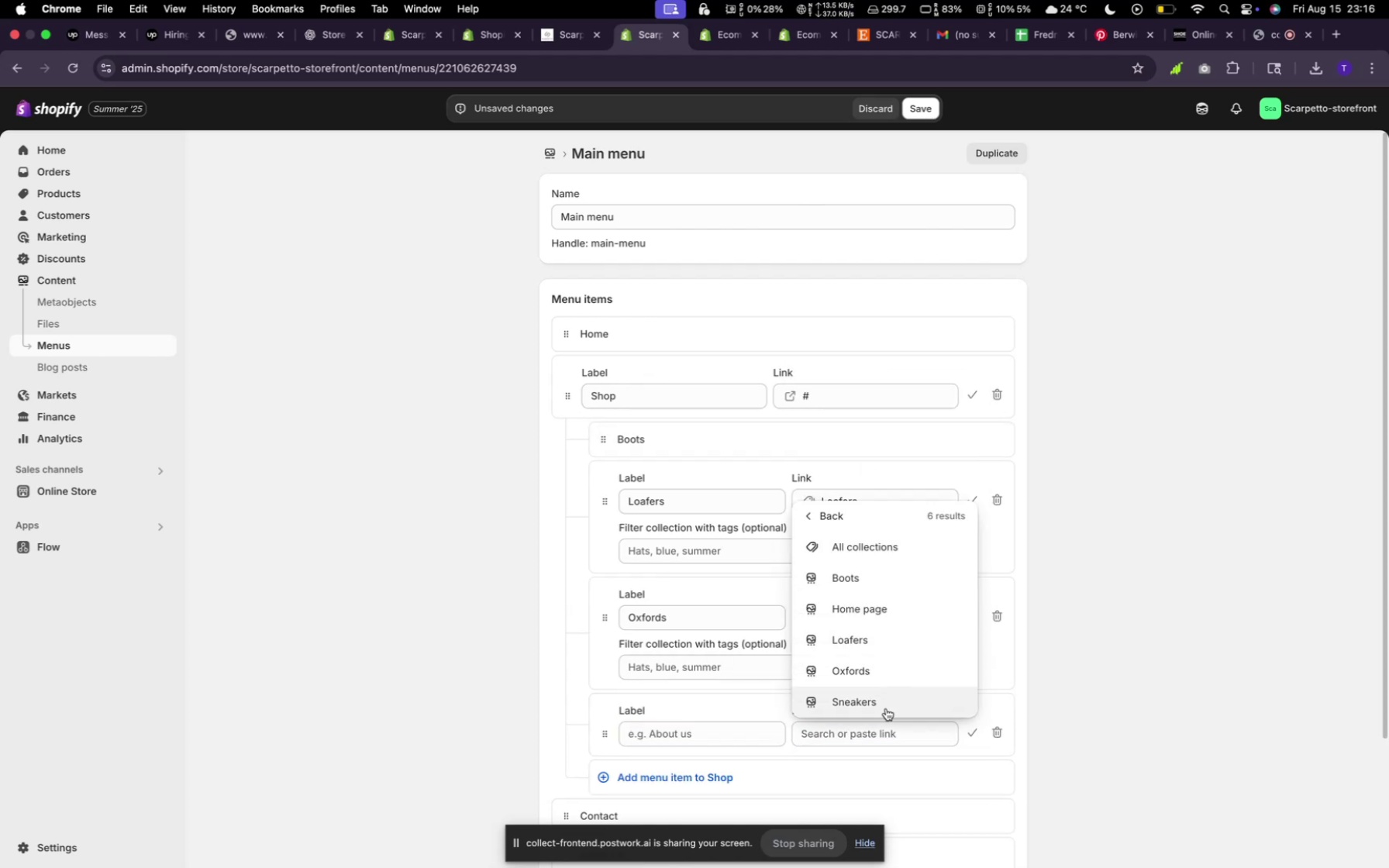 
left_click([886, 709])
 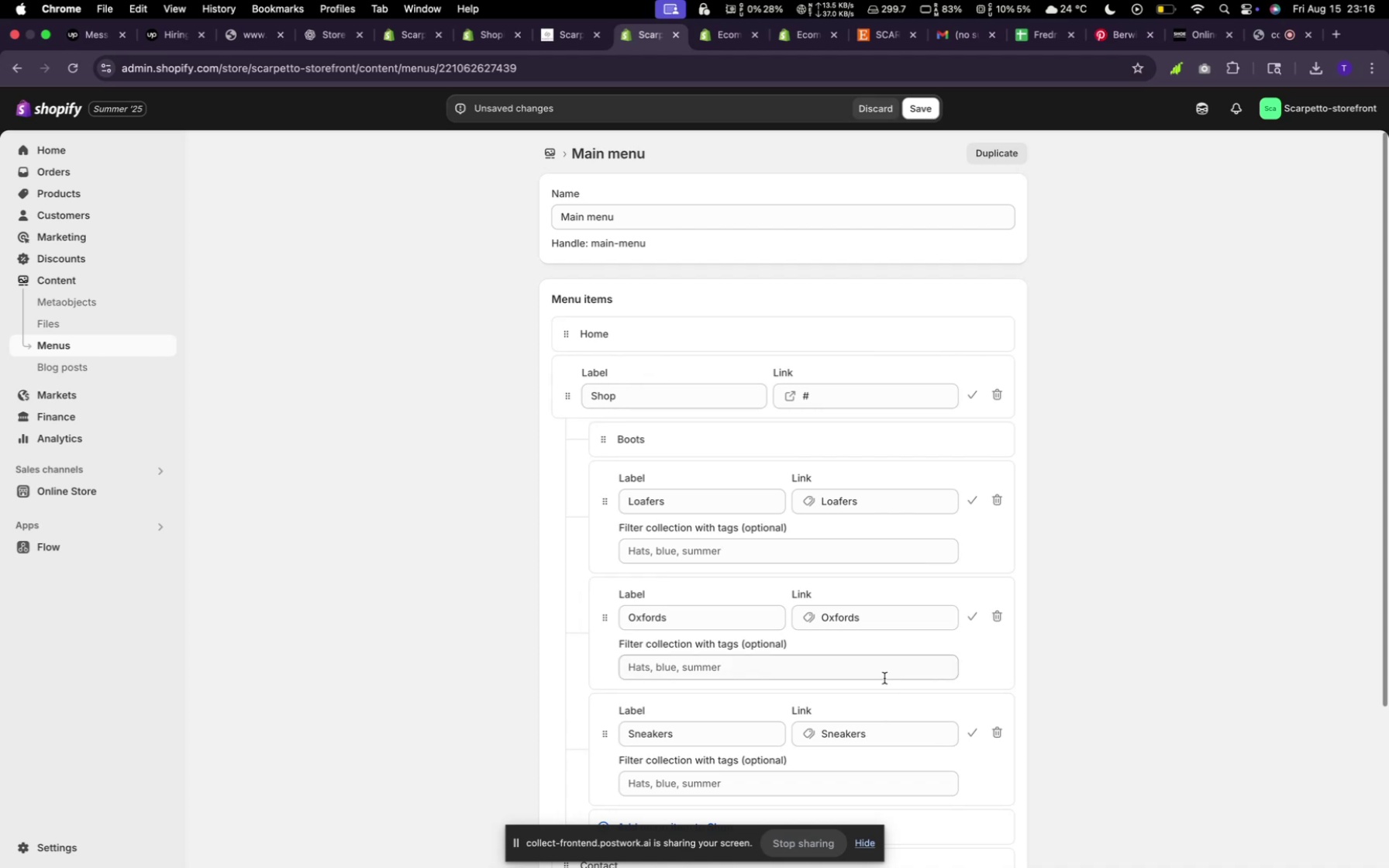 
scroll: coordinate [845, 628], scroll_direction: down, amount: 20.0
 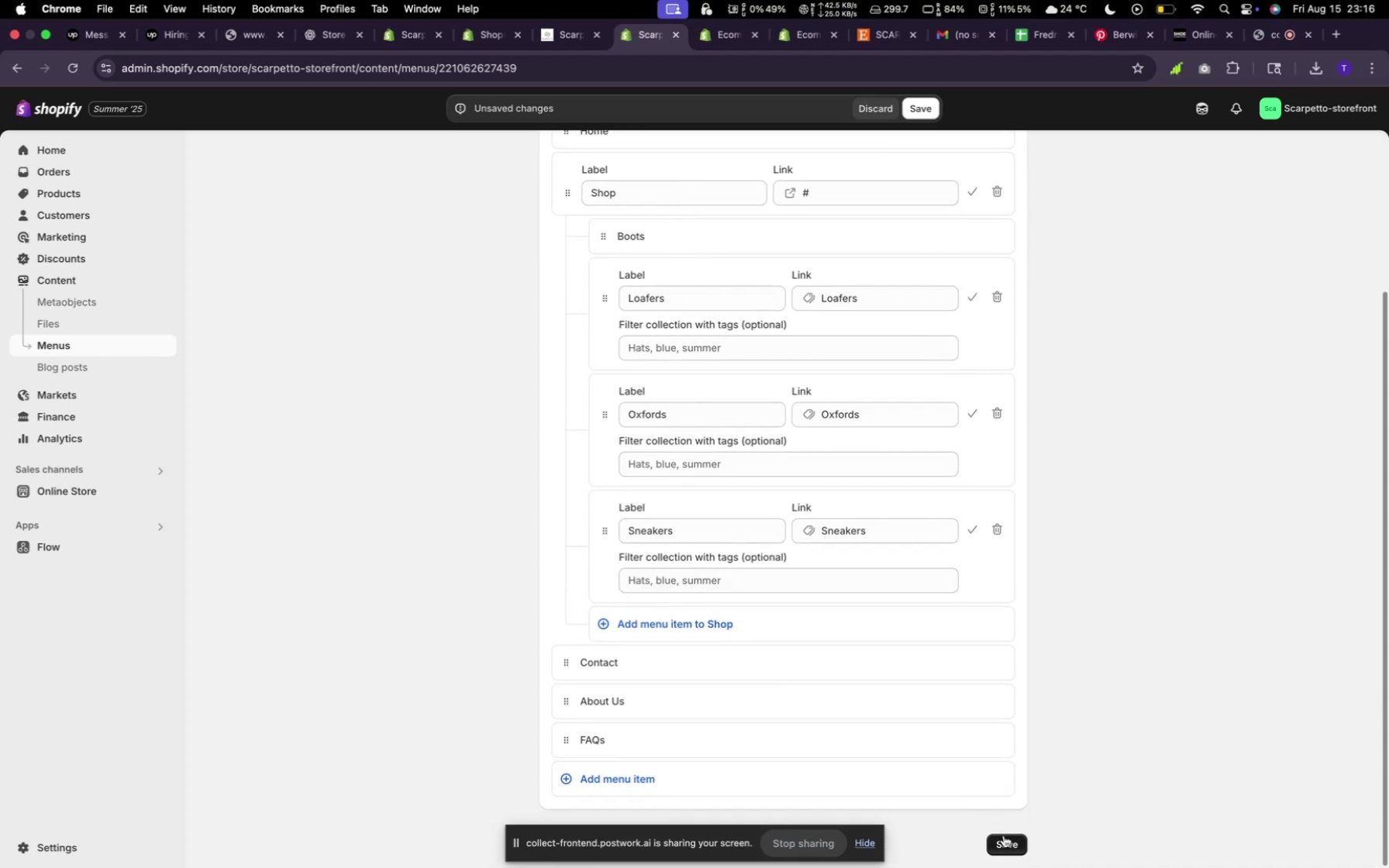 
left_click([1004, 836])
 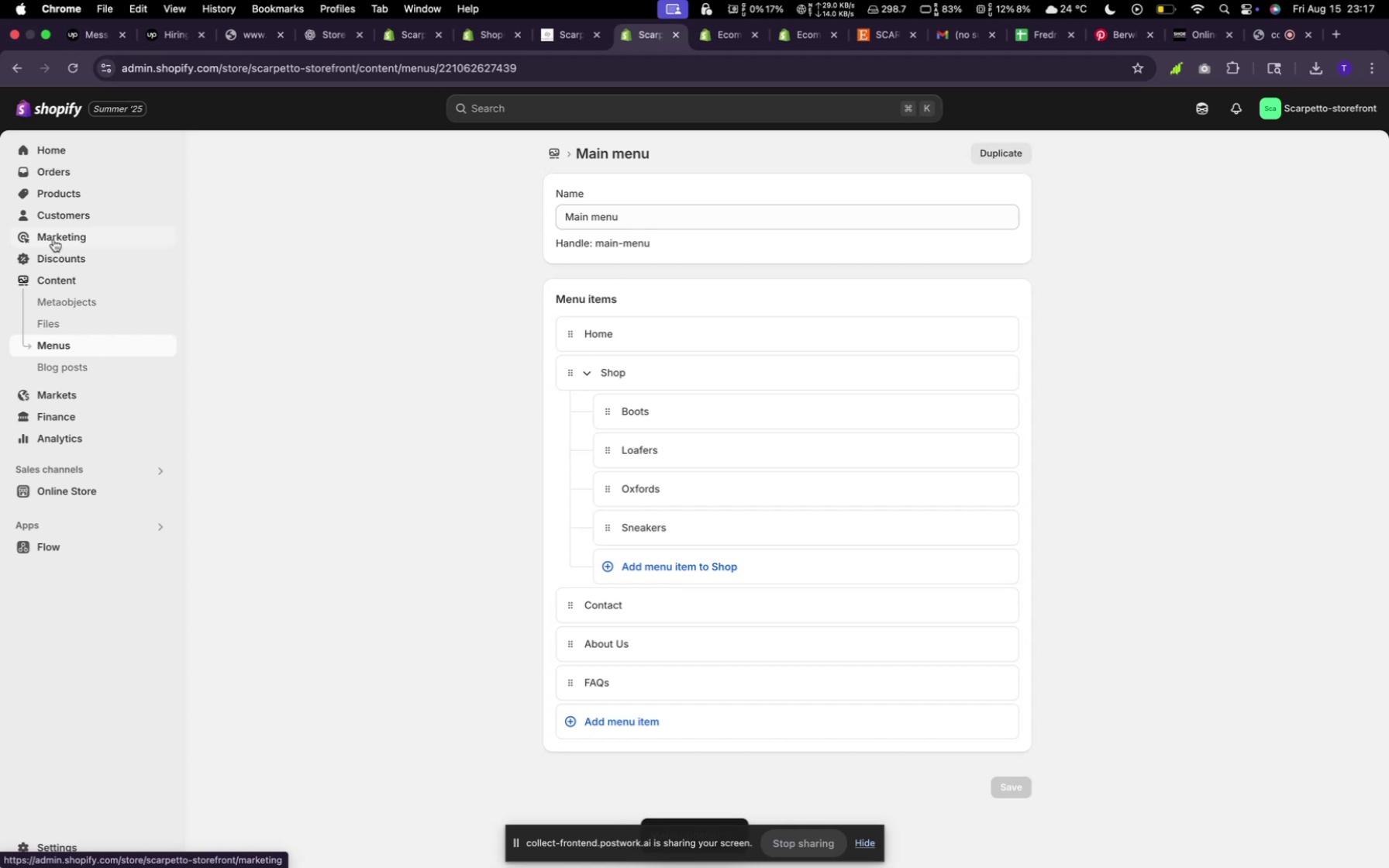 
wait(7.06)
 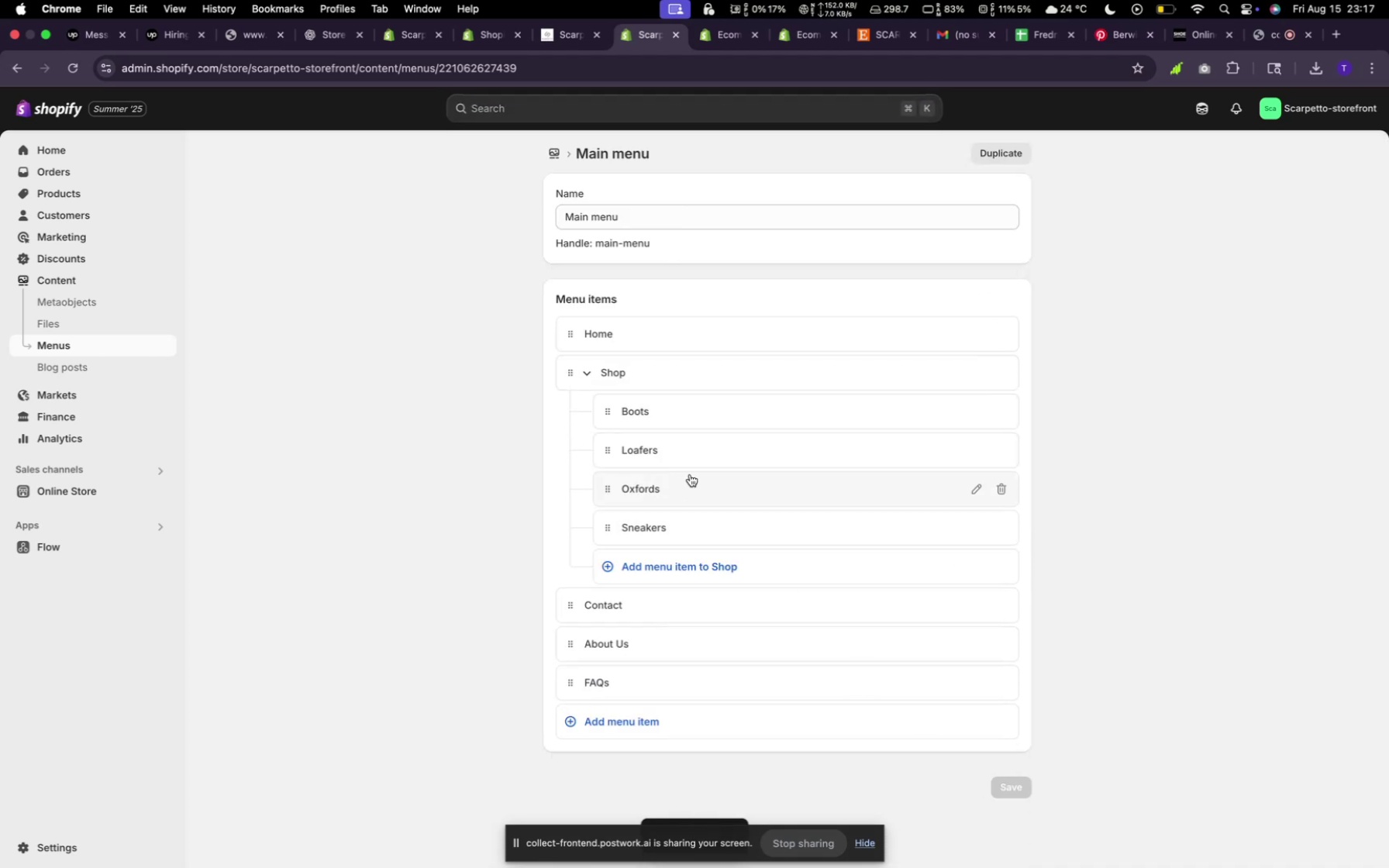 
left_click([60, 195])
 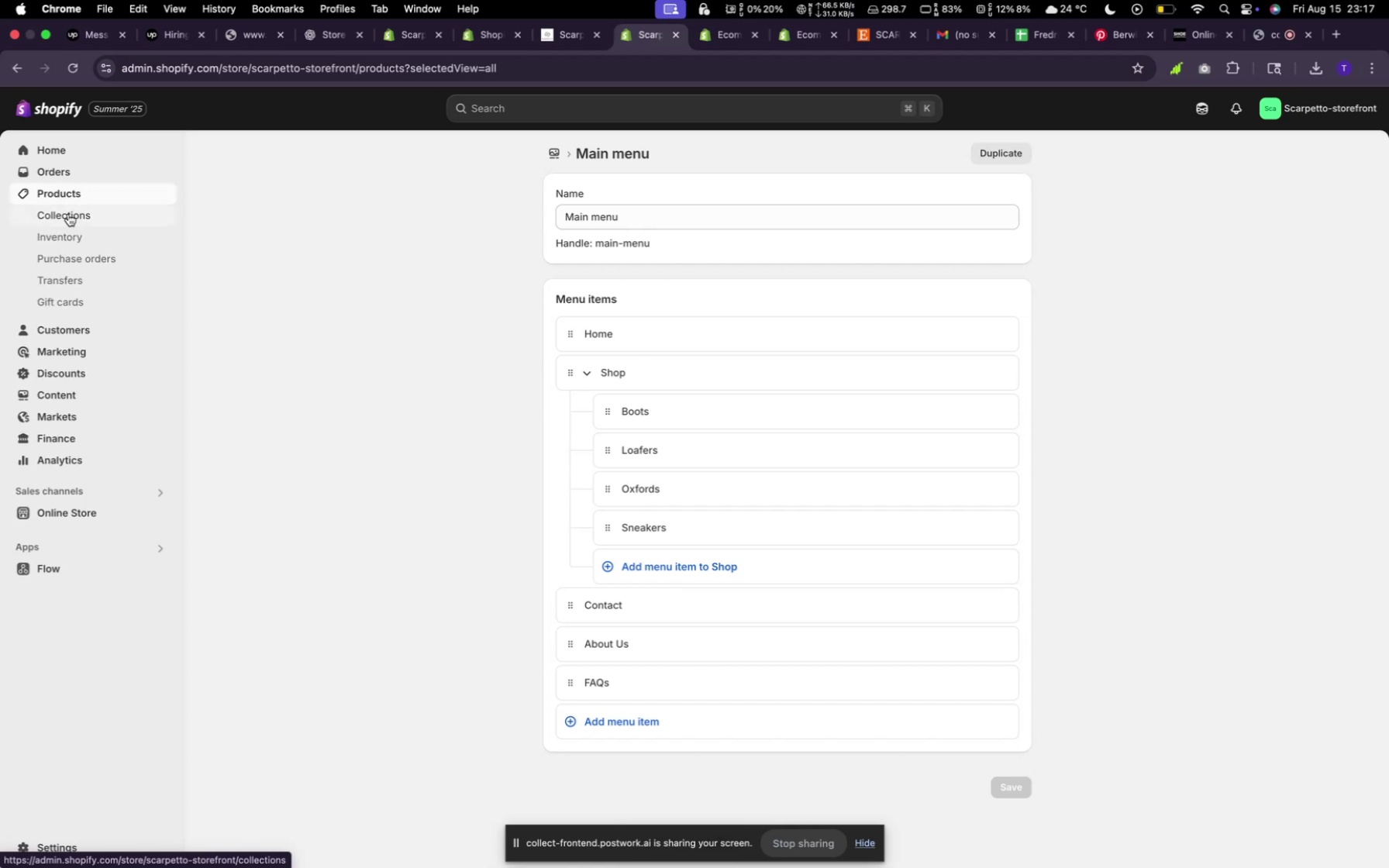 
left_click([68, 214])
 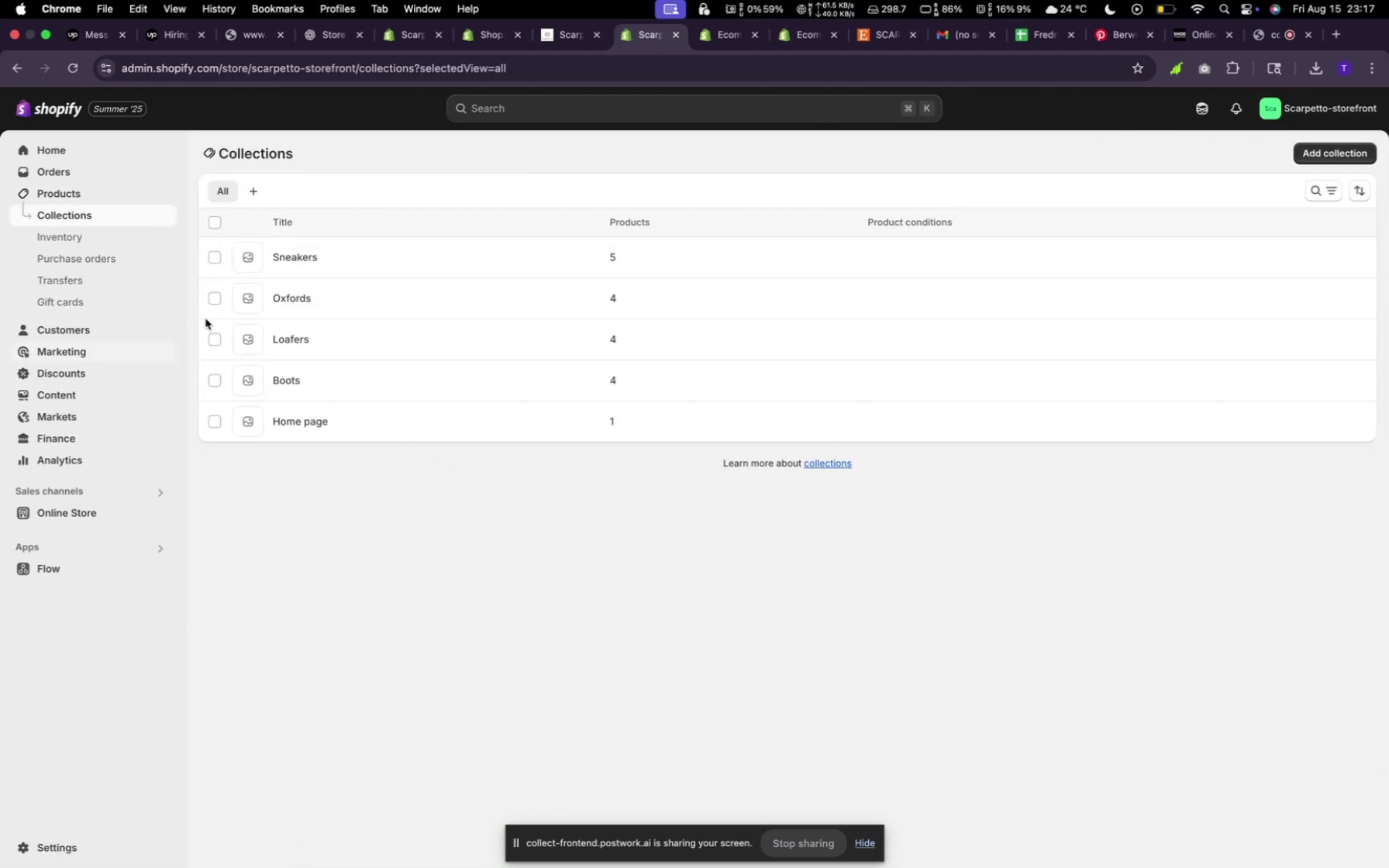 
wait(6.74)
 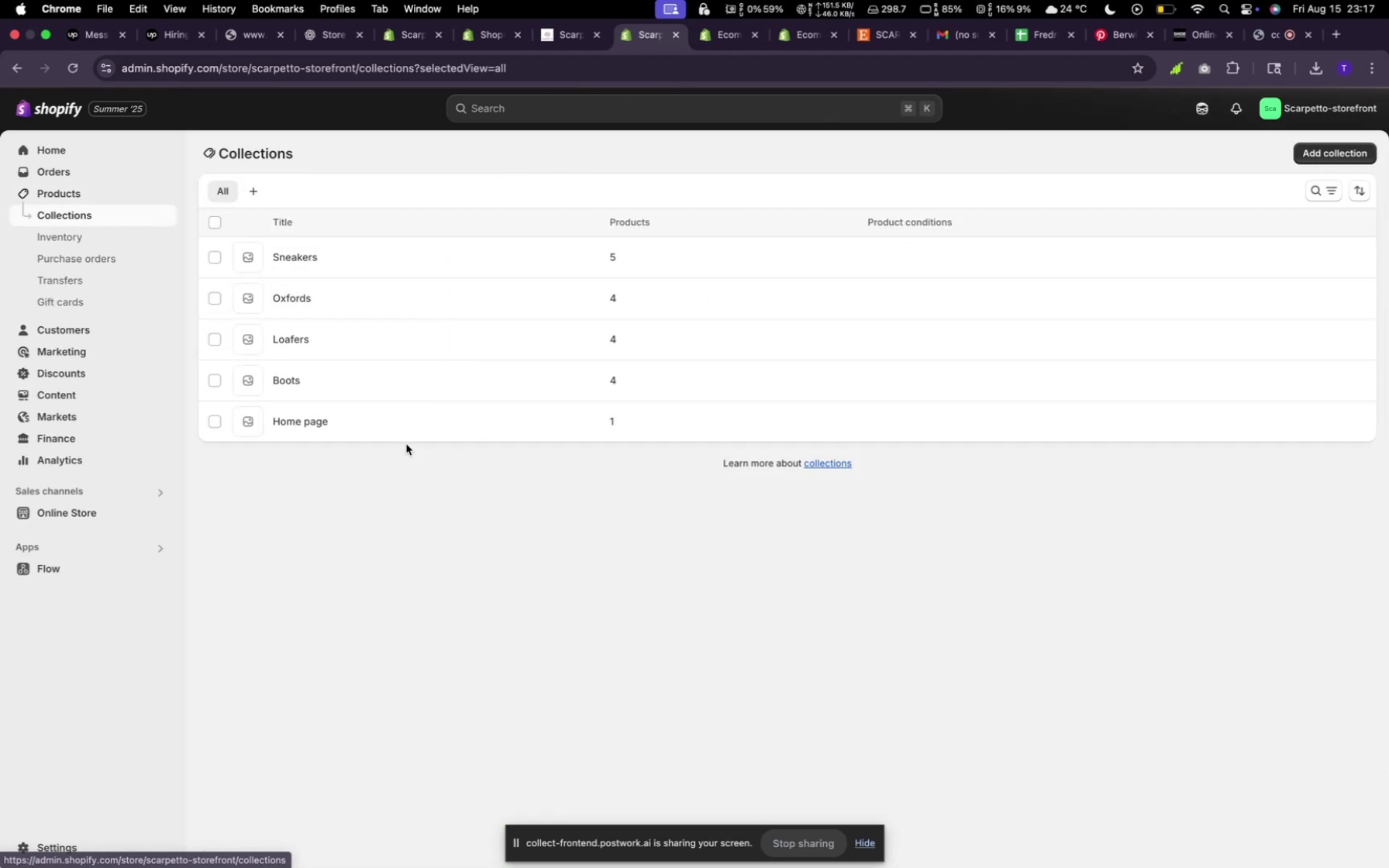 
left_click([416, 45])
 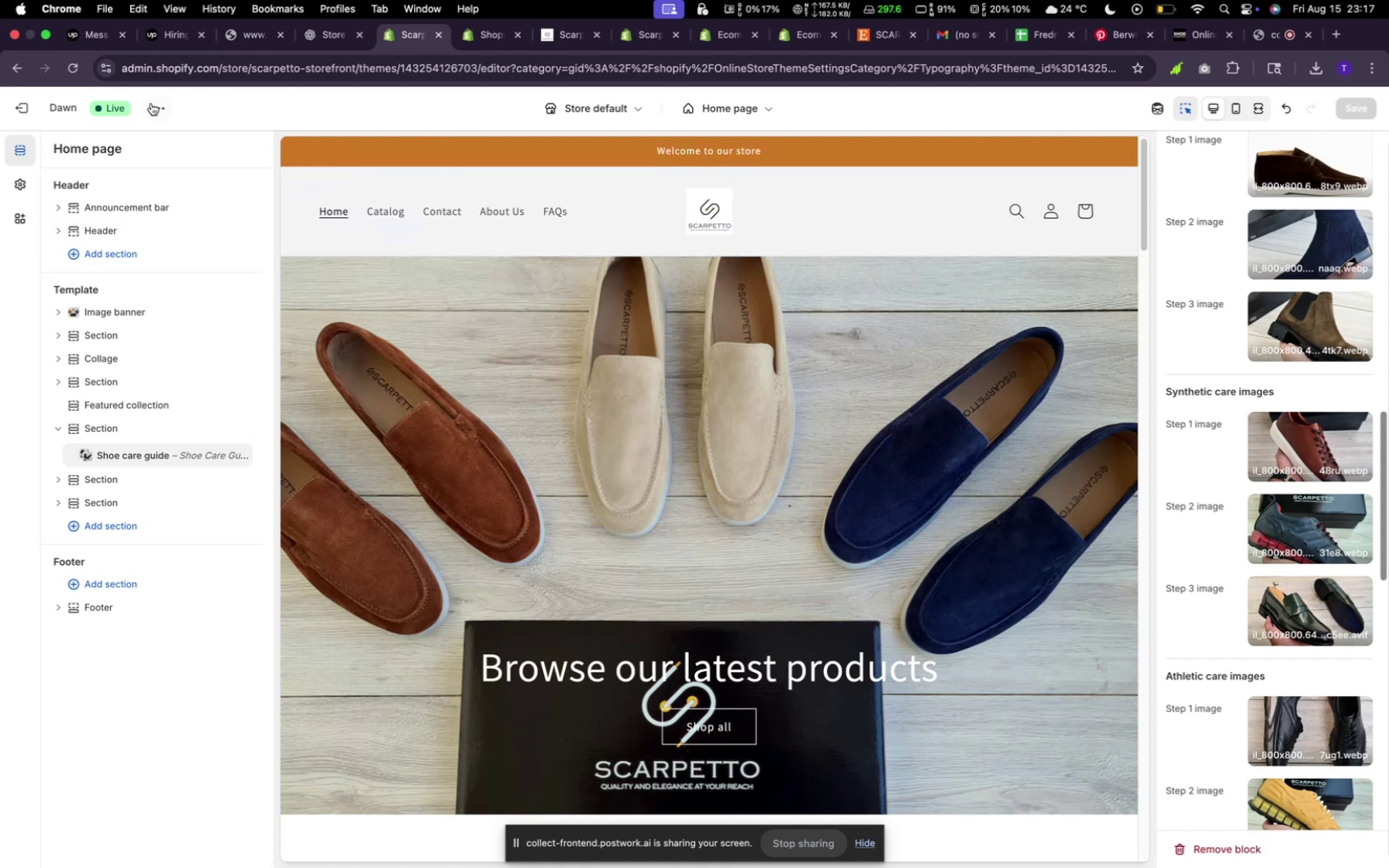 
wait(5.17)
 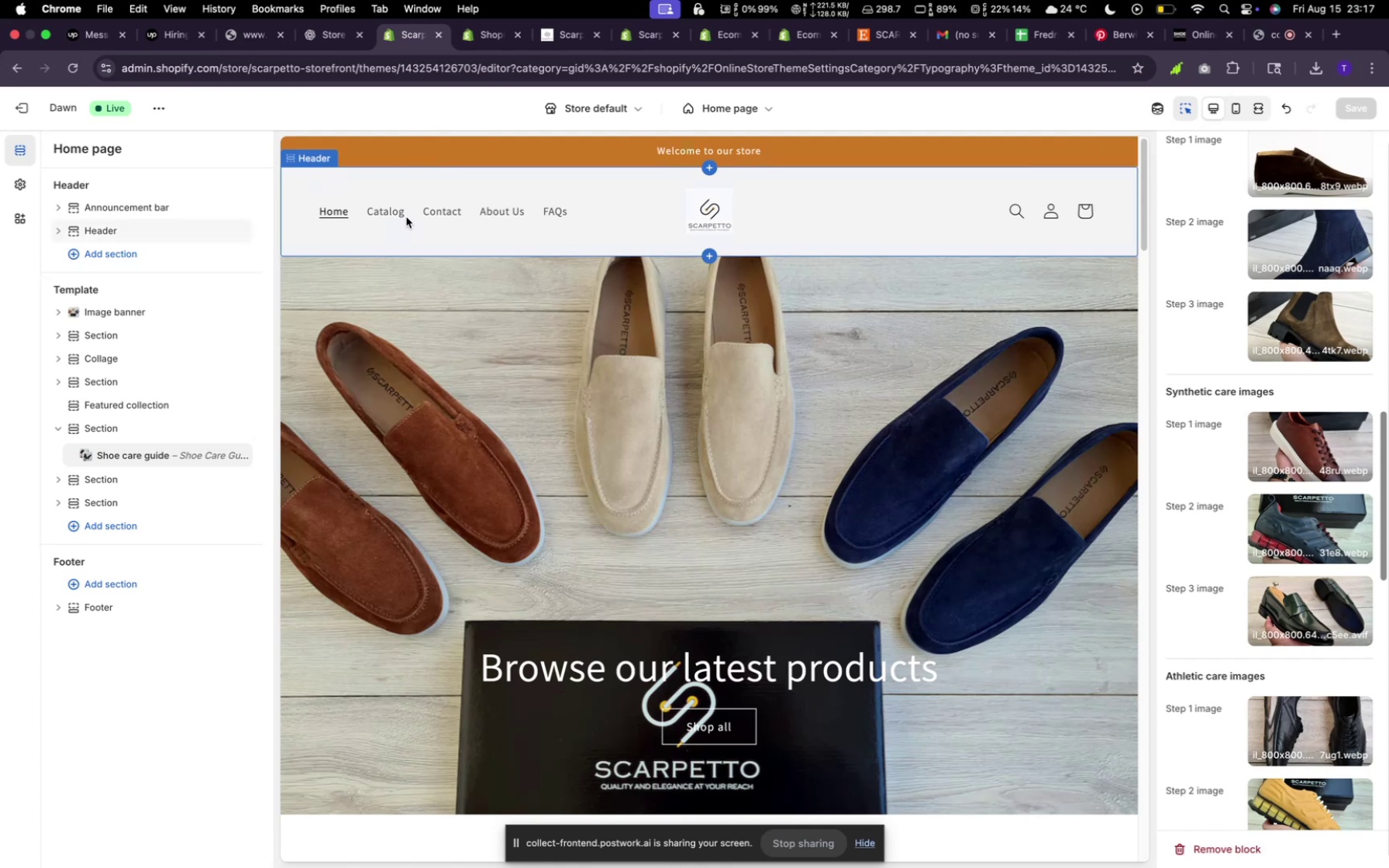 
left_click([64, 77])
 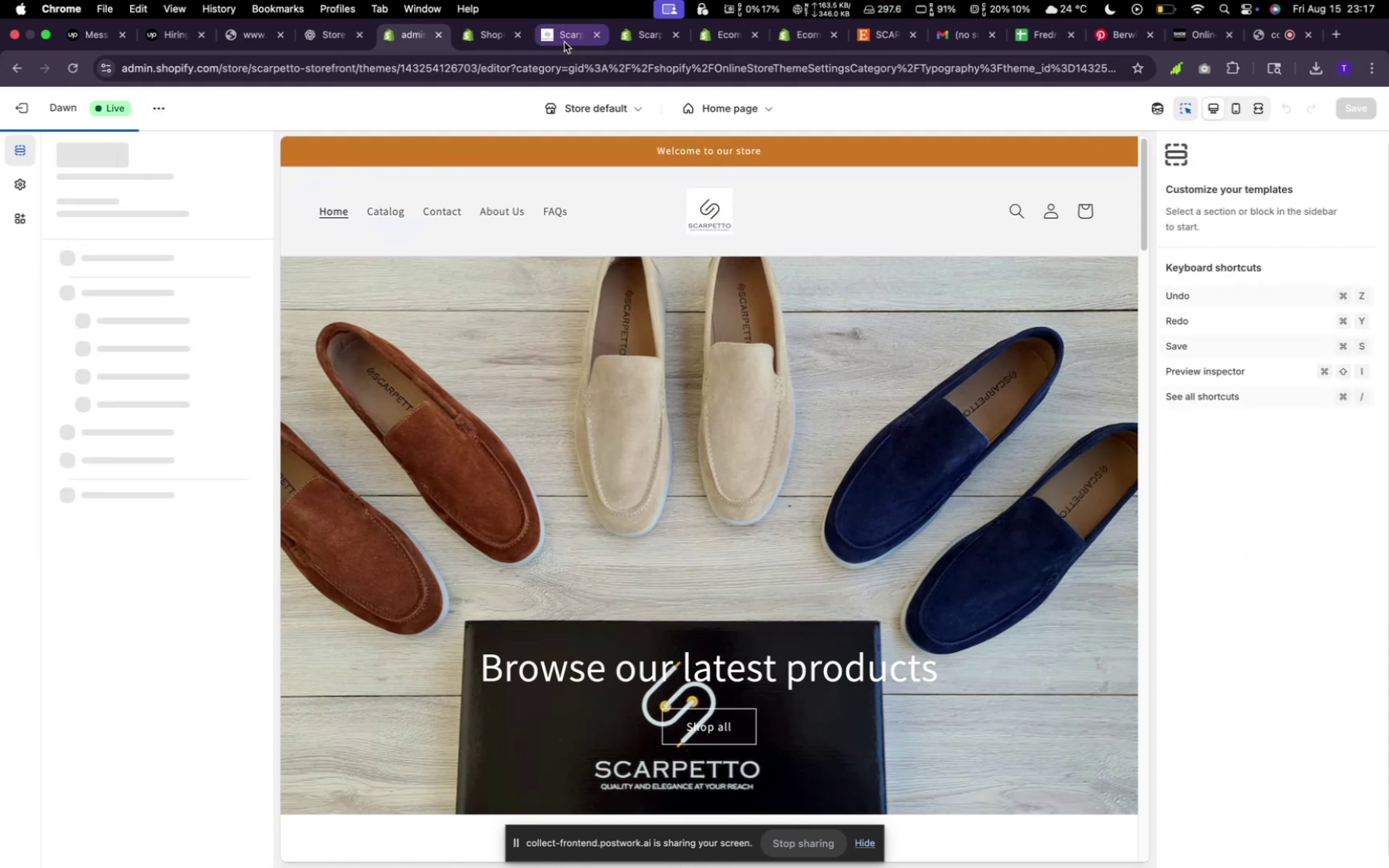 
left_click([564, 42])
 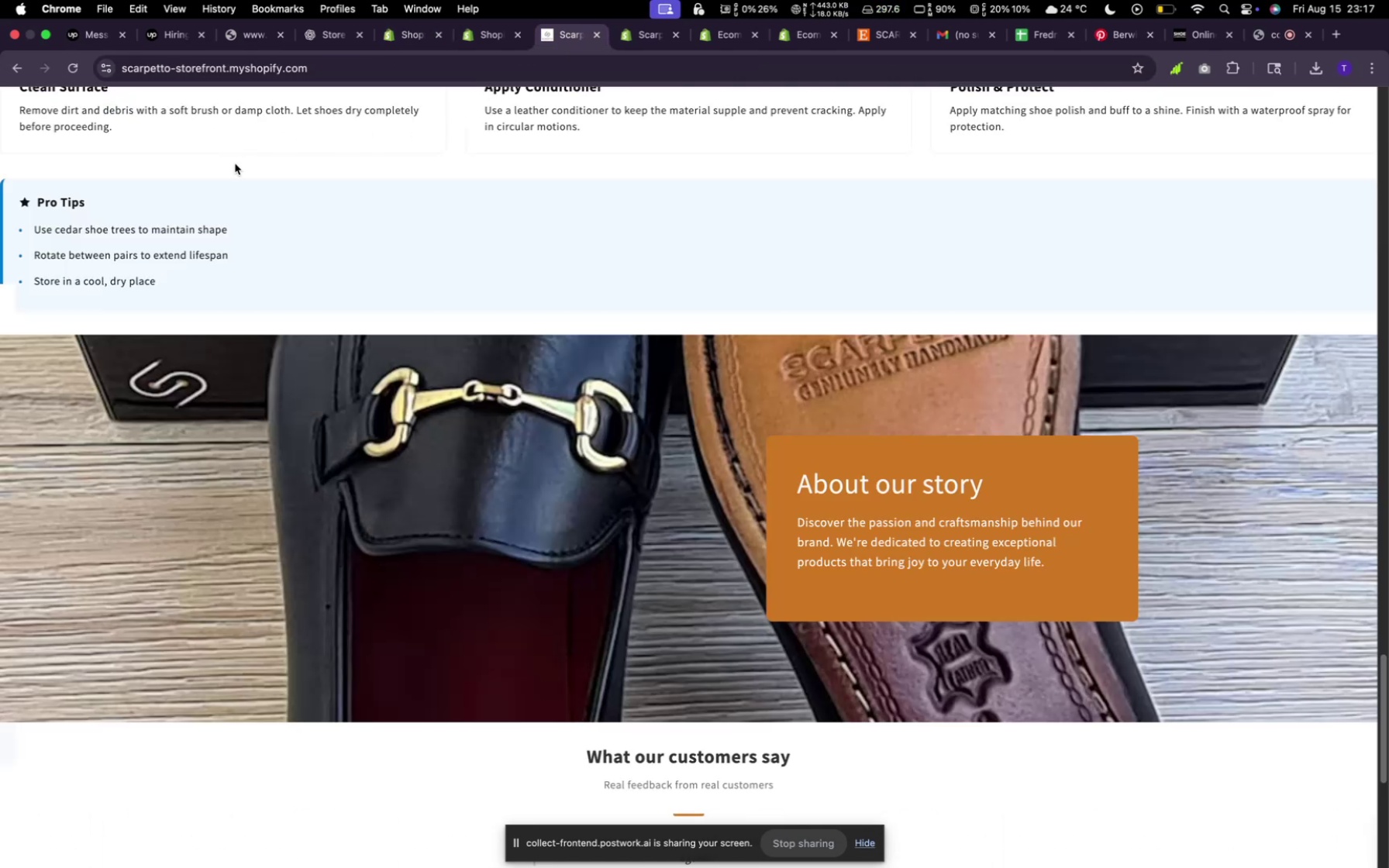 
scroll: coordinate [225, 216], scroll_direction: up, amount: 27.0
 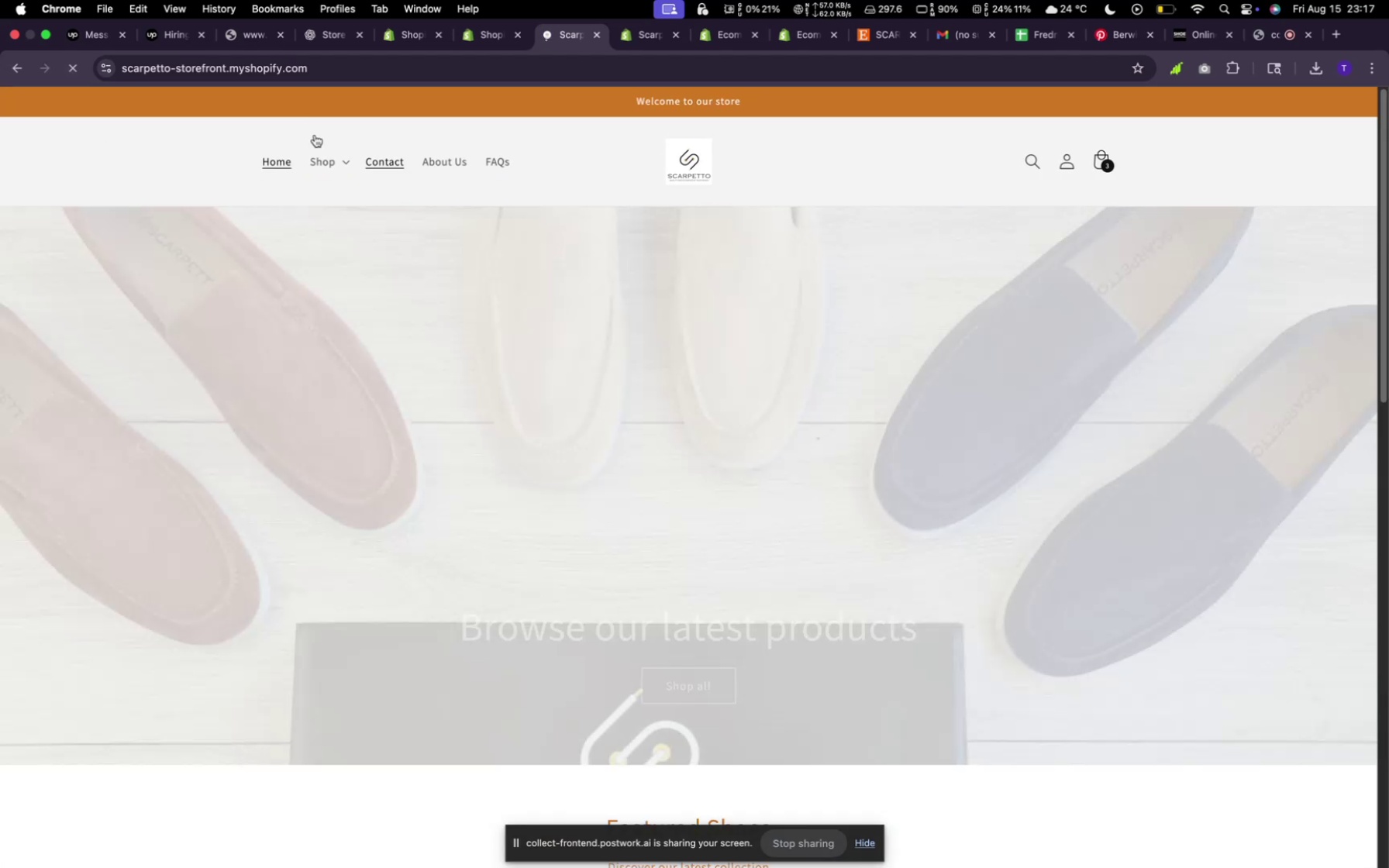 
wait(5.08)
 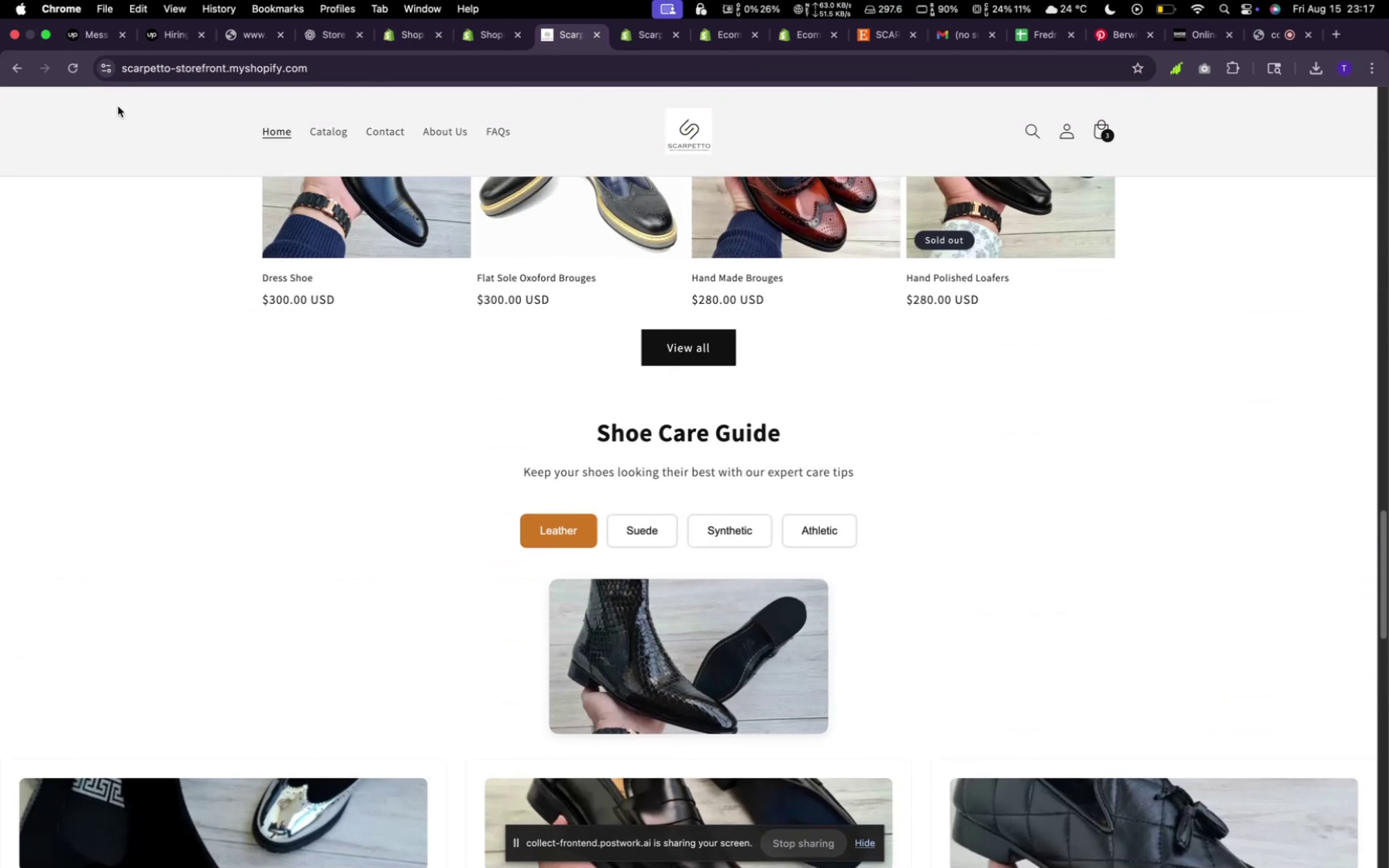 
scroll: coordinate [358, 260], scroll_direction: up, amount: 15.0
 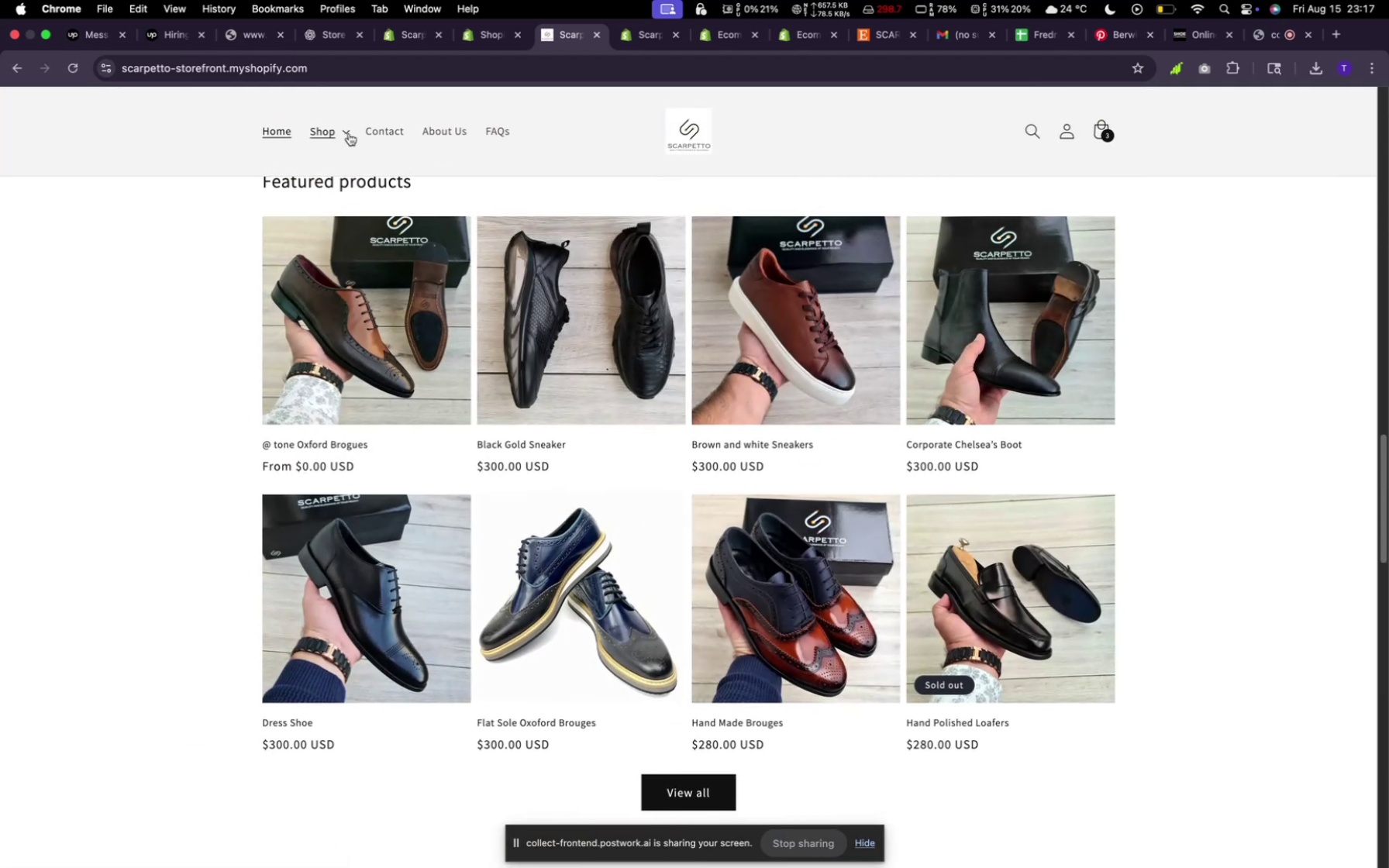 
left_click([350, 135])
 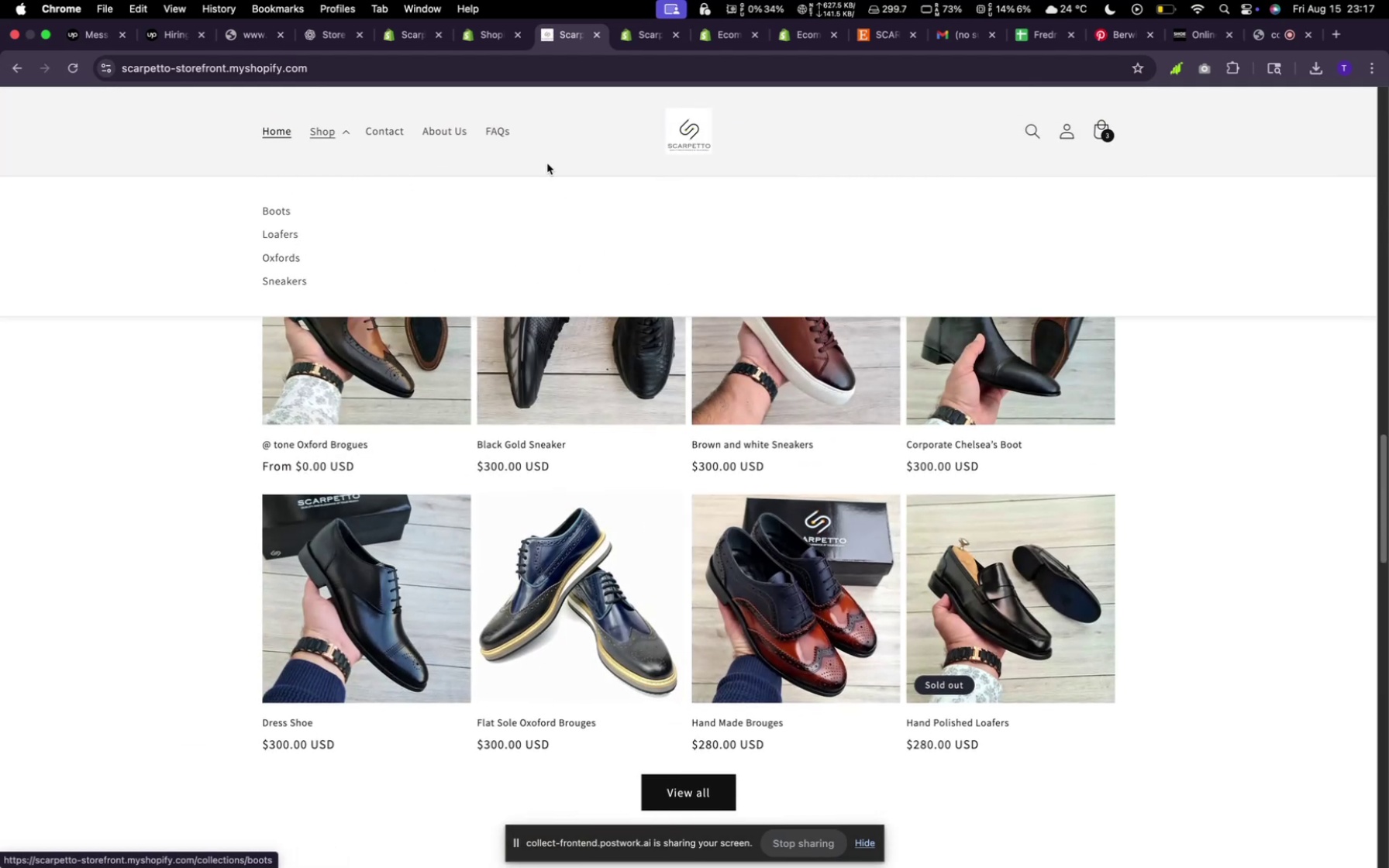 
wait(6.24)
 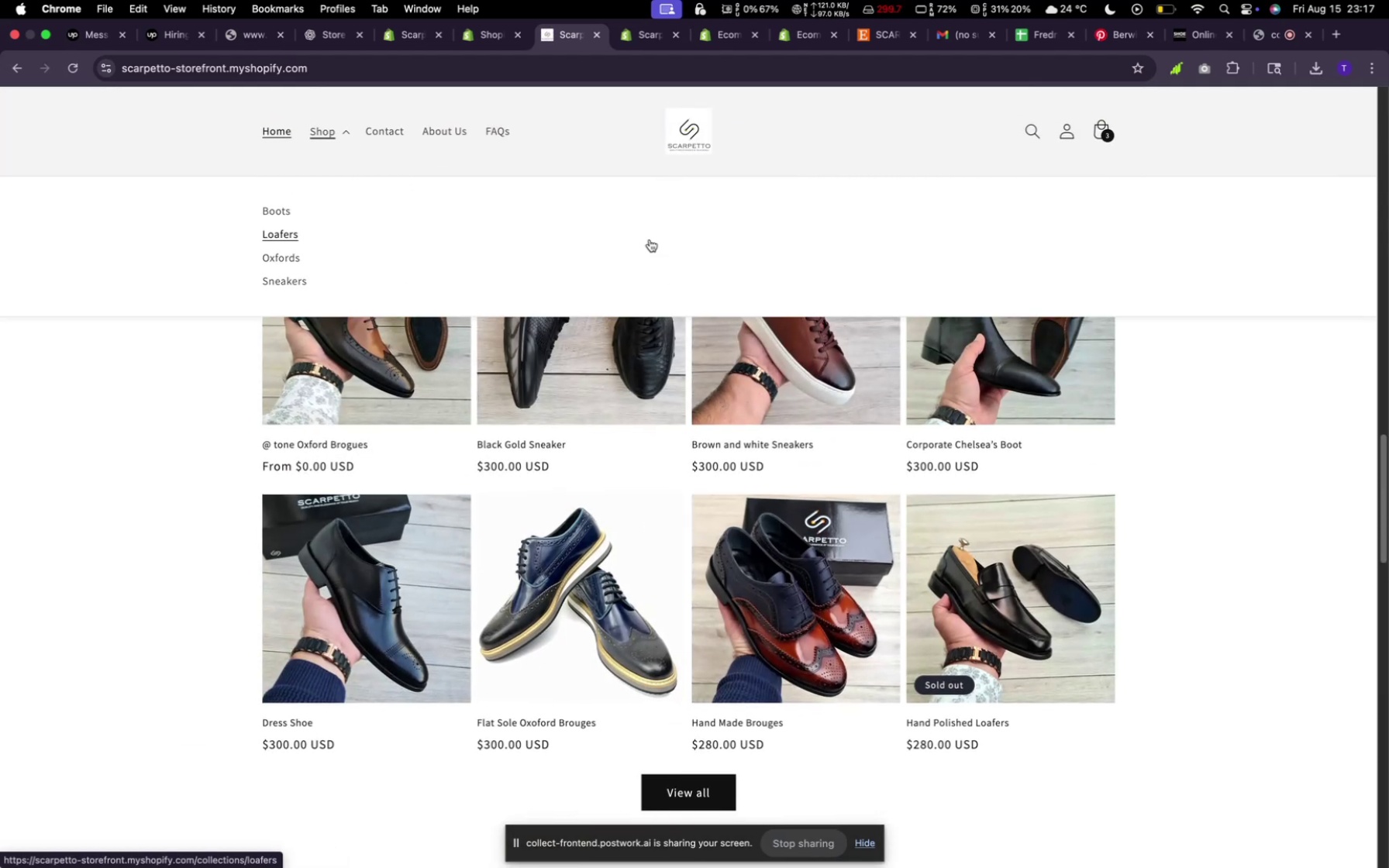 
left_click([405, 40])
 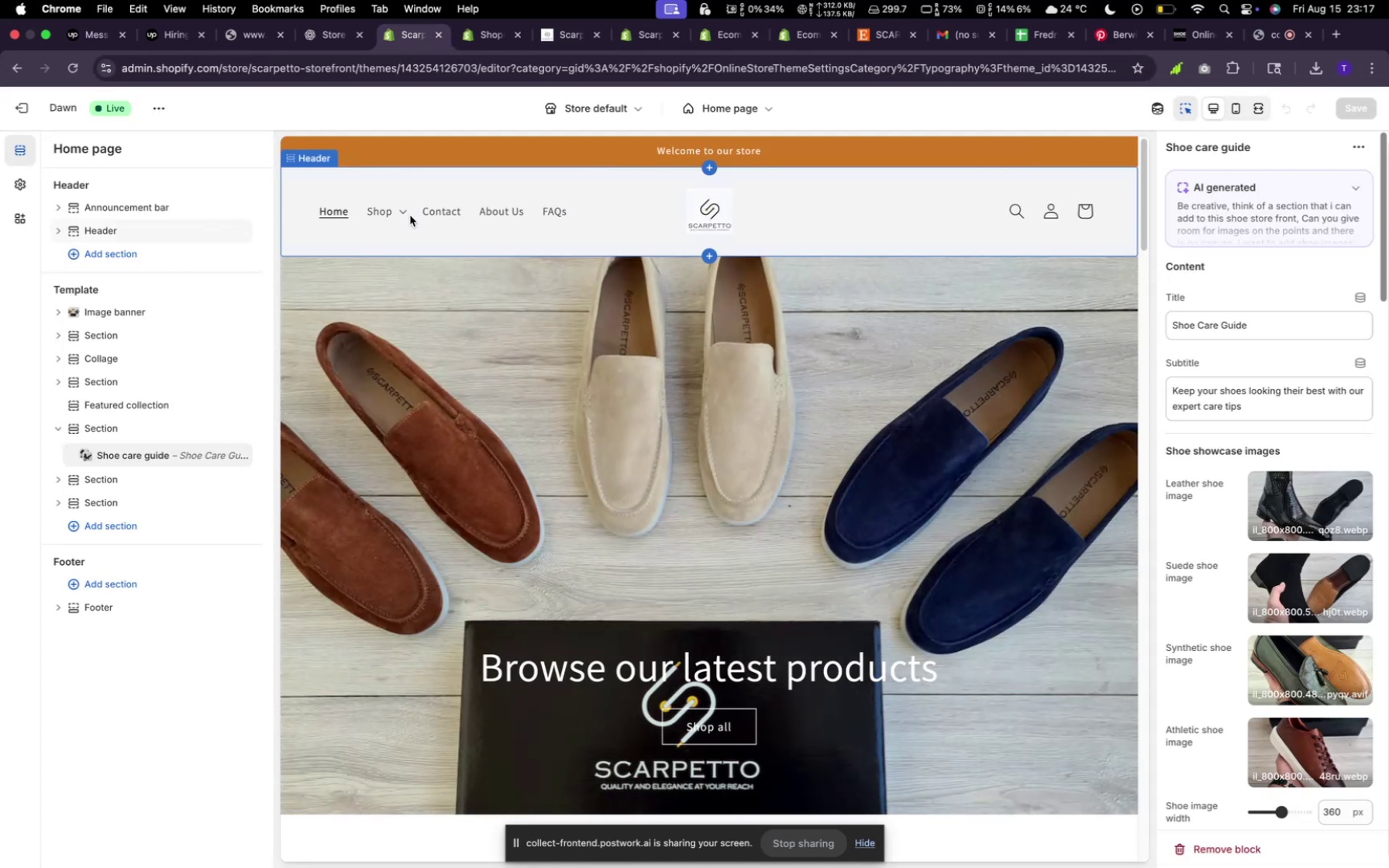 
left_click([410, 215])
 